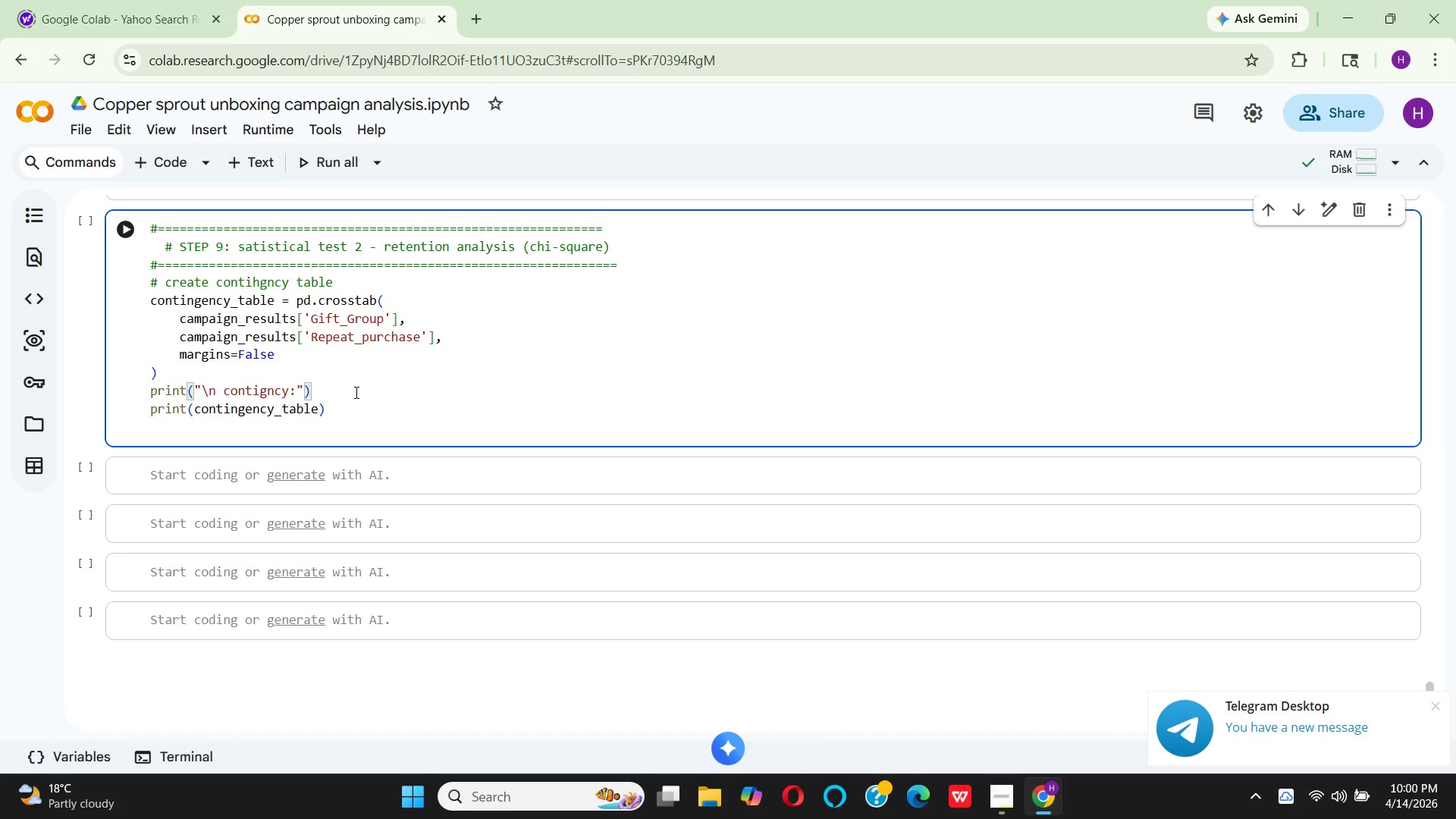 
type( Table)
 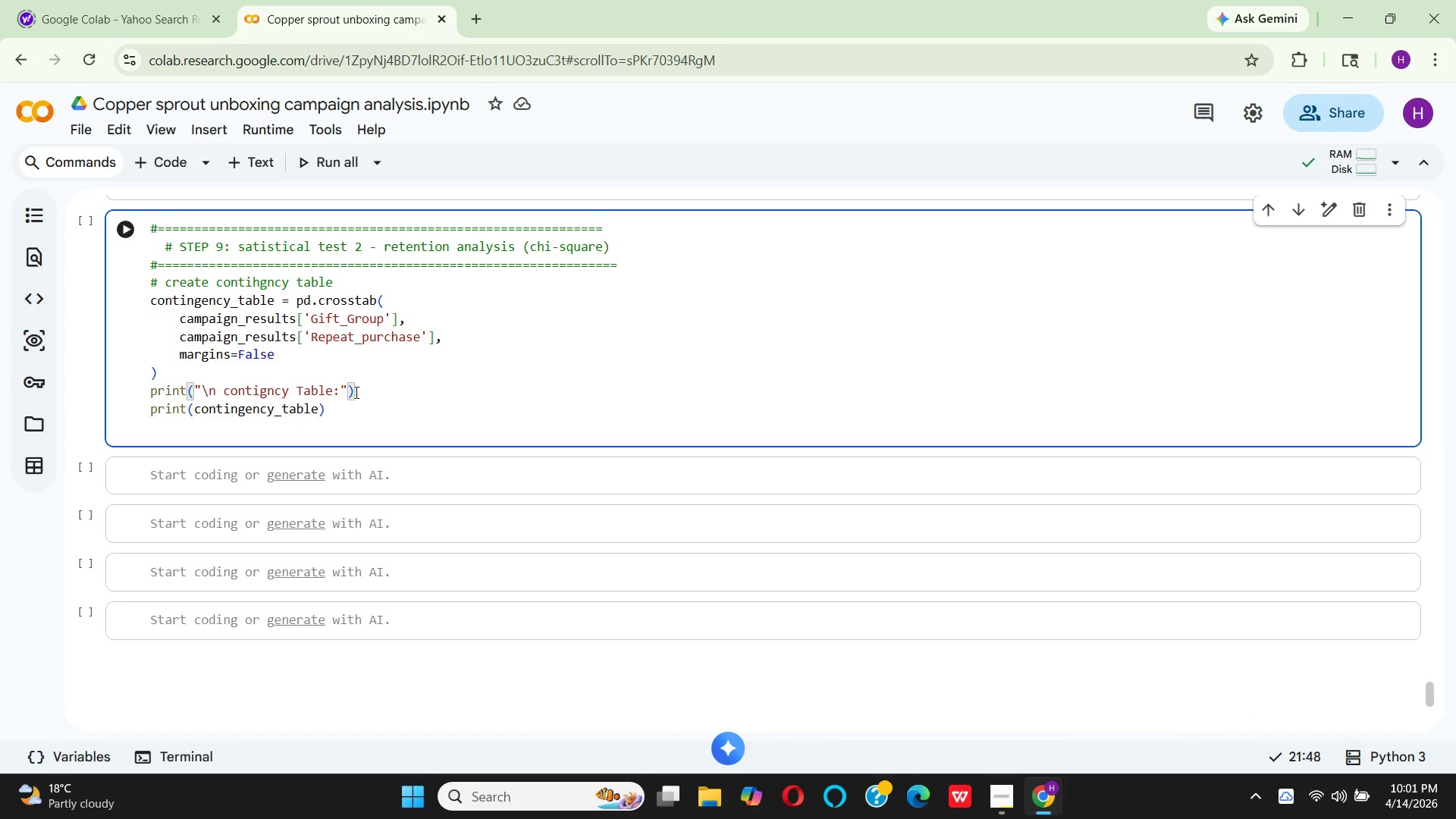 
key(Space)
 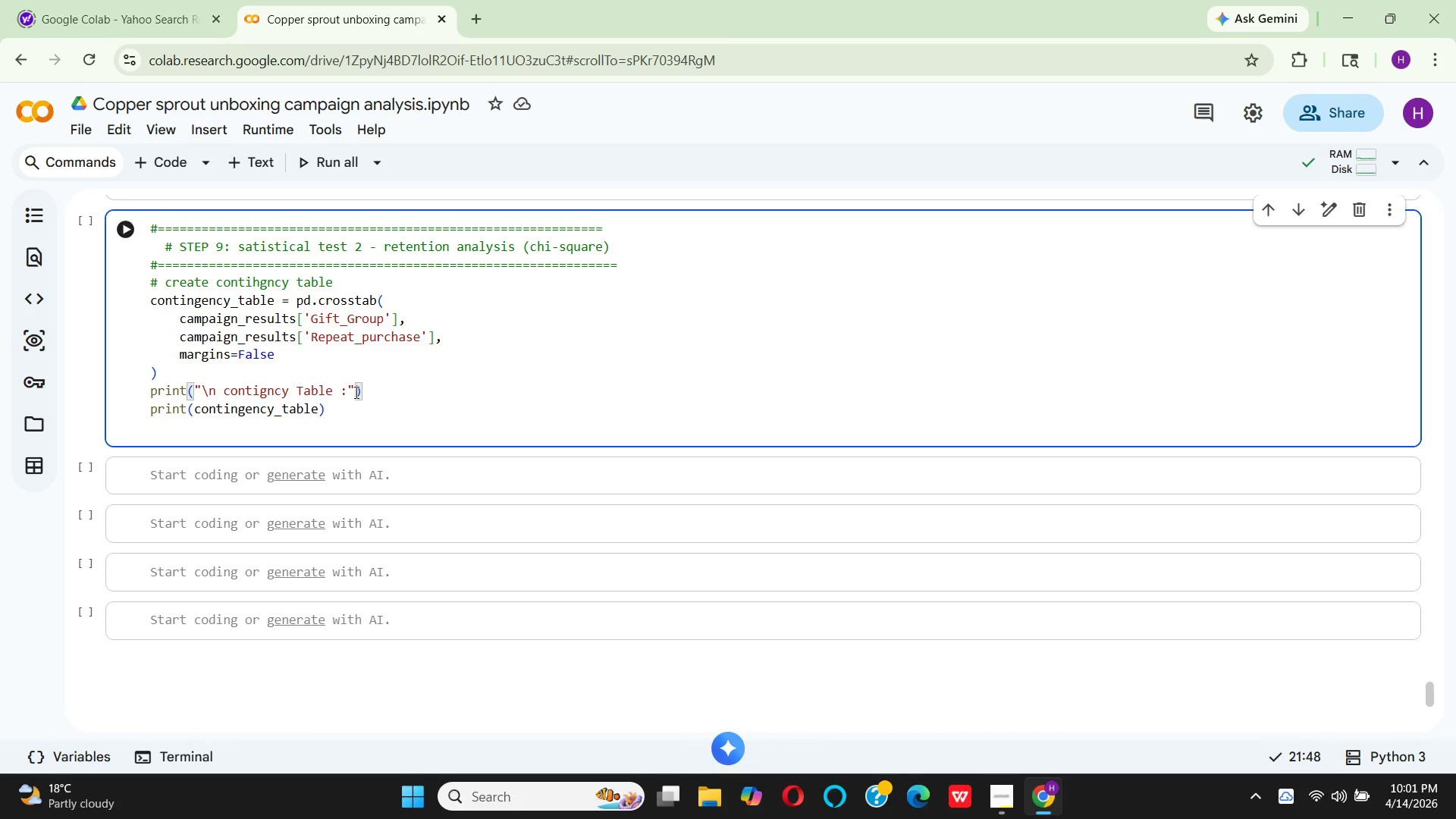 
key(Backspace)
 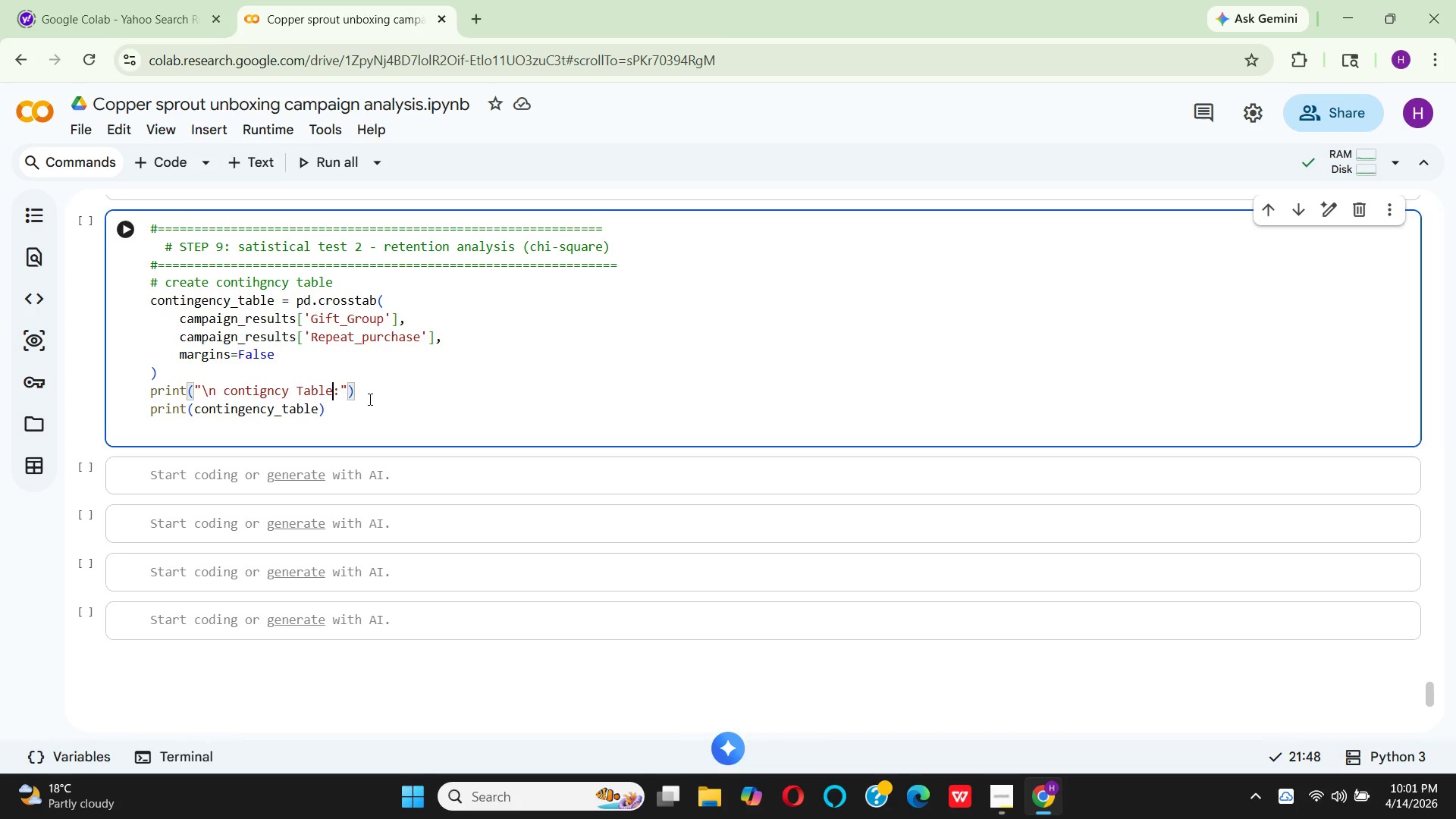 
left_click([369, 399])
 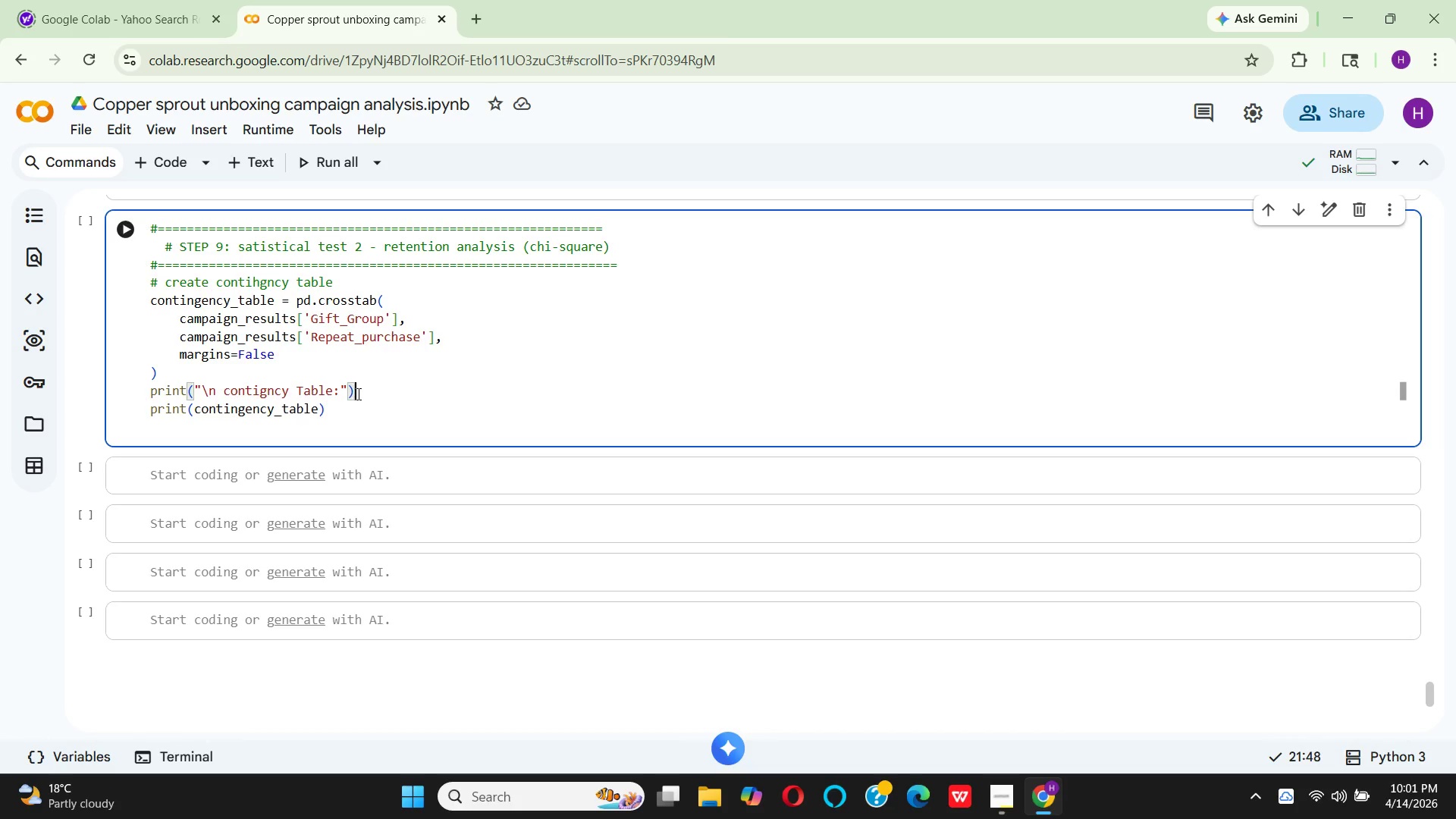 
left_click([167, 375])
 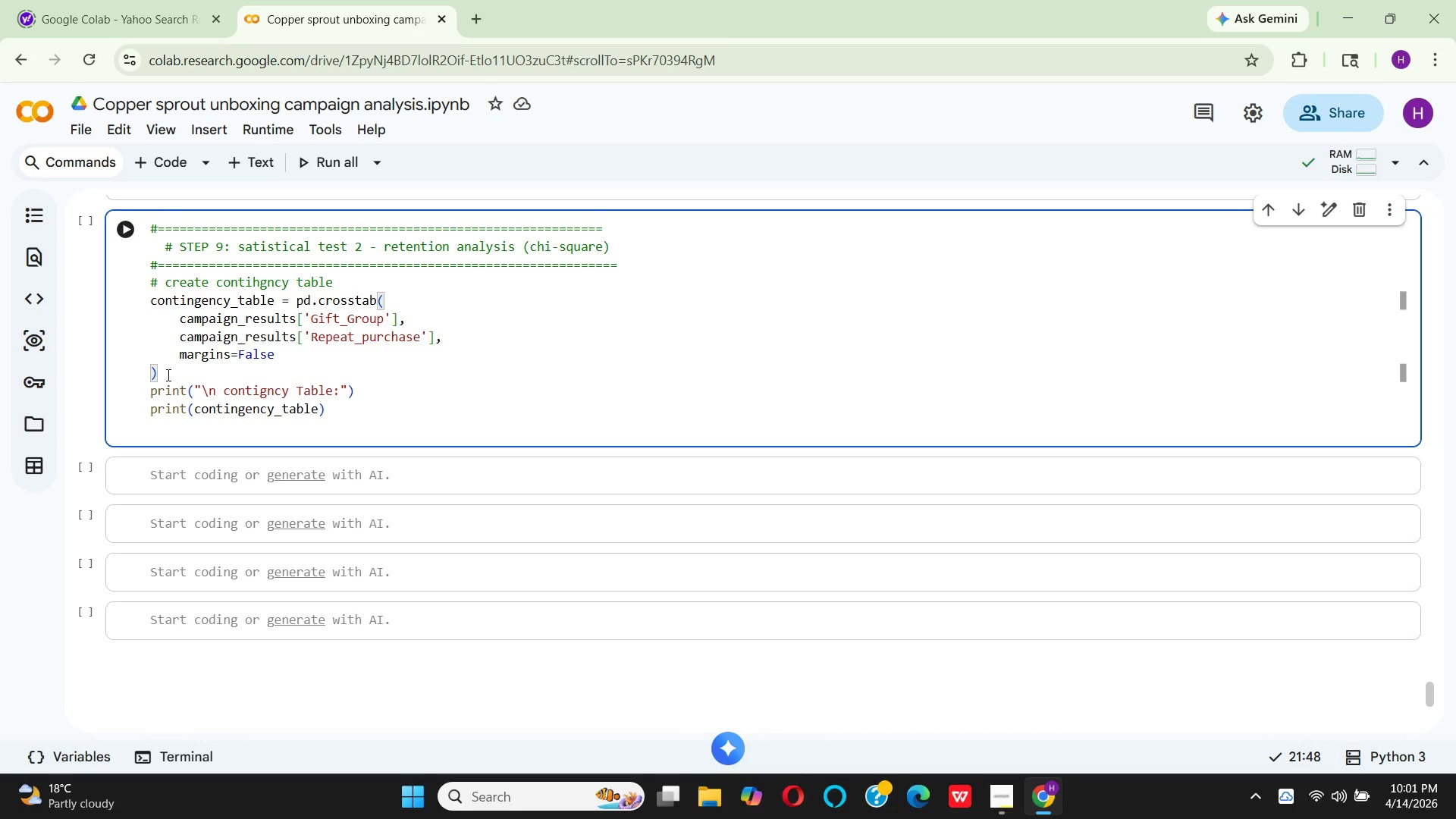 
key(Enter)
 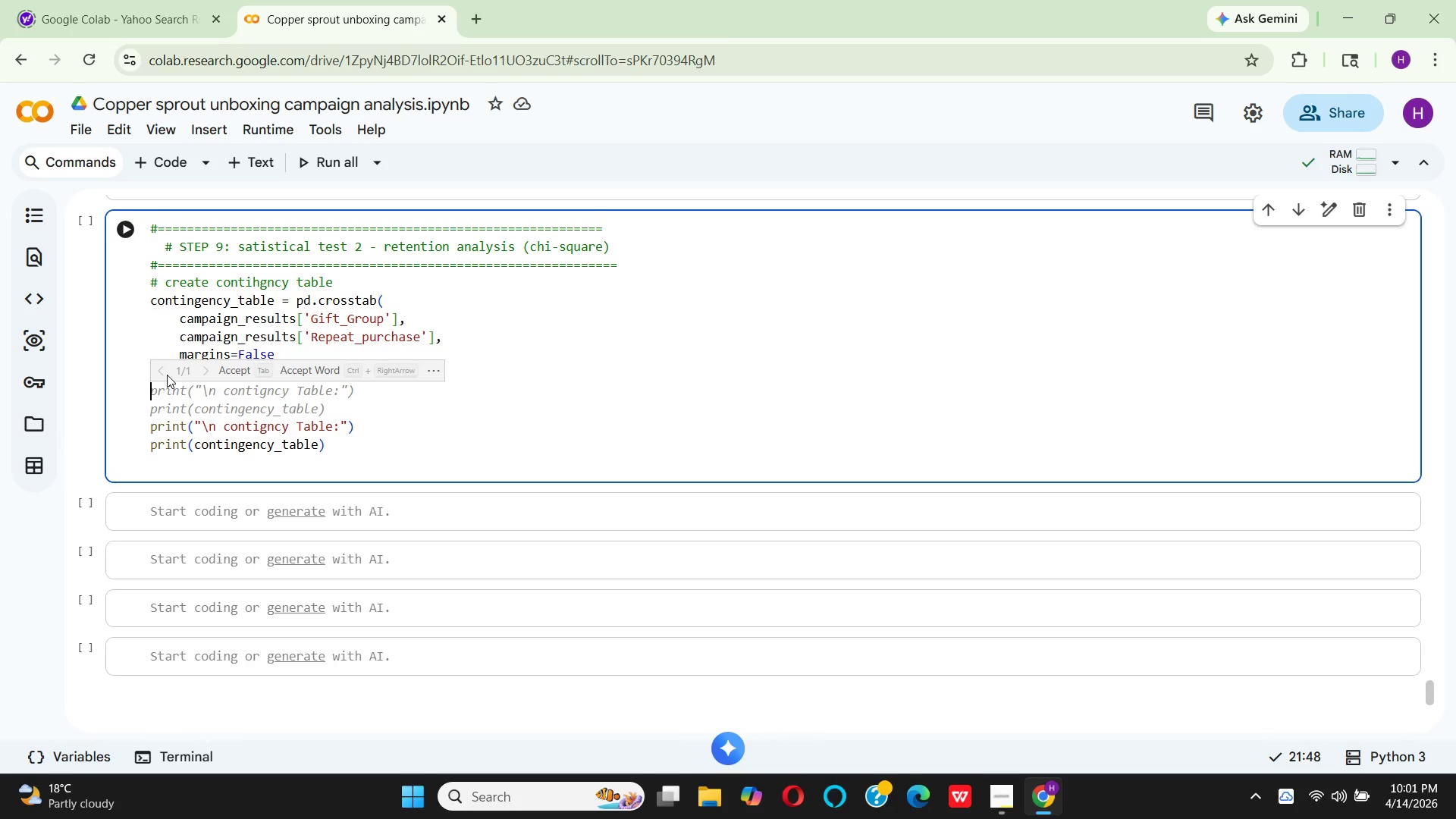 
key(P)
 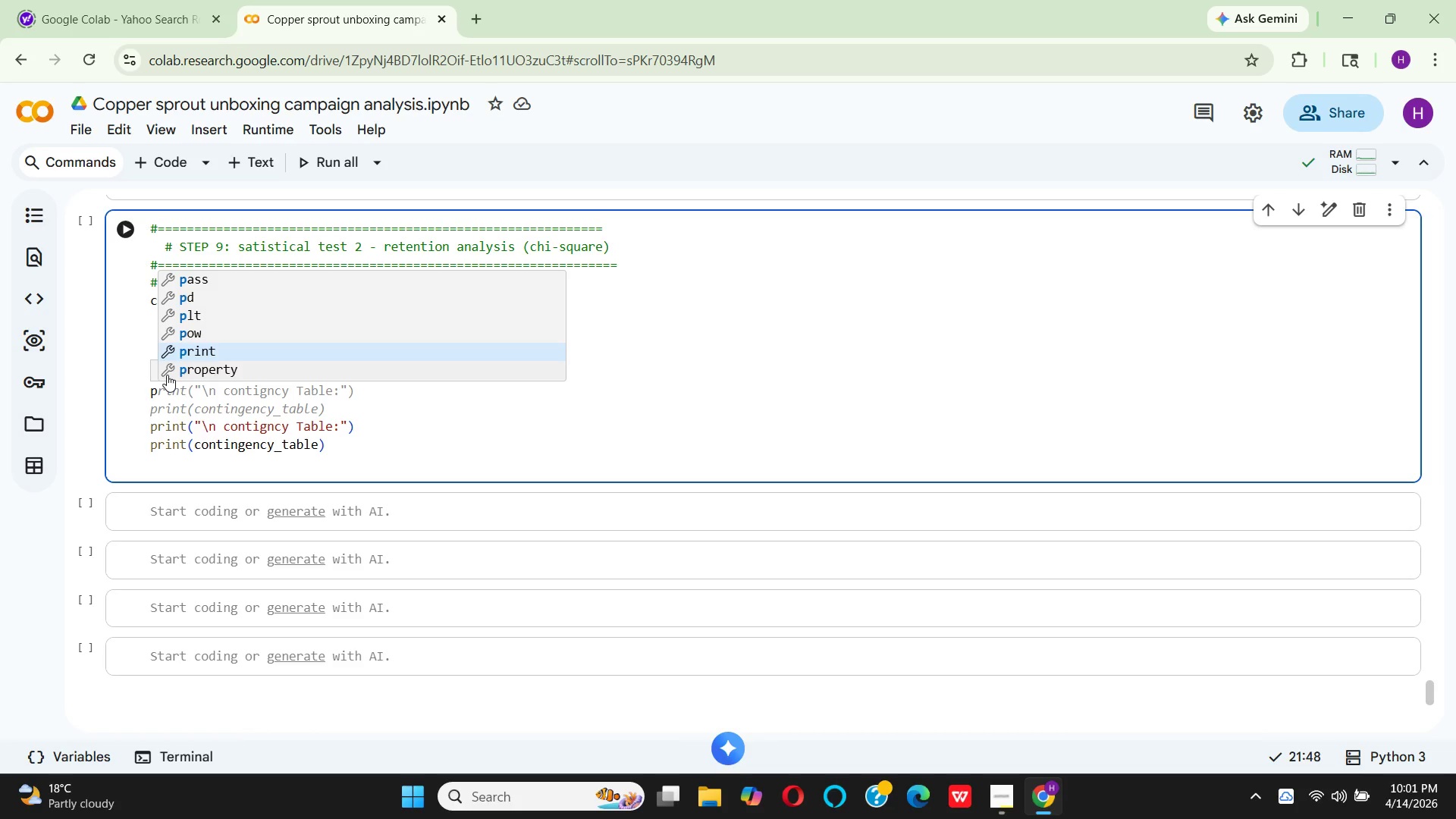 
type(rint_)
 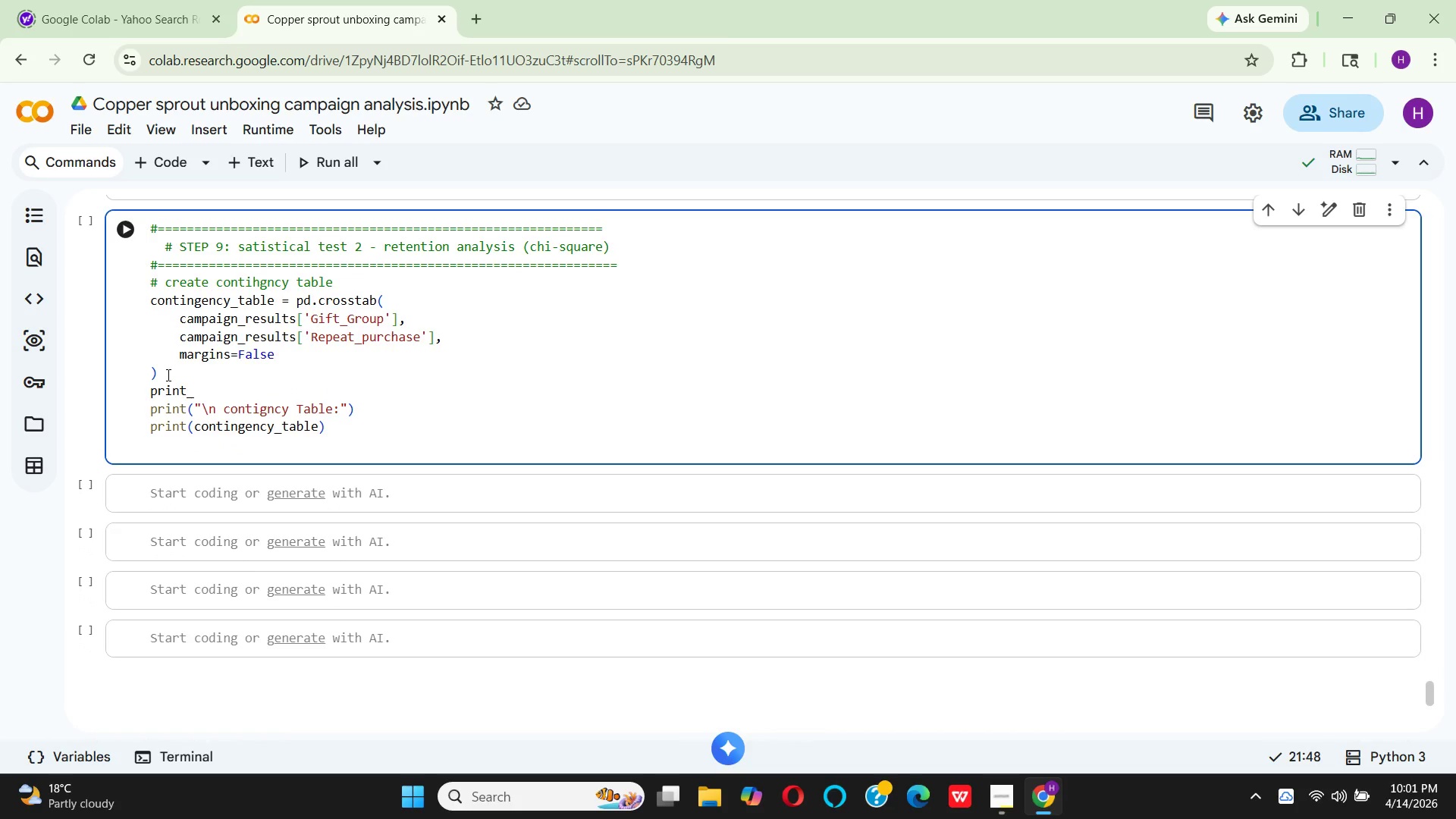 
key(Shift+Quote)
 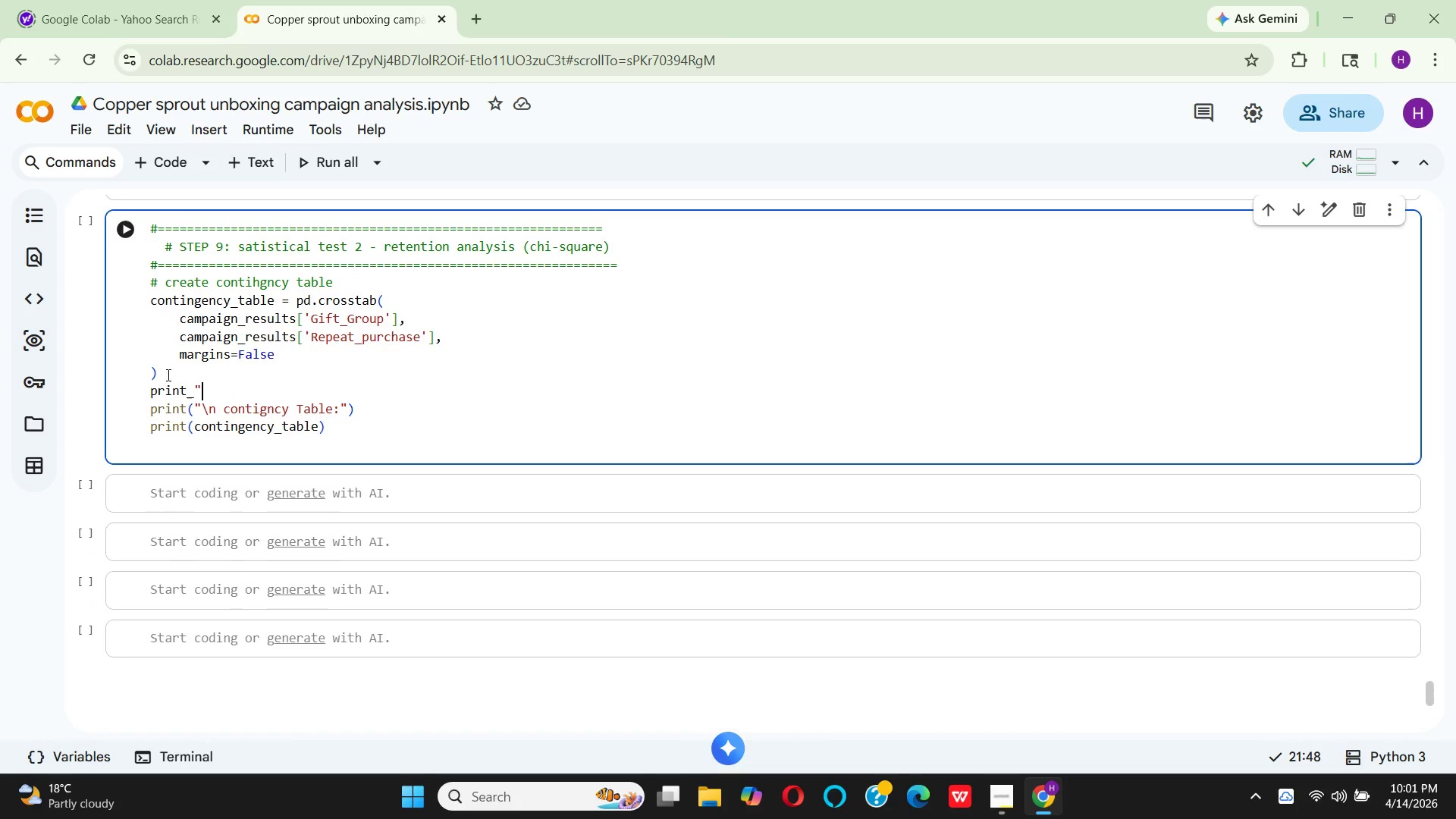 
key(Equal)
 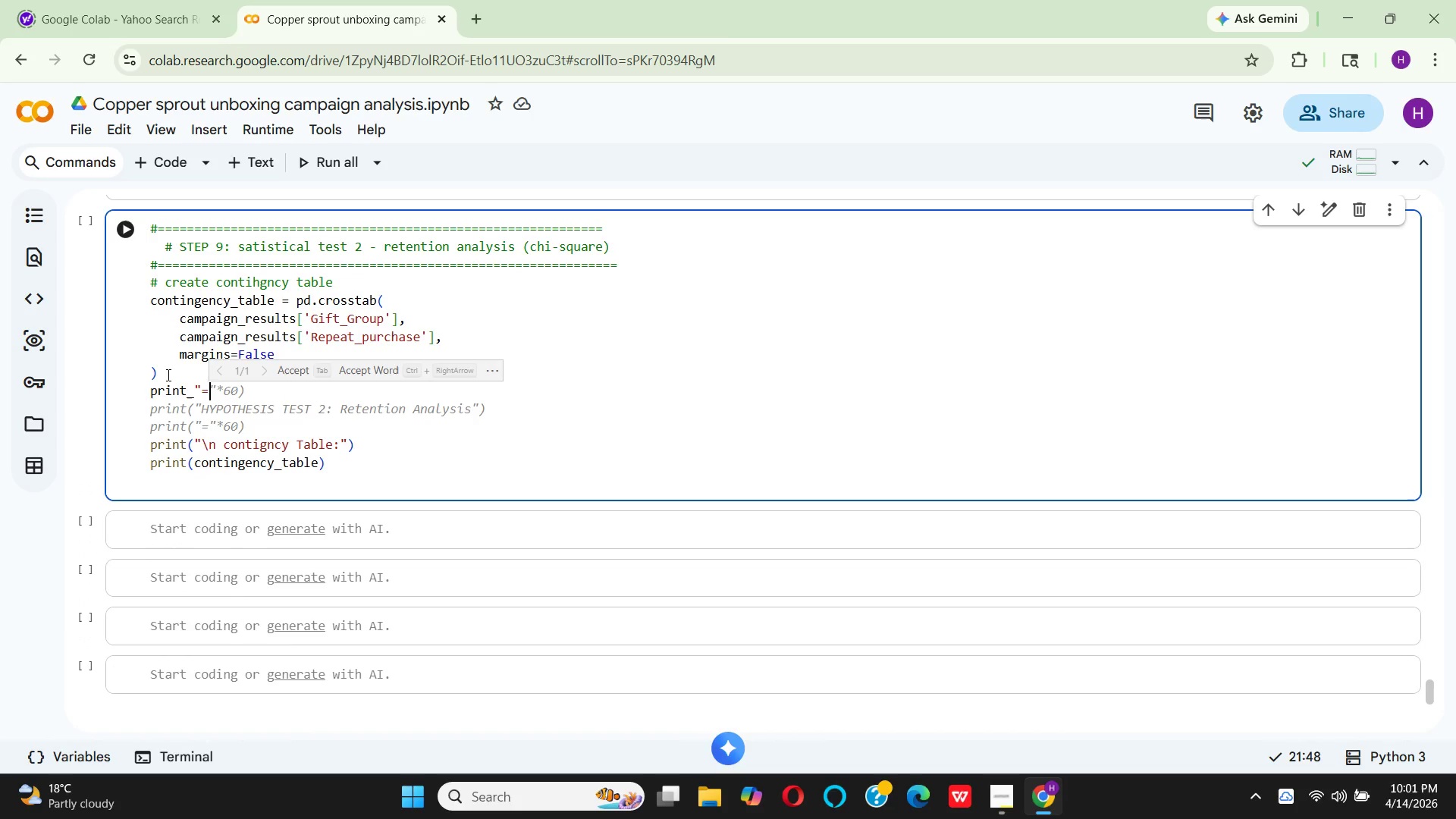 
key(Backspace)
 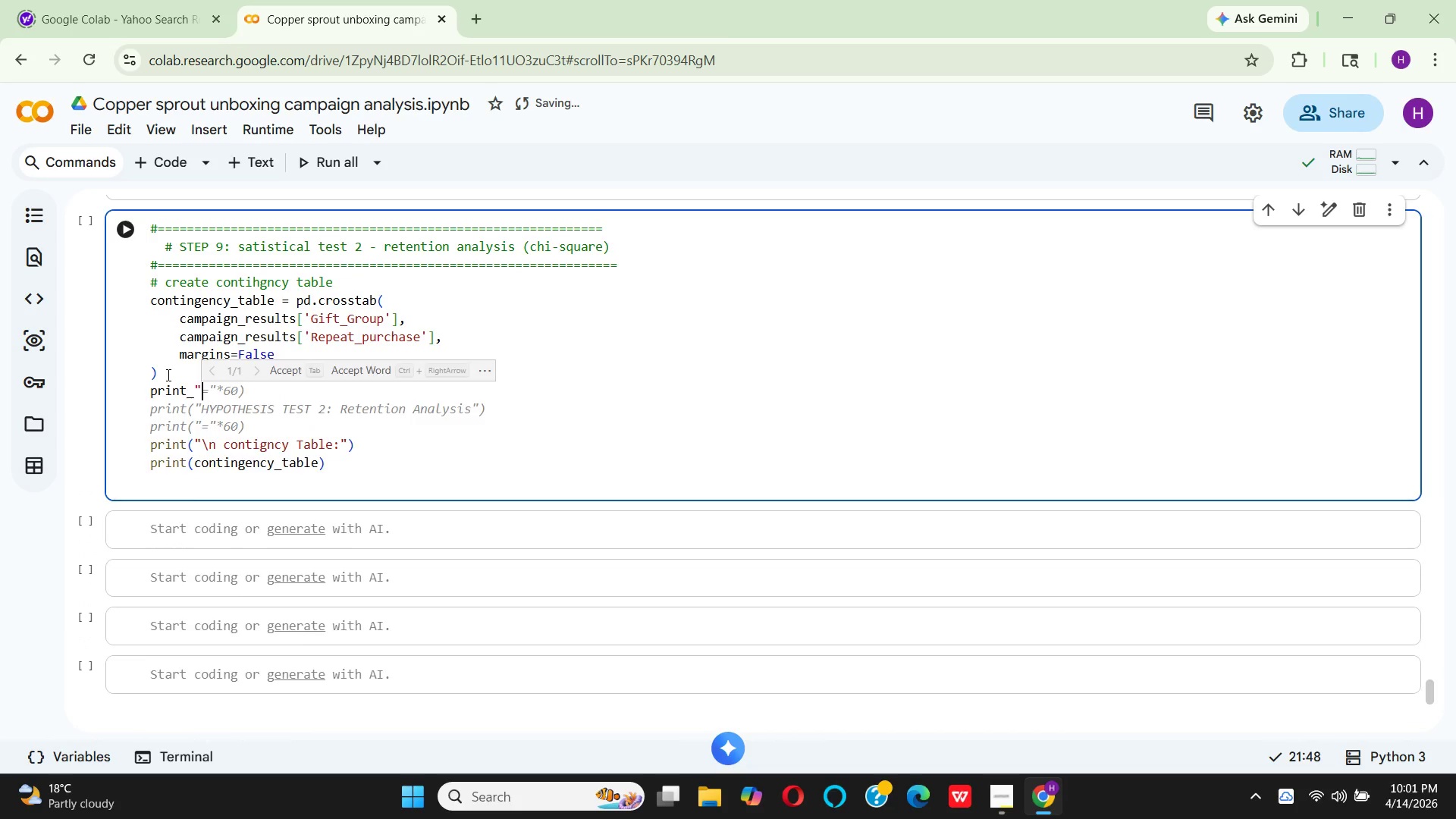 
key(Backspace)
 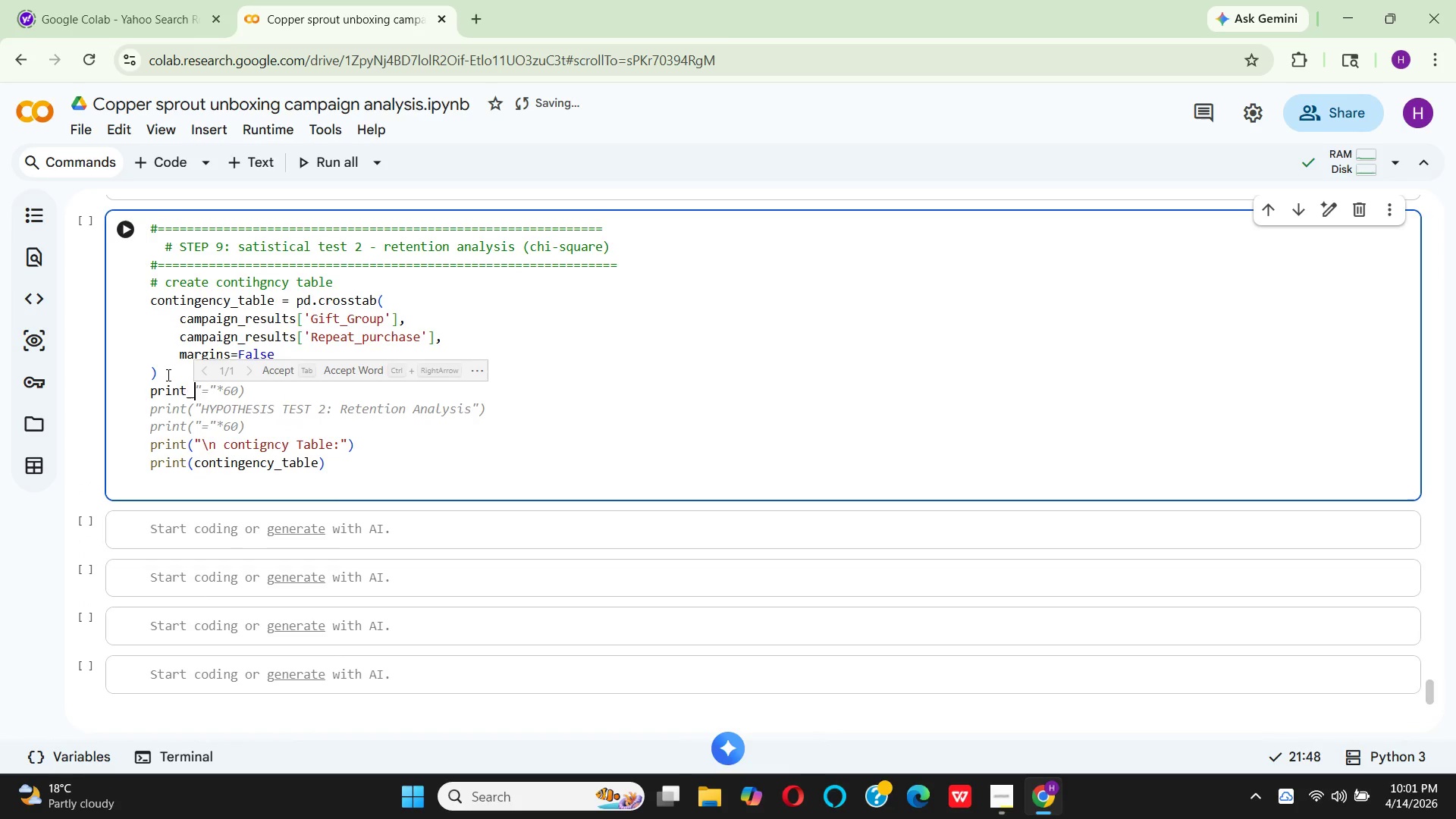 
key(Backspace)
 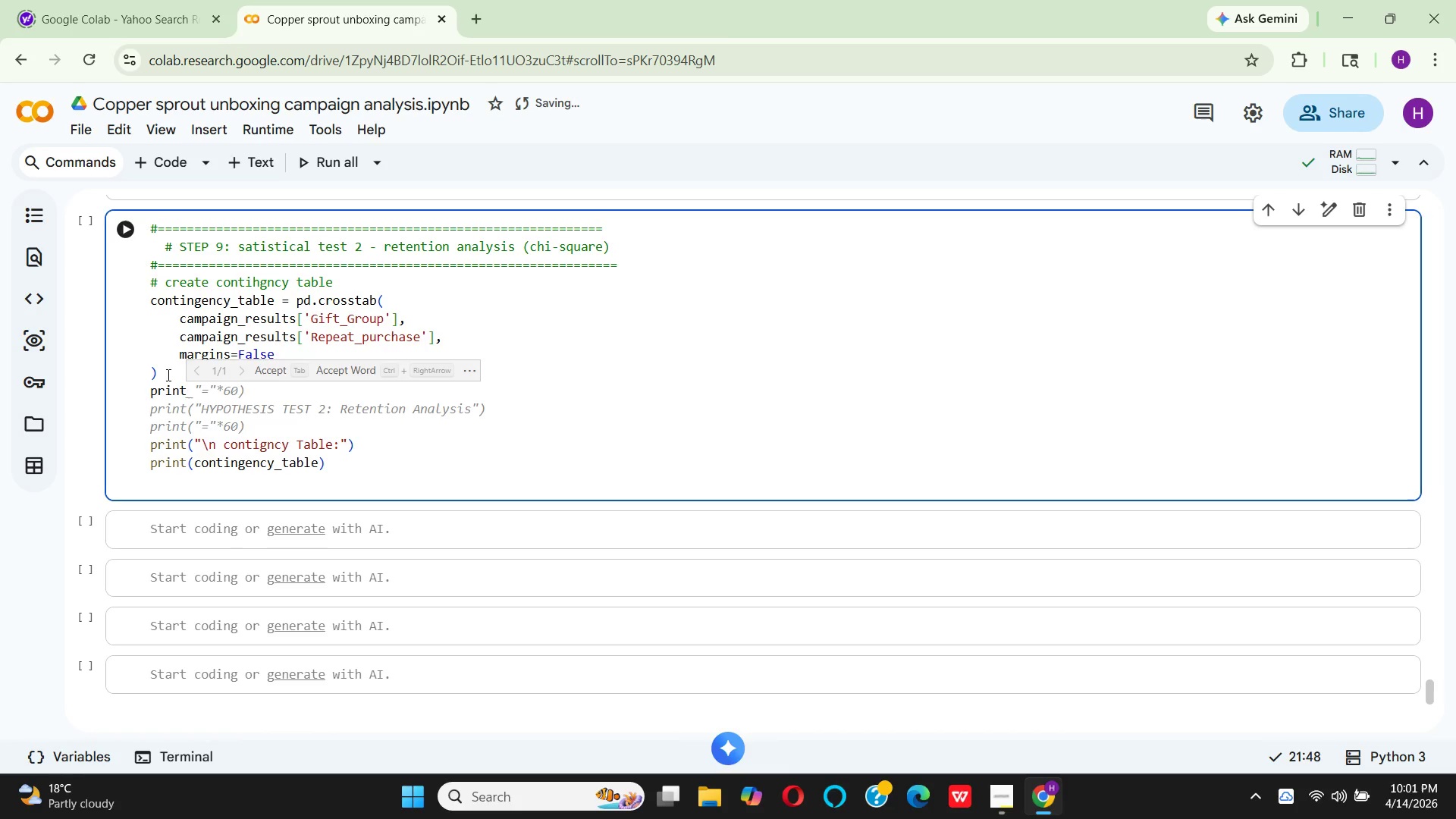 
key(Shift+9)
 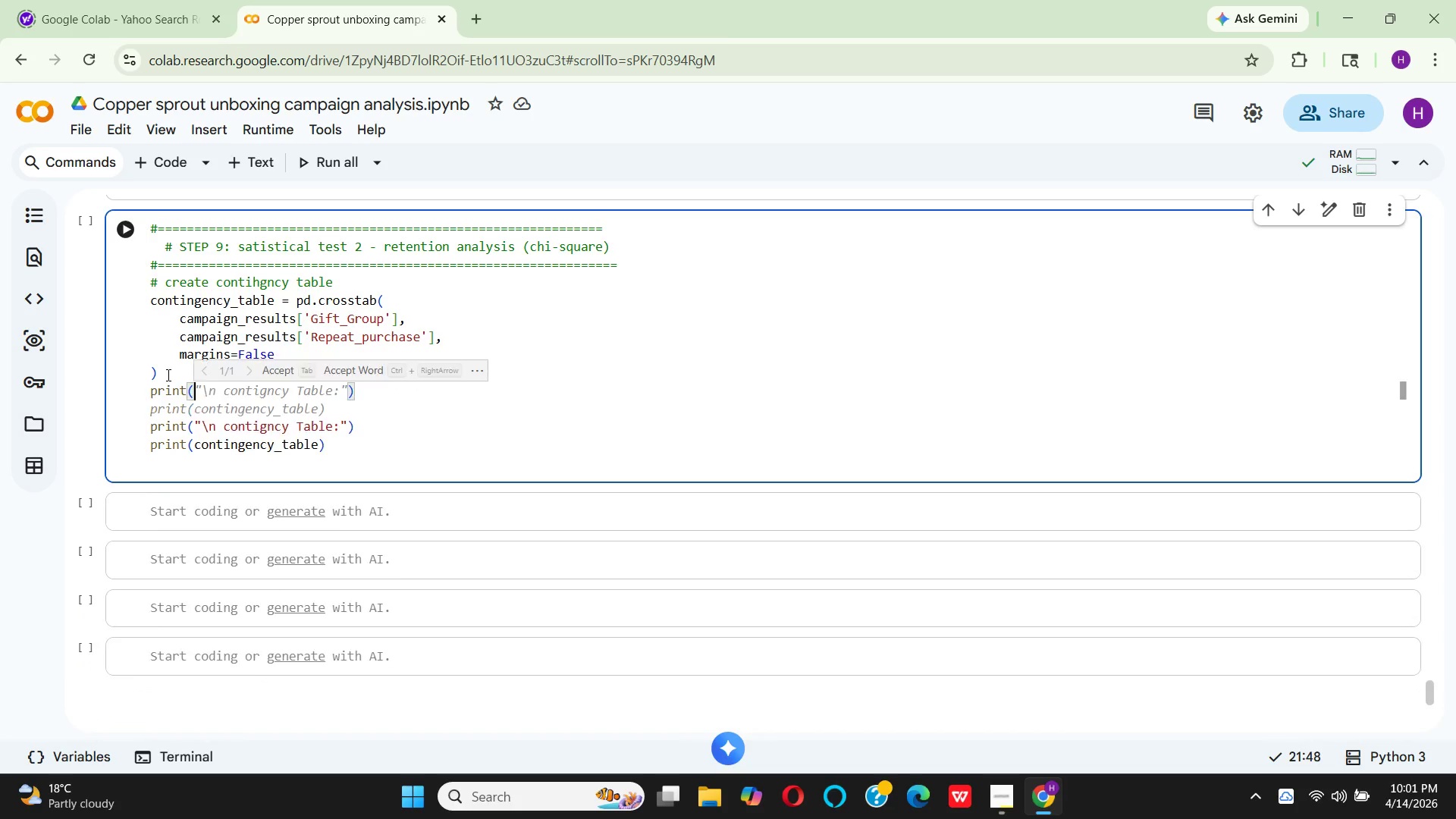 
key(Shift+ShiftRight)
 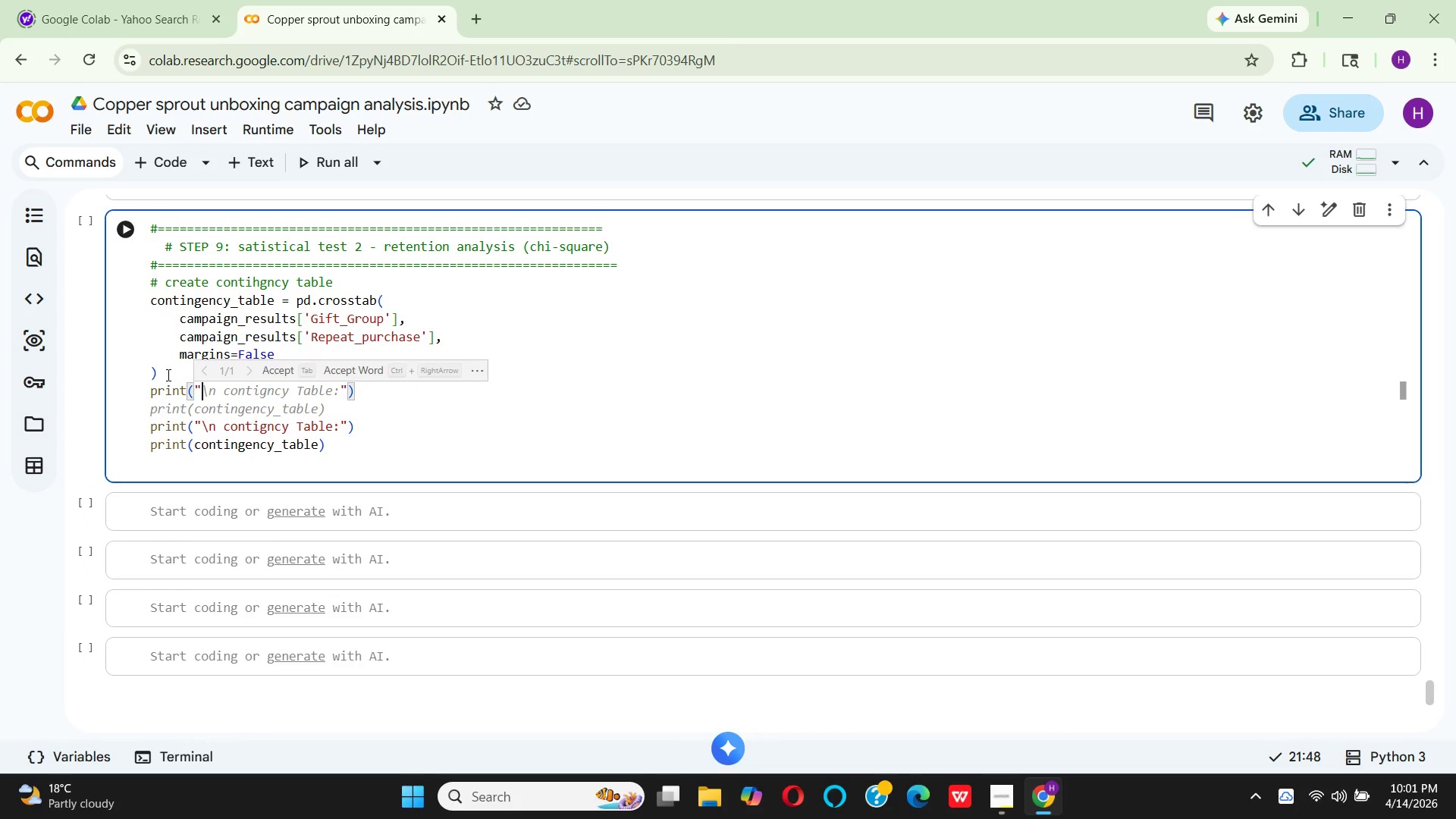 
key(Shift+Quote)
 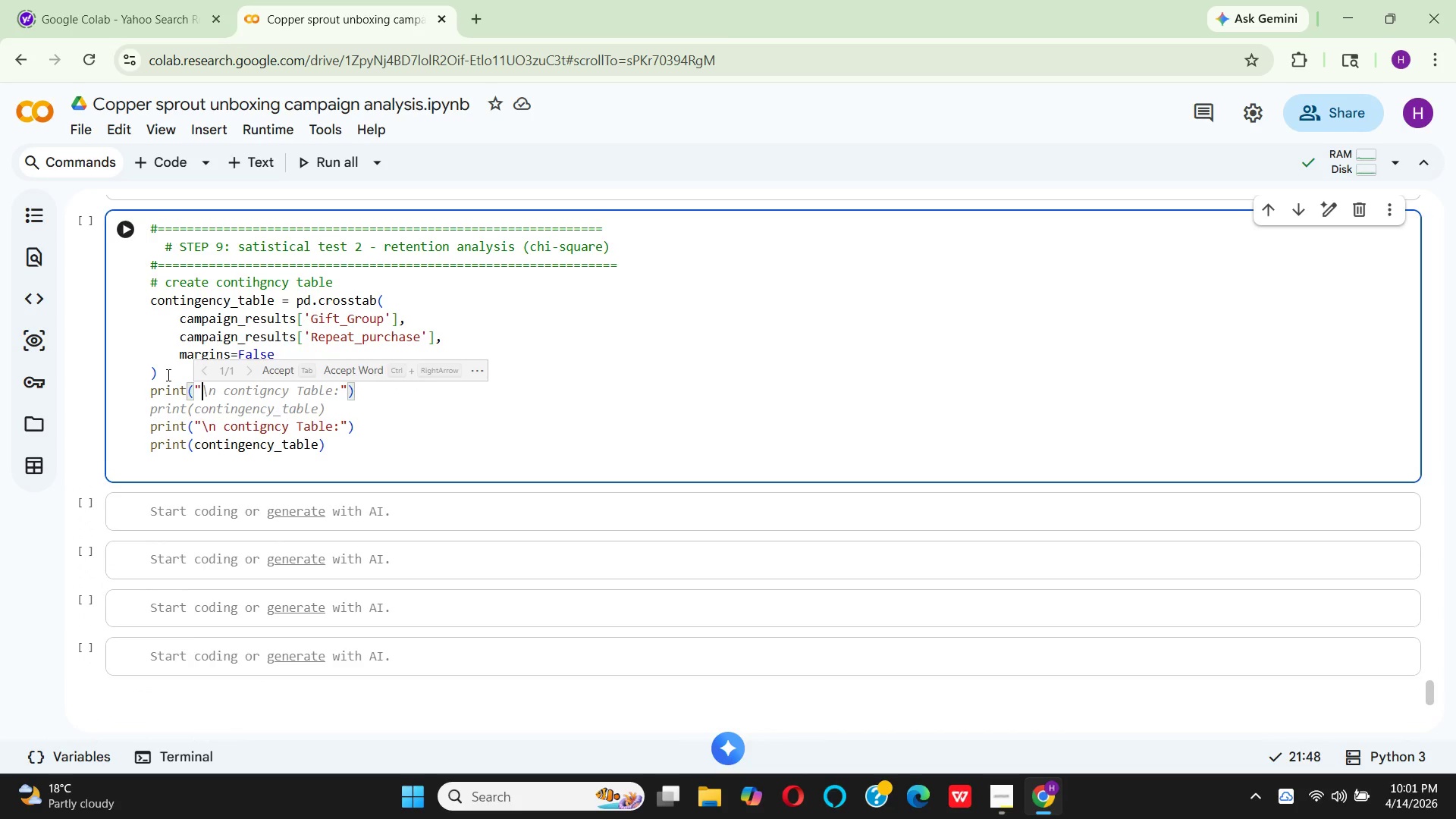 
key(Equal)
 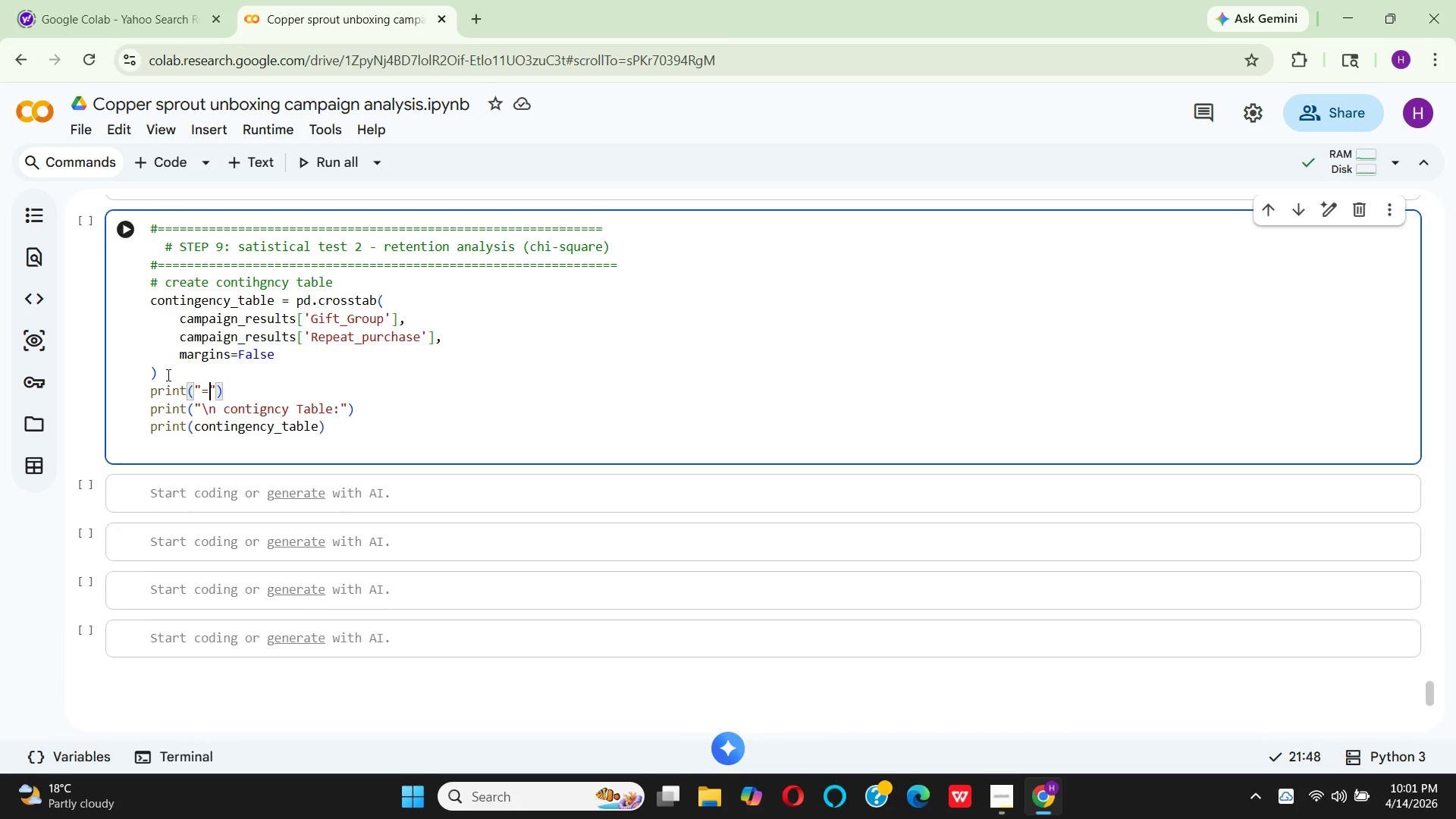 
key(ArrowRight)
 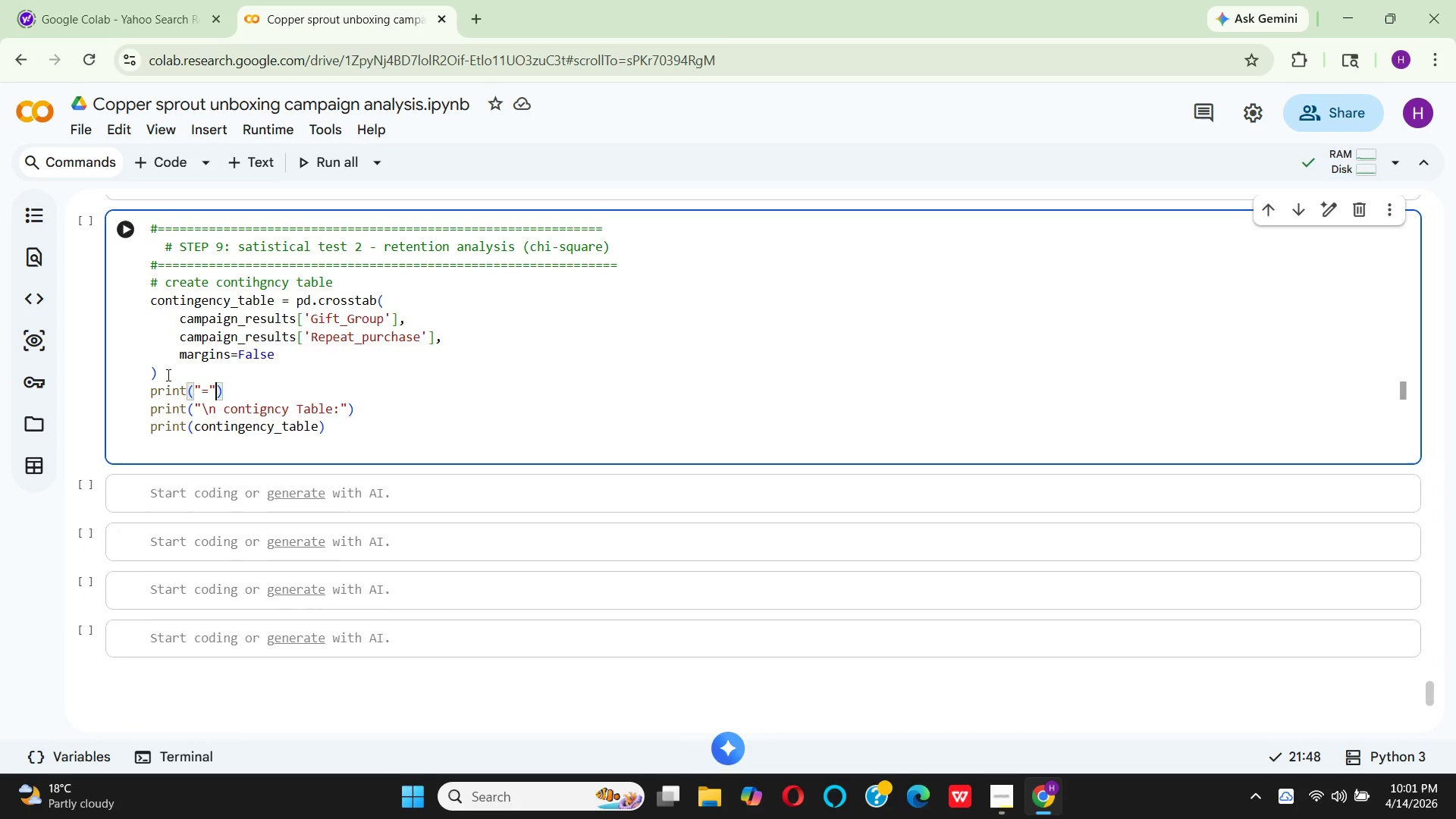 
type(*60)
 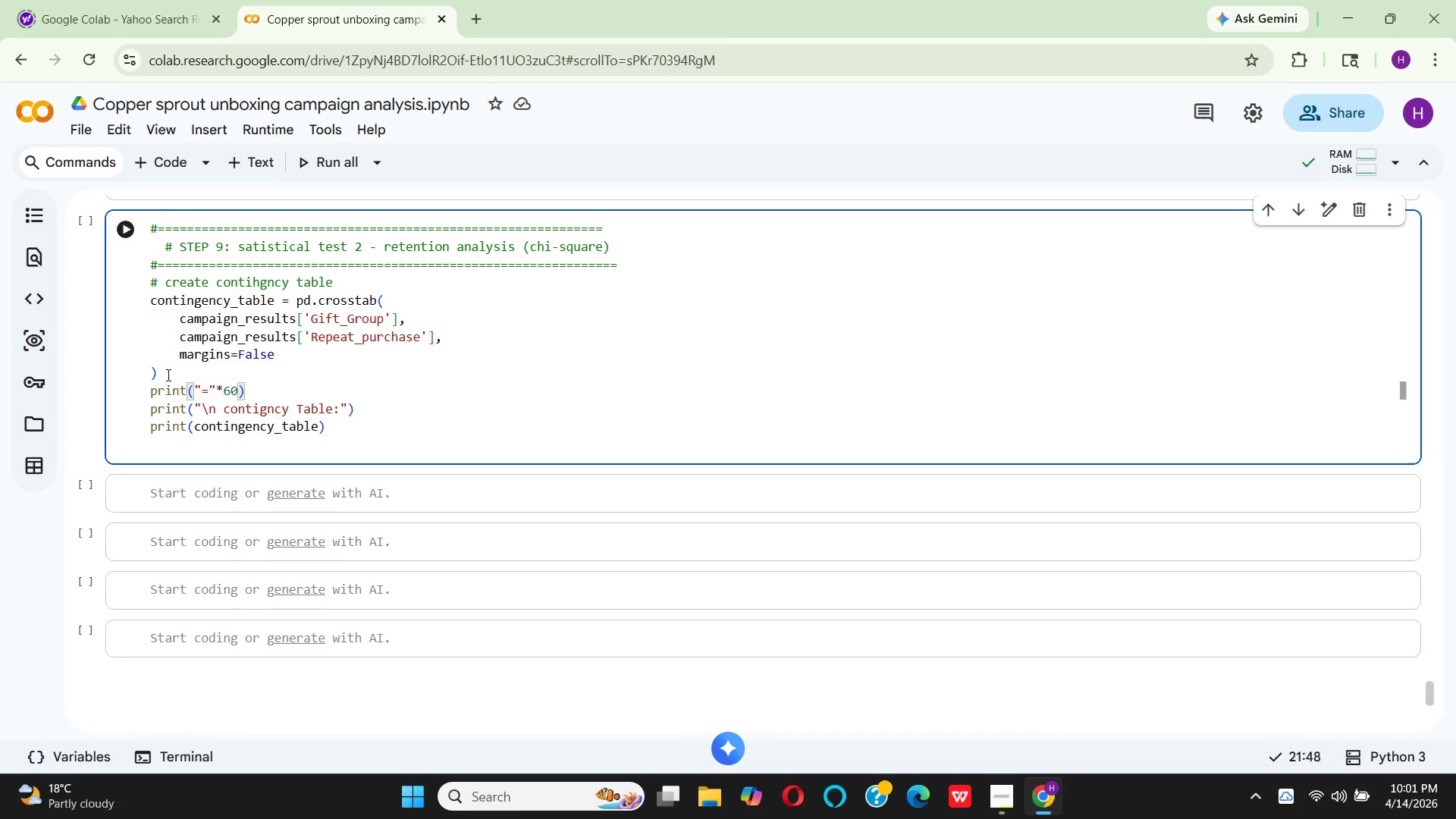 
key(ArrowRight)
 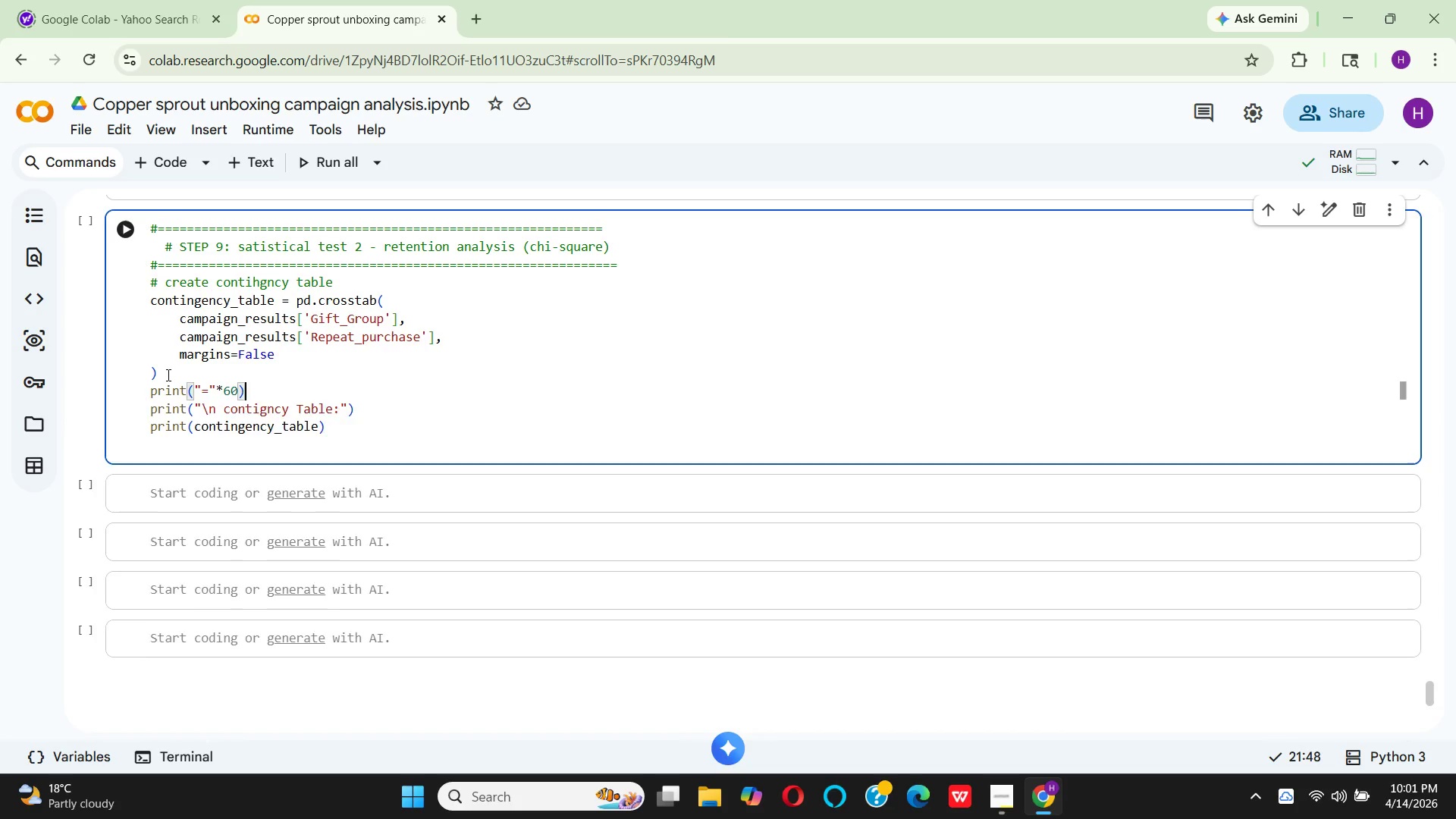 
key(Enter)
 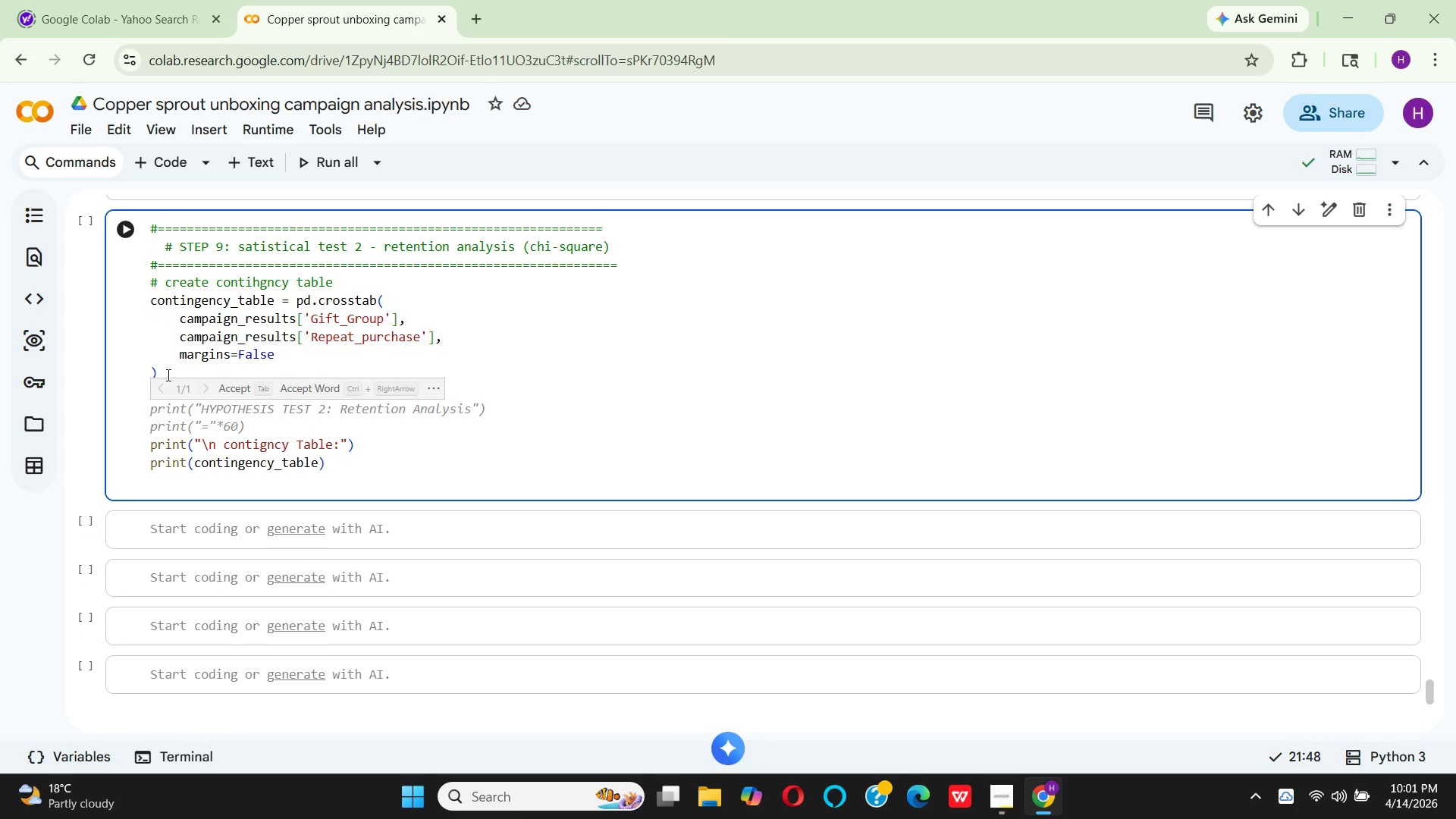 
key(P)
 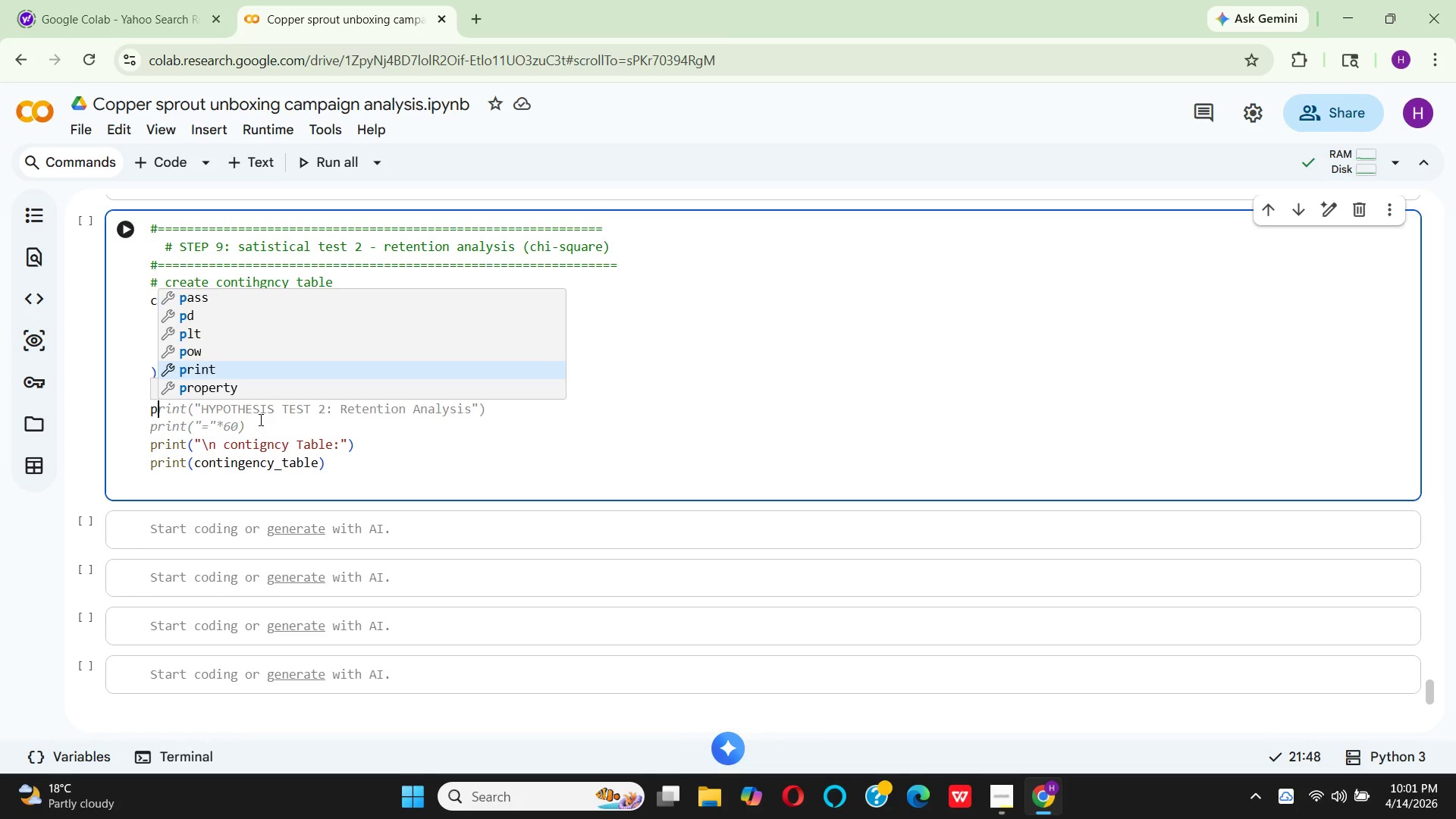 
wait(5.34)
 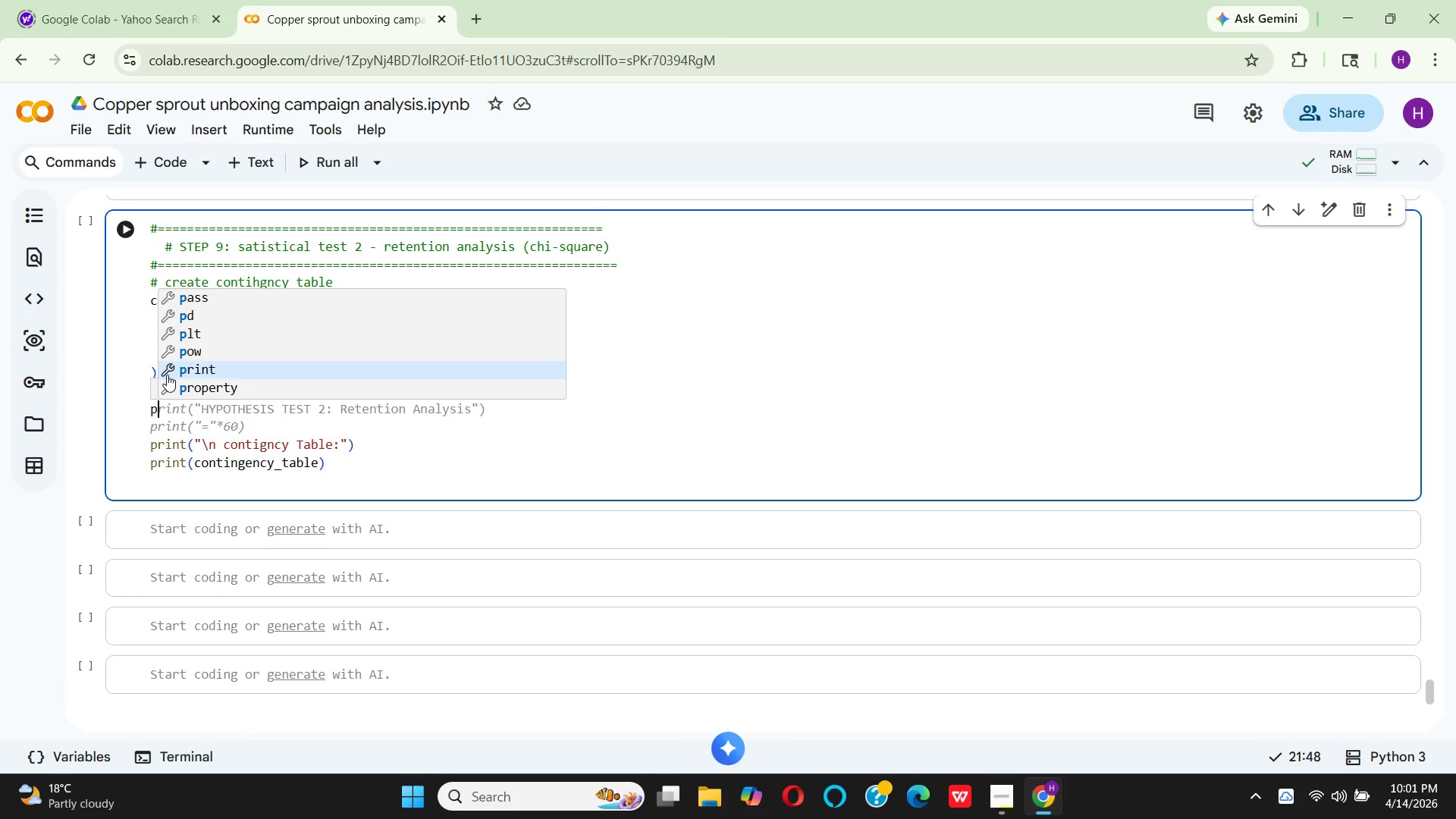 
key(Backspace)
 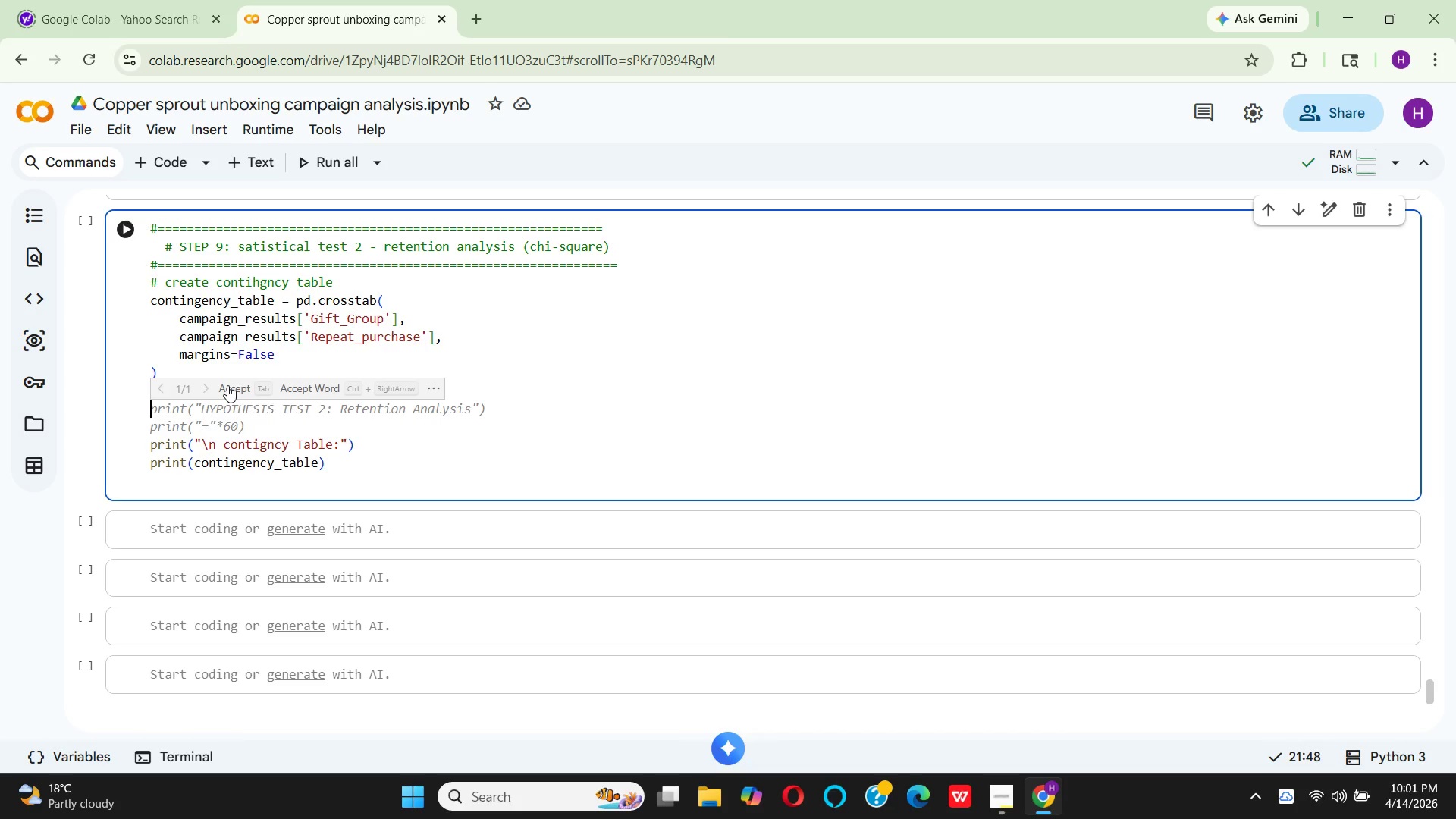 
left_click([228, 385])
 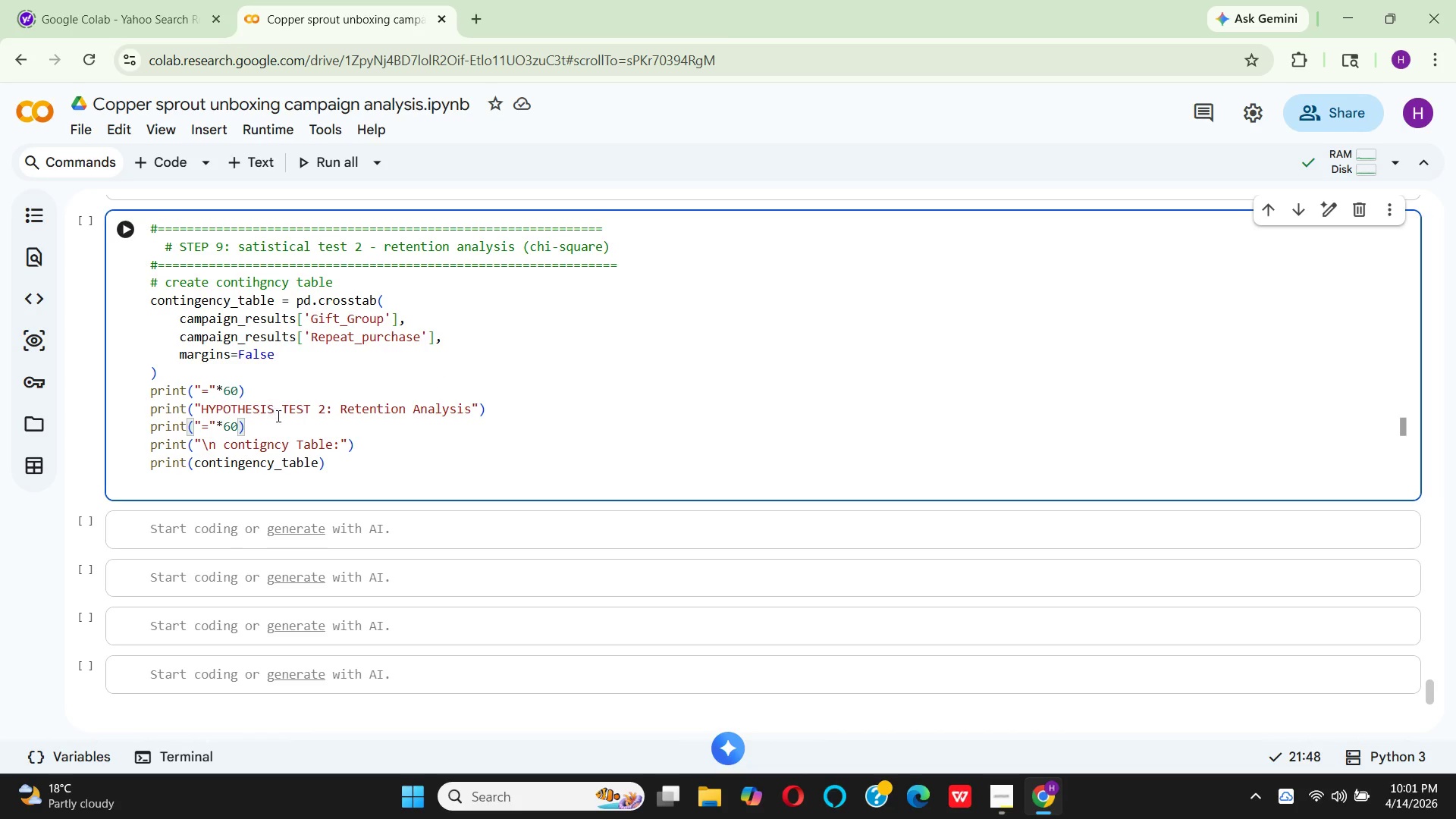 
left_click([278, 418])
 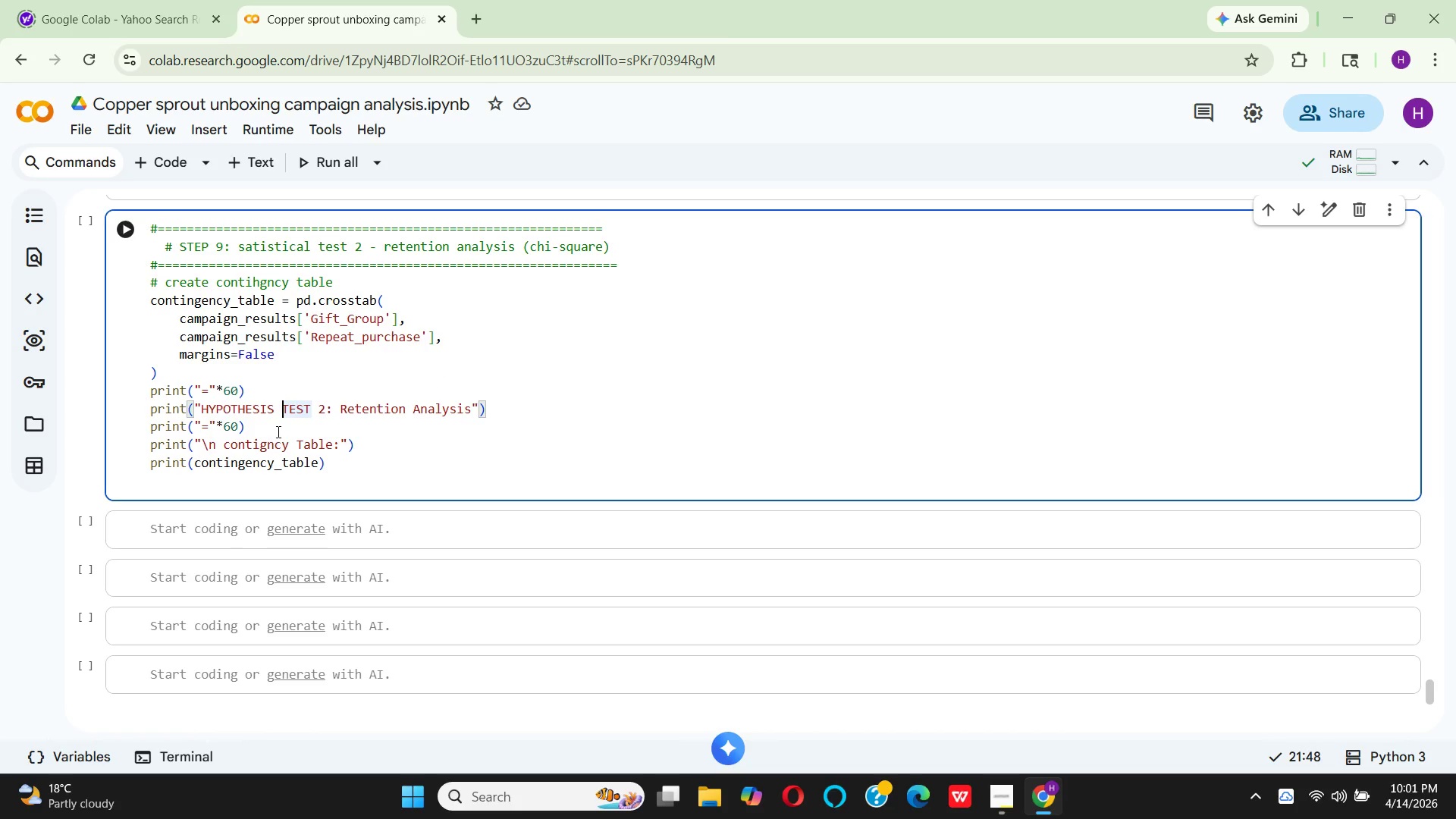 
left_click([275, 433])
 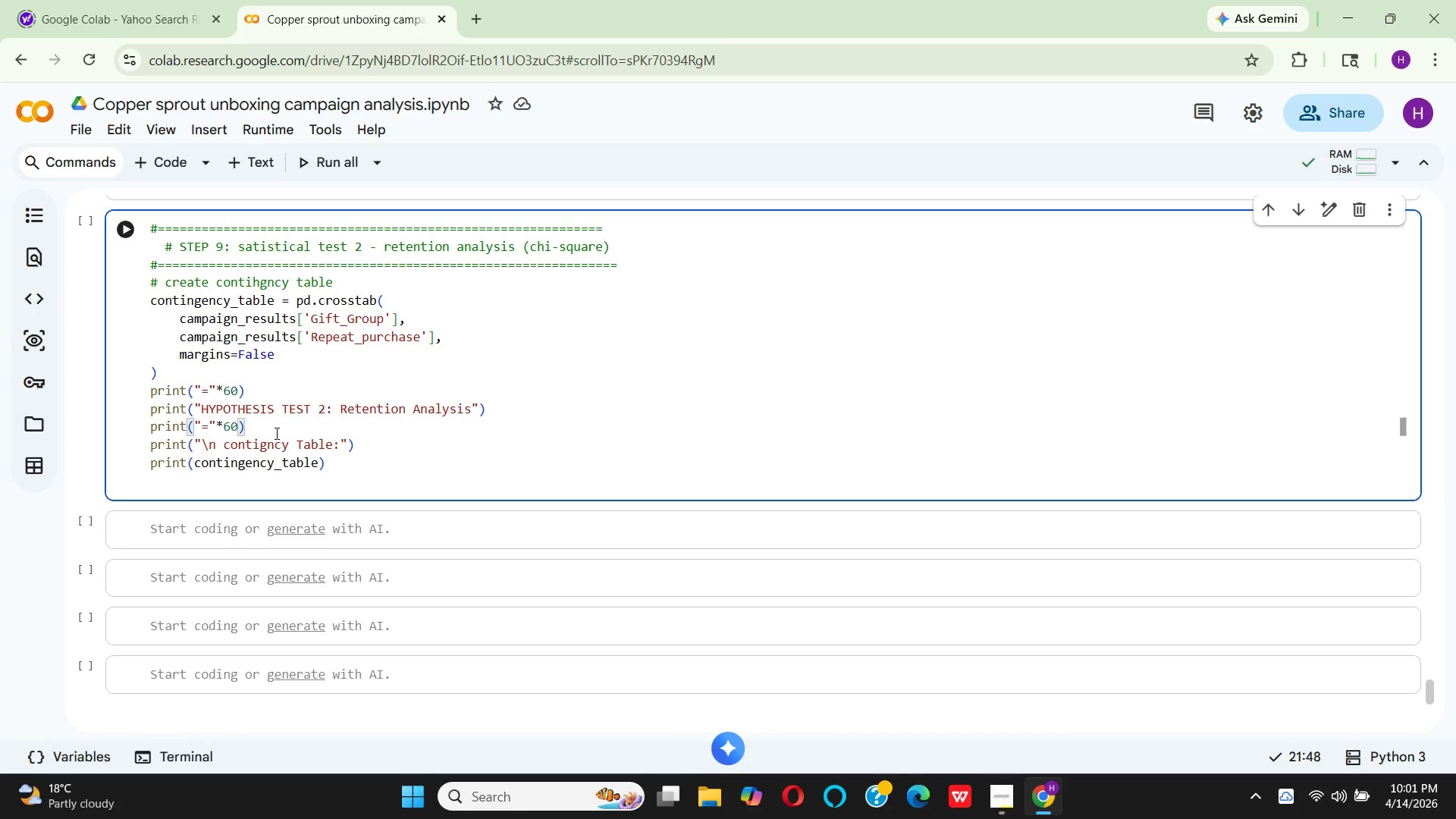 
key(Enter)
 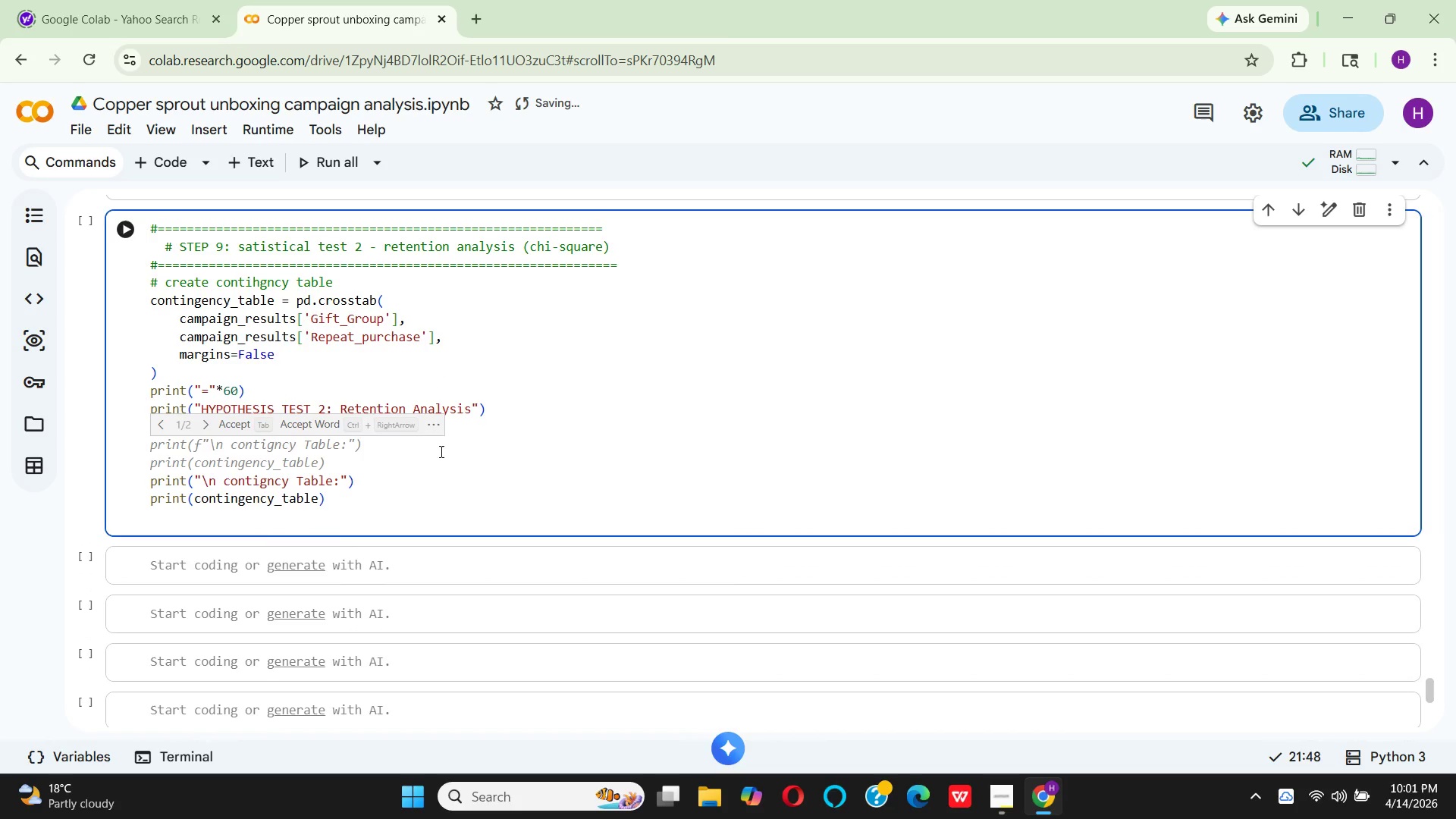 
left_click_drag(start_coordinate=[451, 412], to_coordinate=[466, 410])
 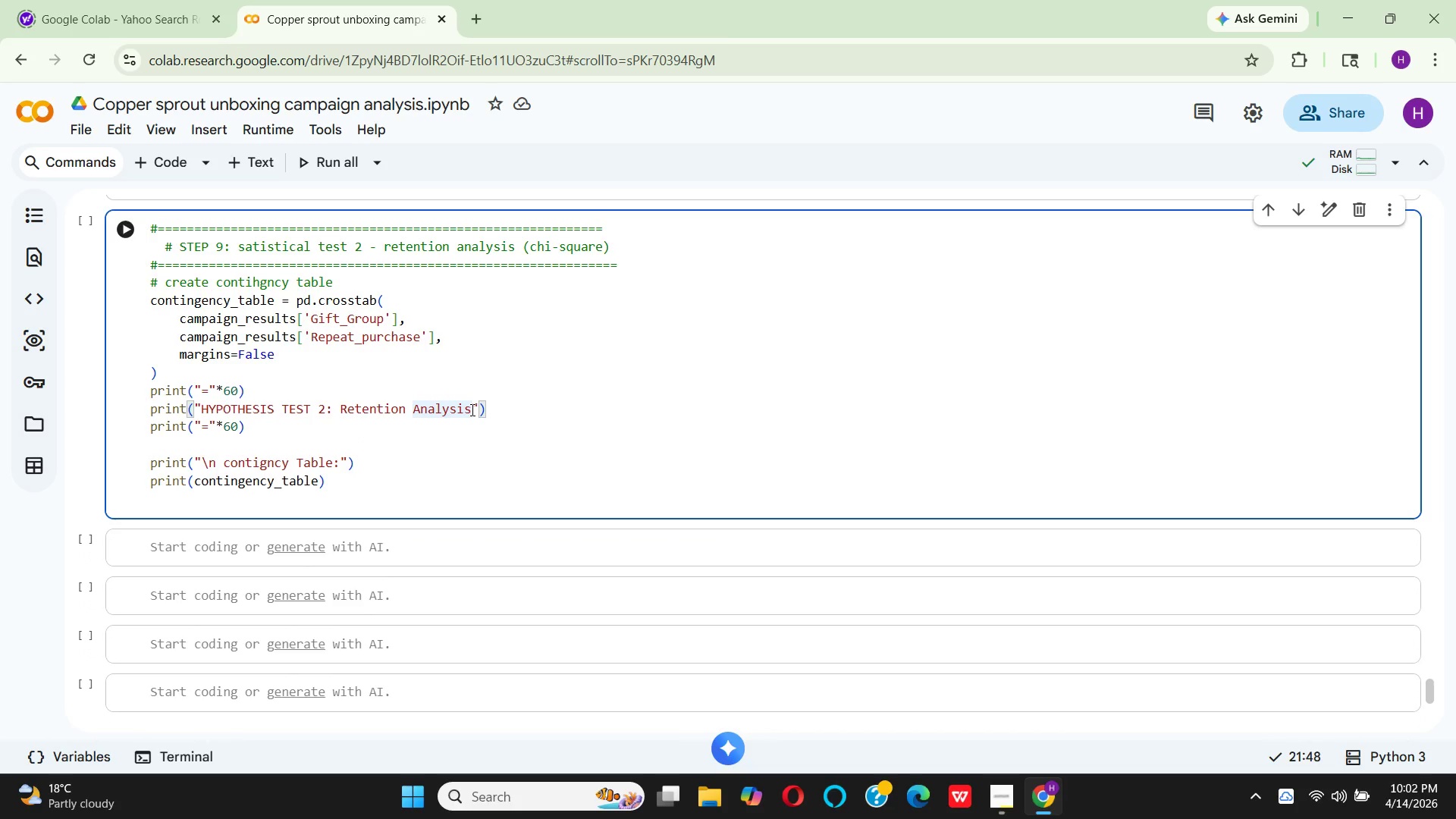 
left_click([471, 410])
 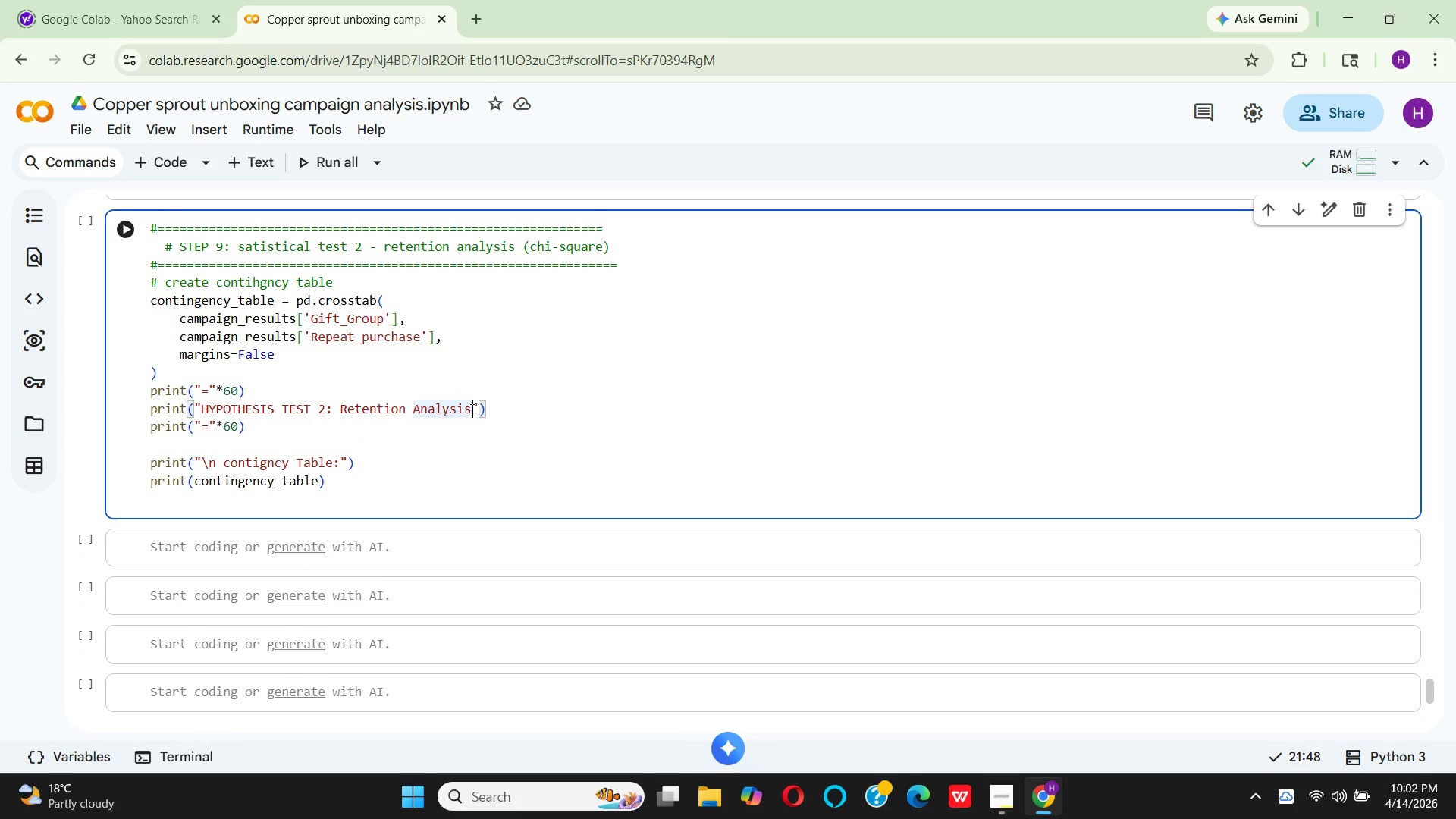 
key(Backspace)
key(Backspace)
key(Backspace)
key(Backspace)
key(Backspace)
key(Backspace)
key(Backspace)
key(Backspace)
key(Backspace)
key(Backspace)
key(Backspace)
key(Backspace)
key(Backspace)
key(Backspace)
key(Backspace)
key(Backspace)
key(Backspace)
type(epeat purchase rate)
 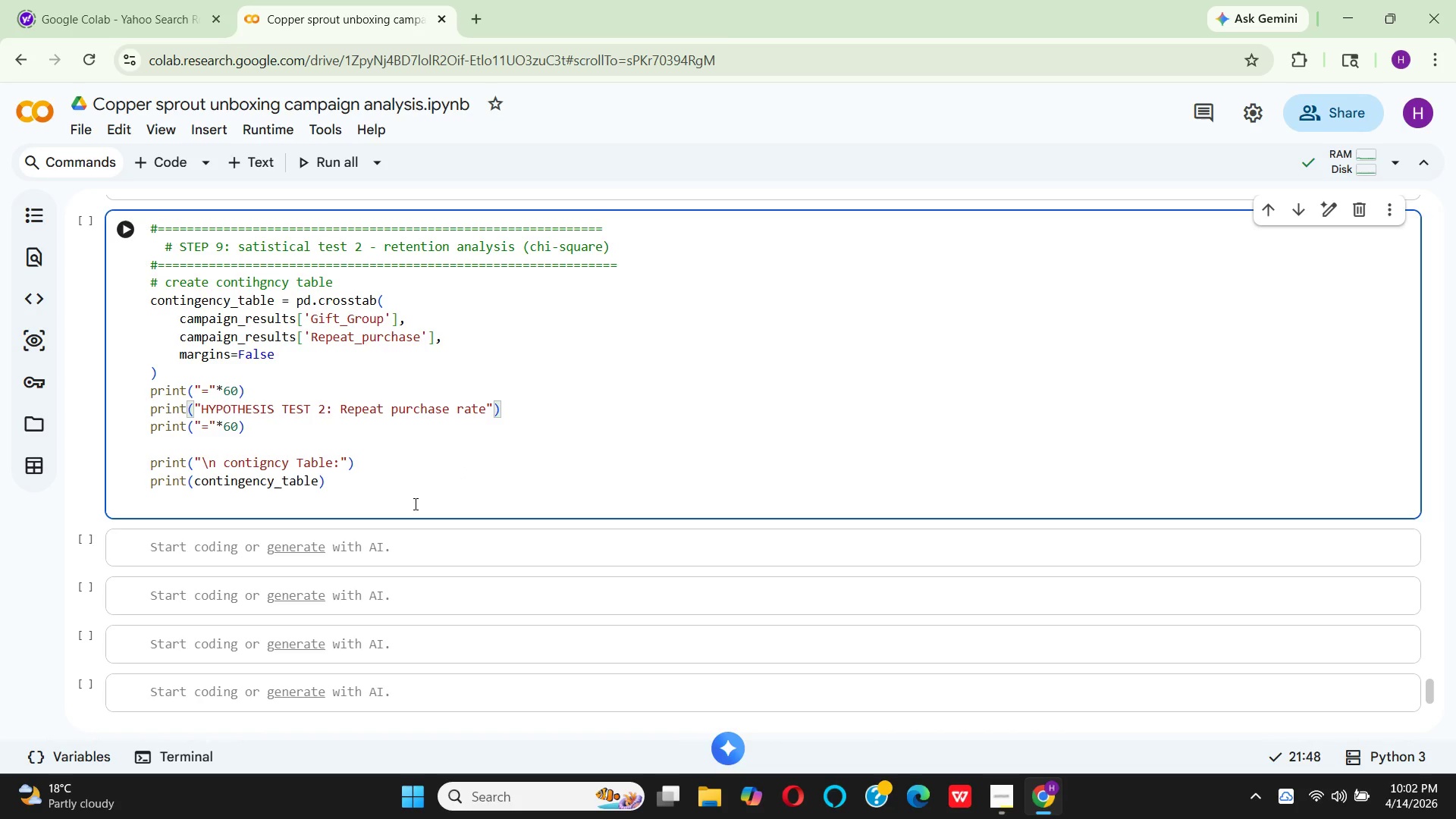 
left_click([363, 487])
 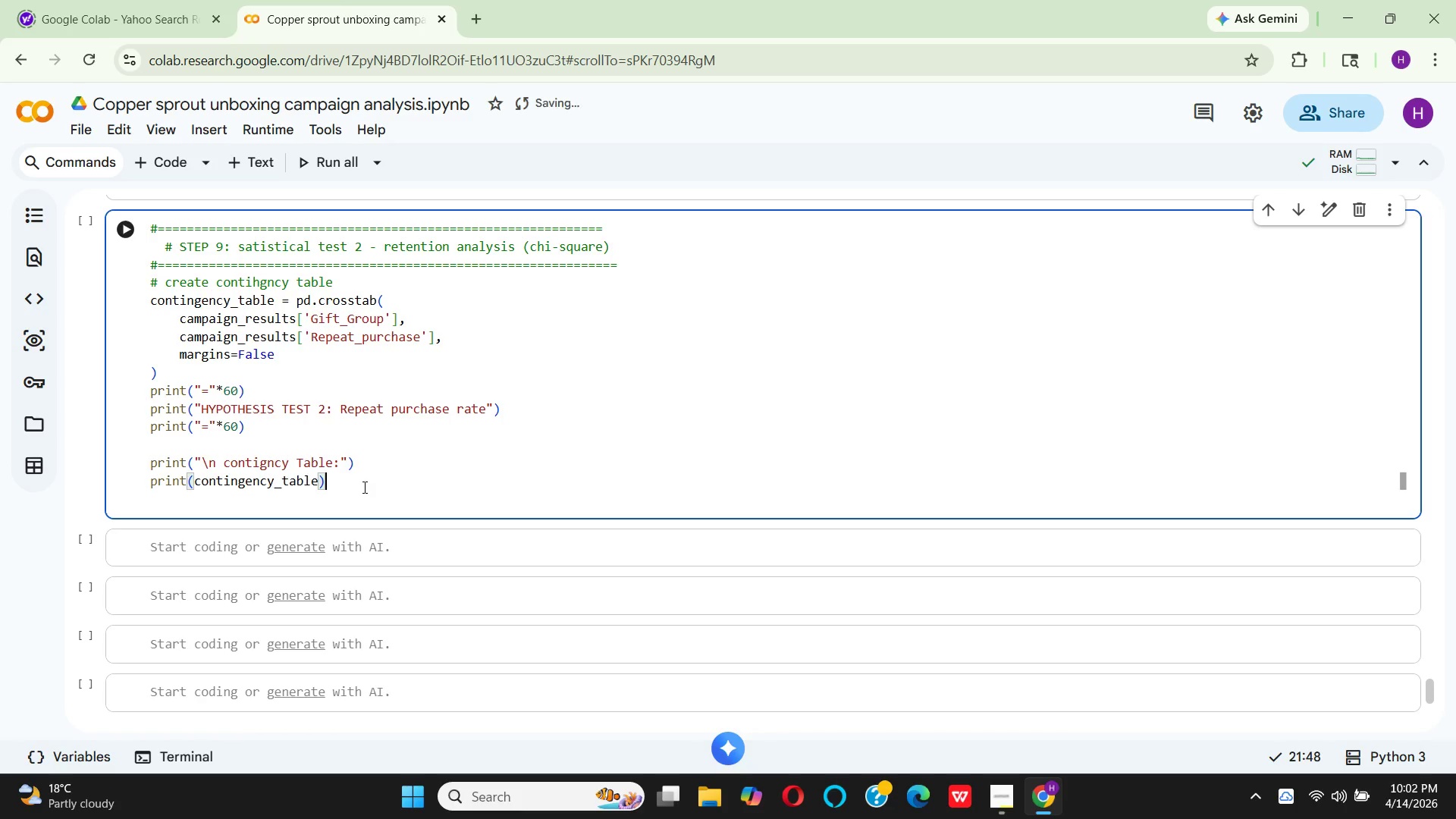 
key(Enter)
 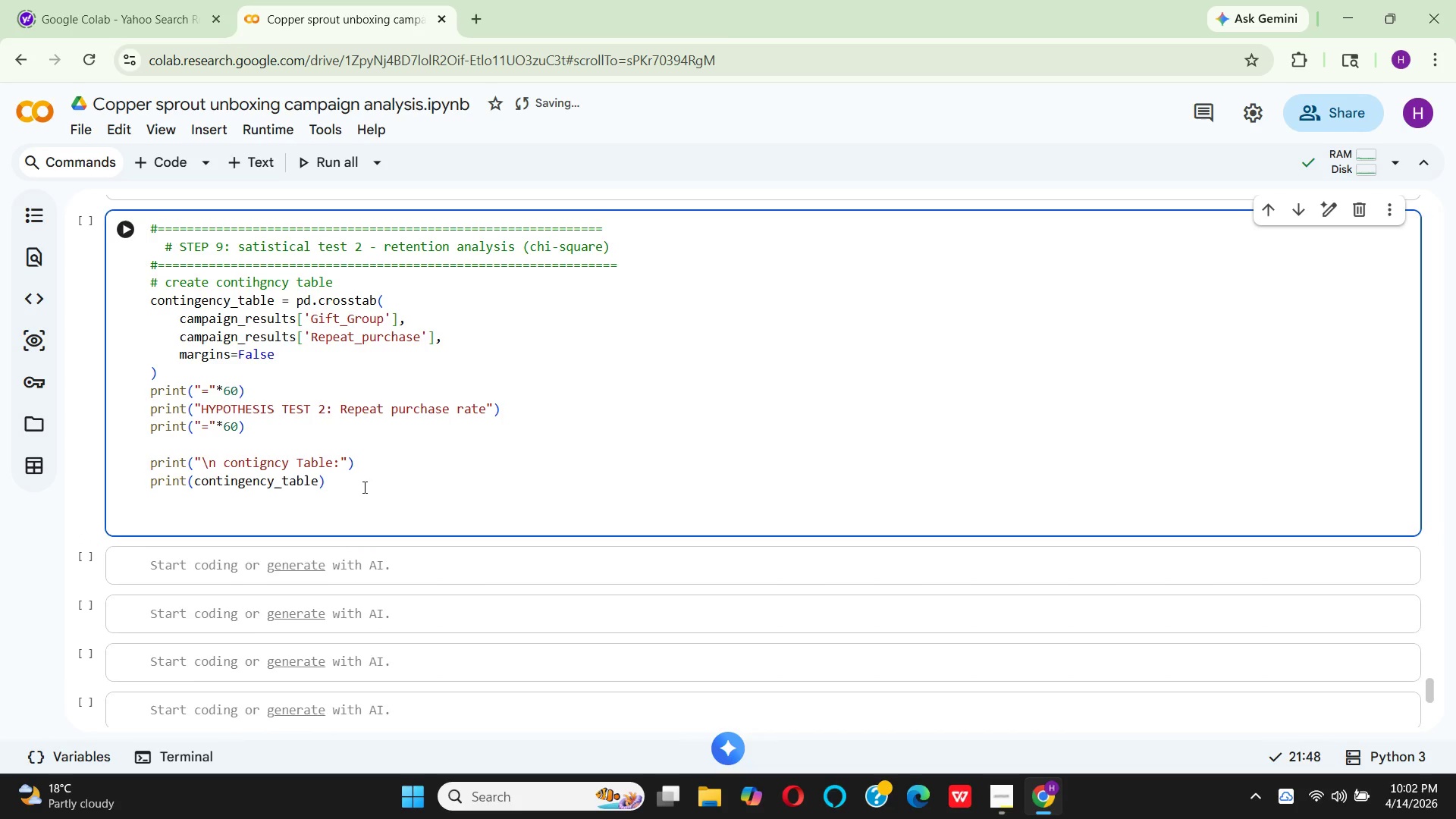 
key(Enter)
 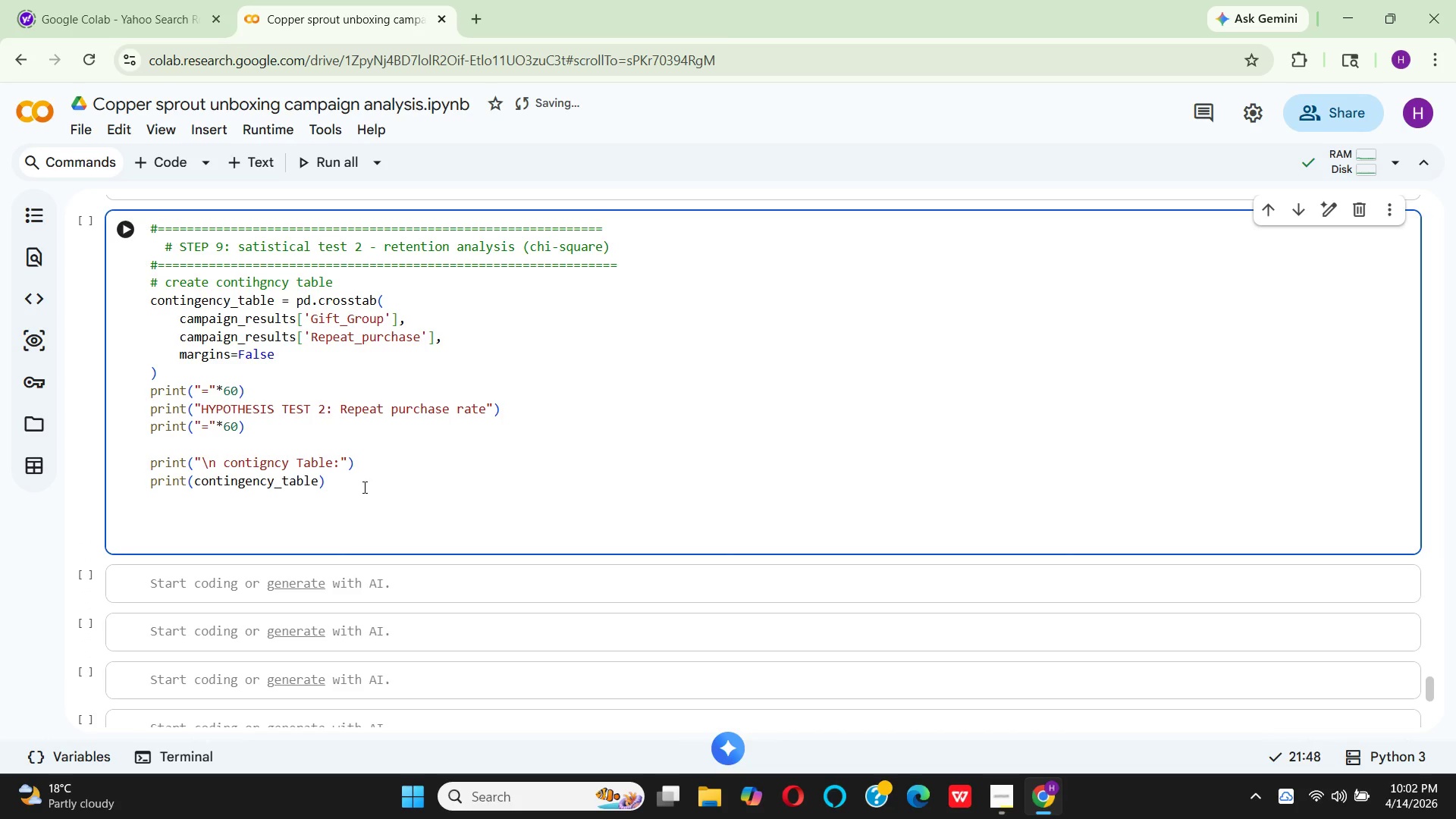 
key(Shift+3)
 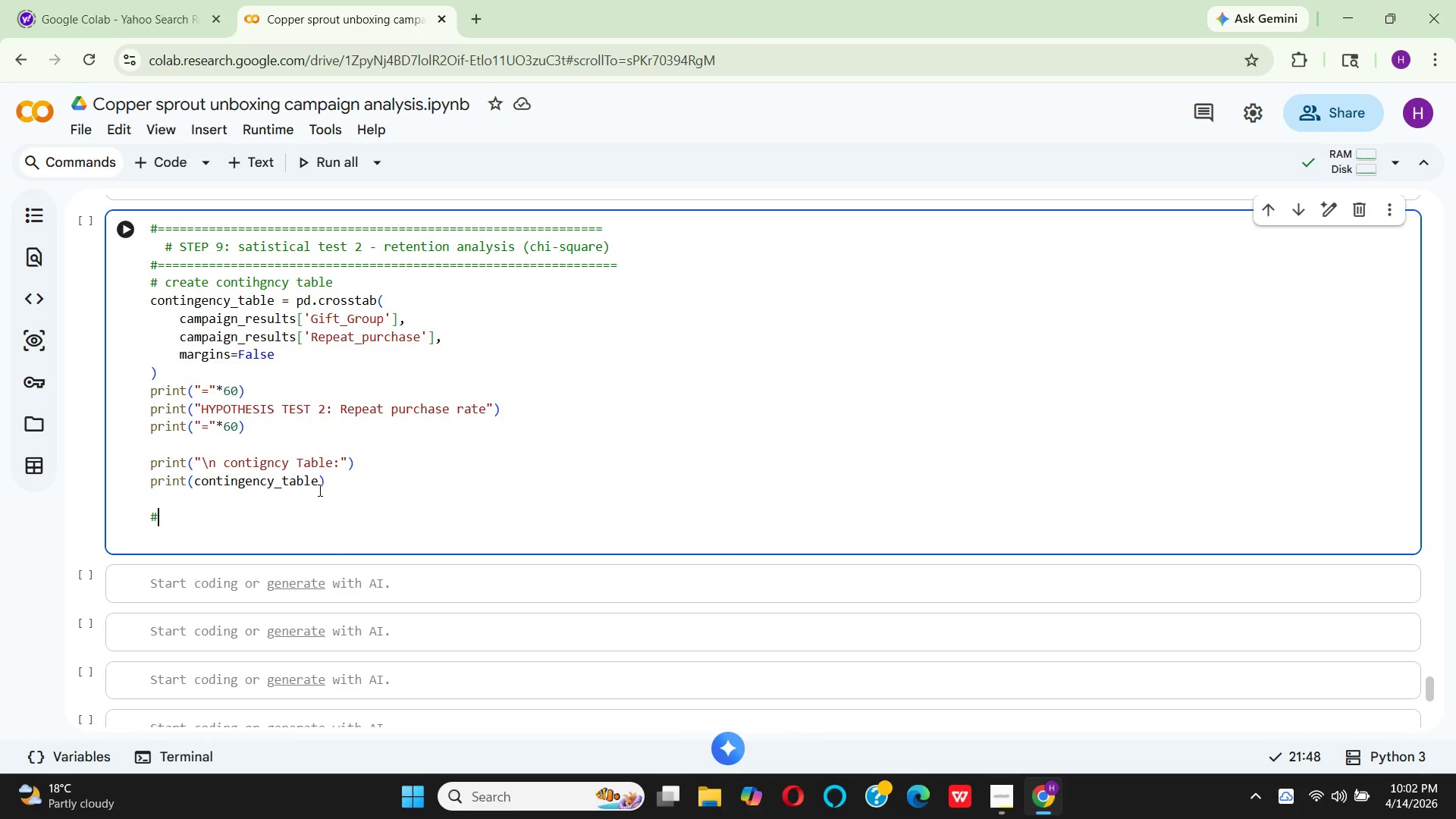 
type(calcula)
 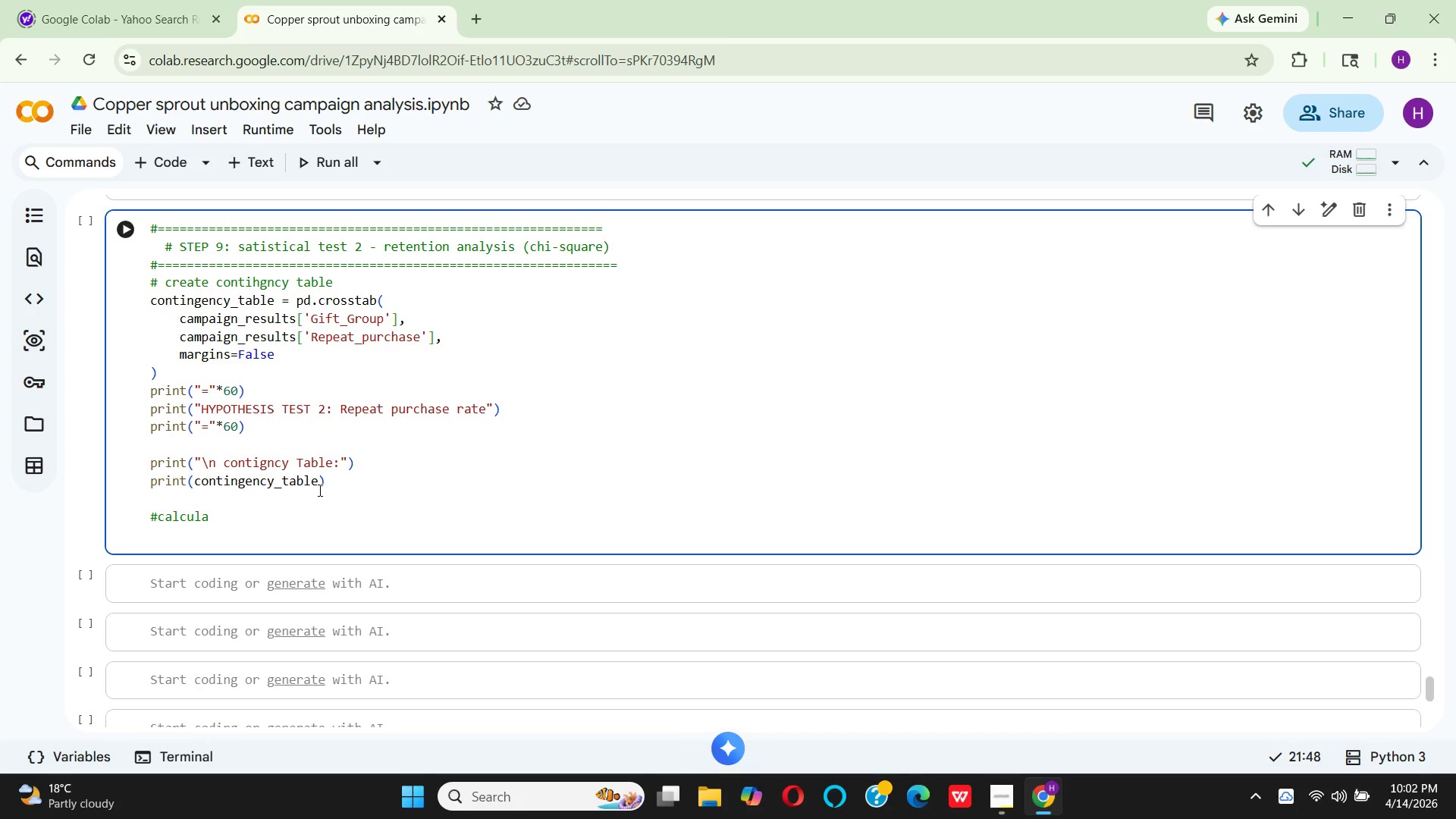 
type(te re)
 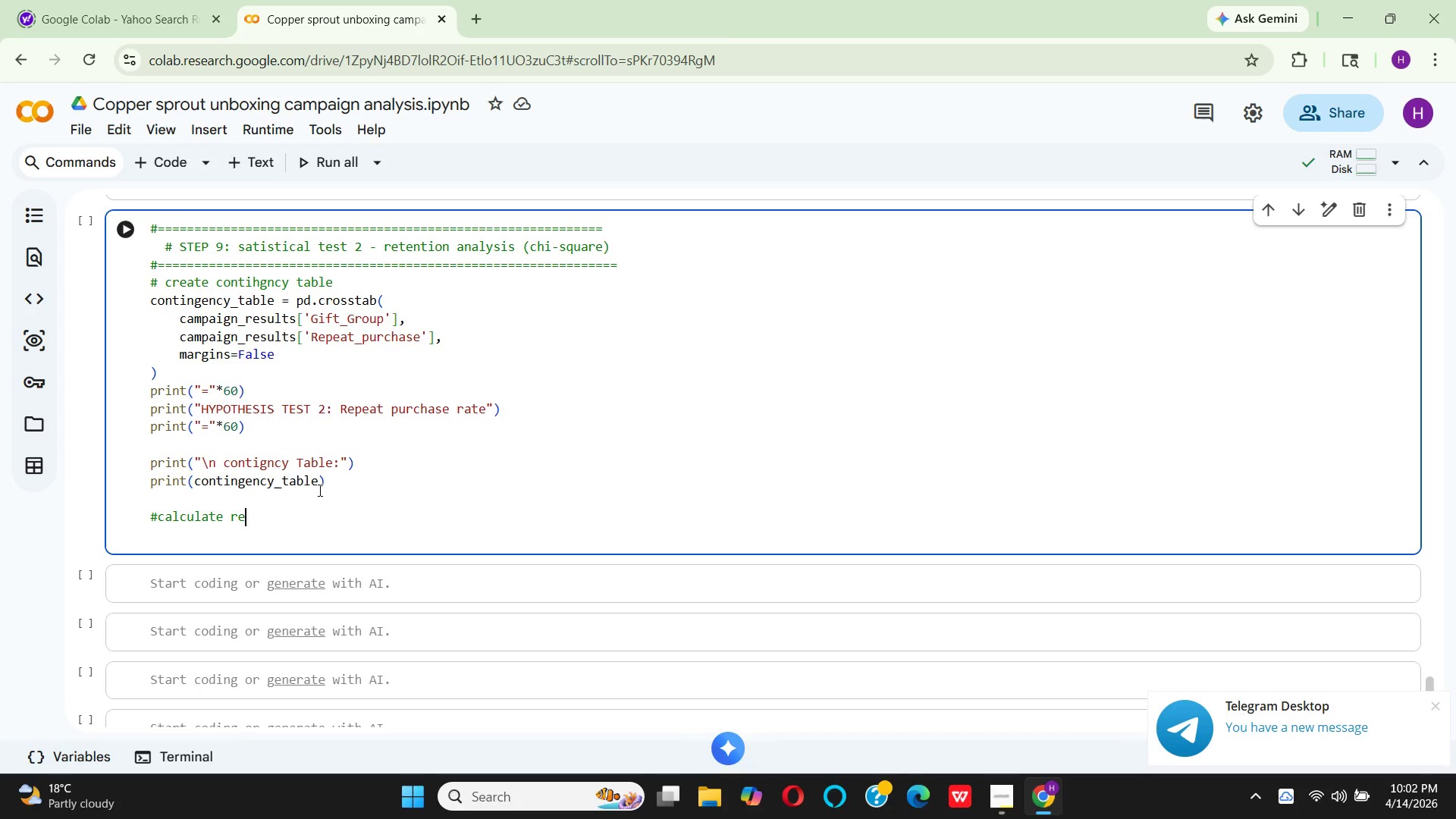 
wait(6.59)
 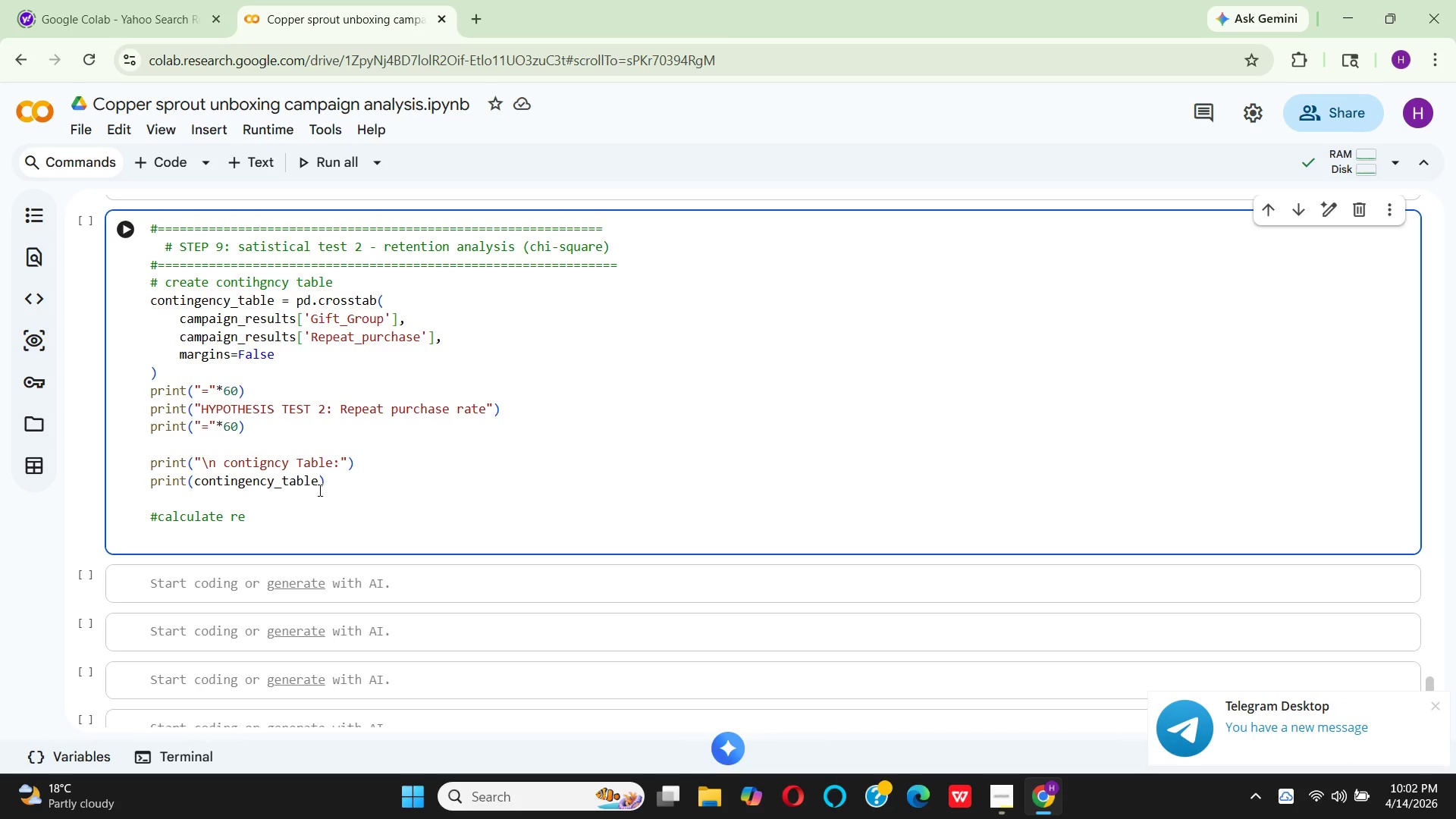 
type(peat ta)
 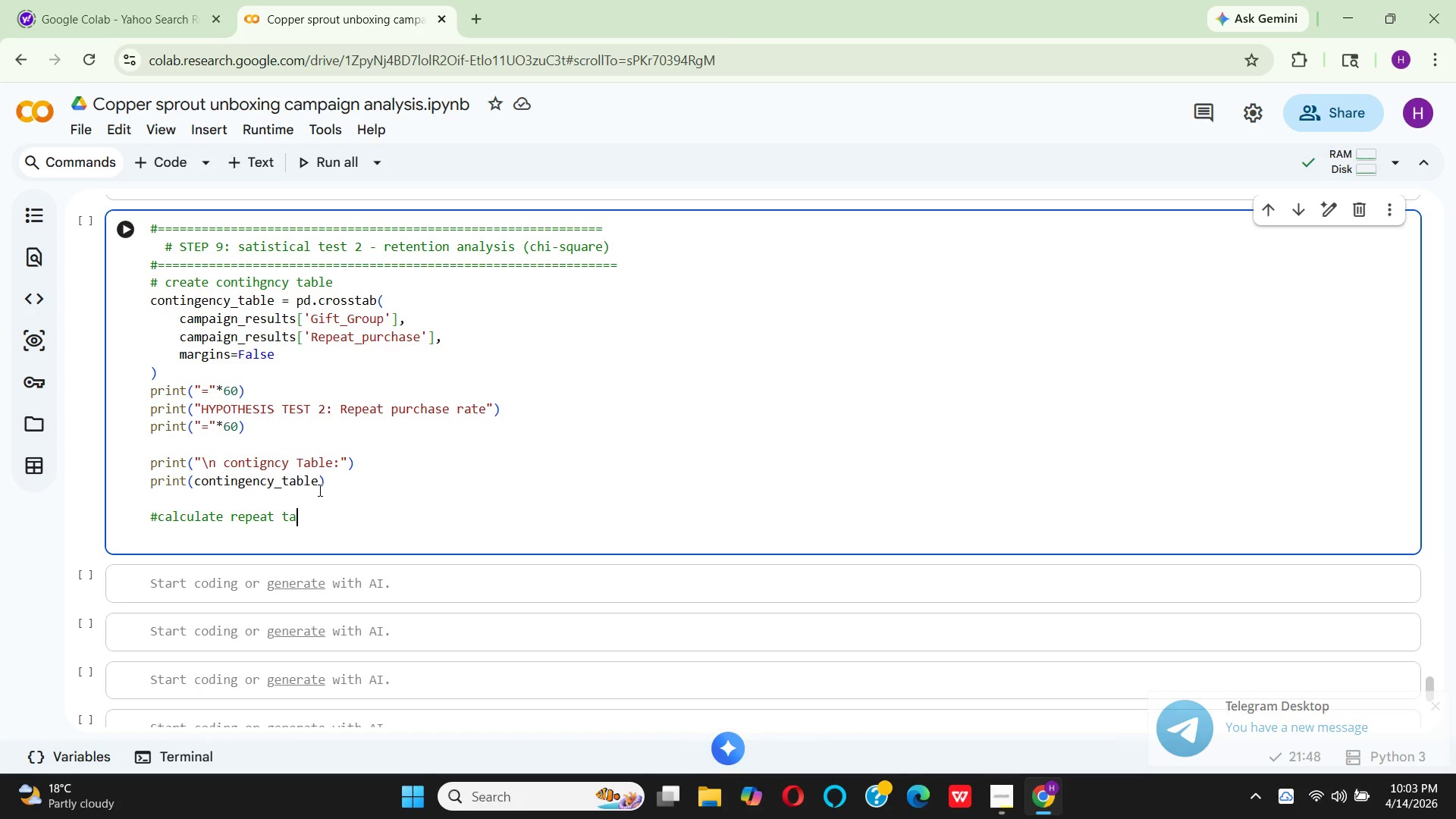 
key(Backspace)
key(Backspace)
type(rates)
 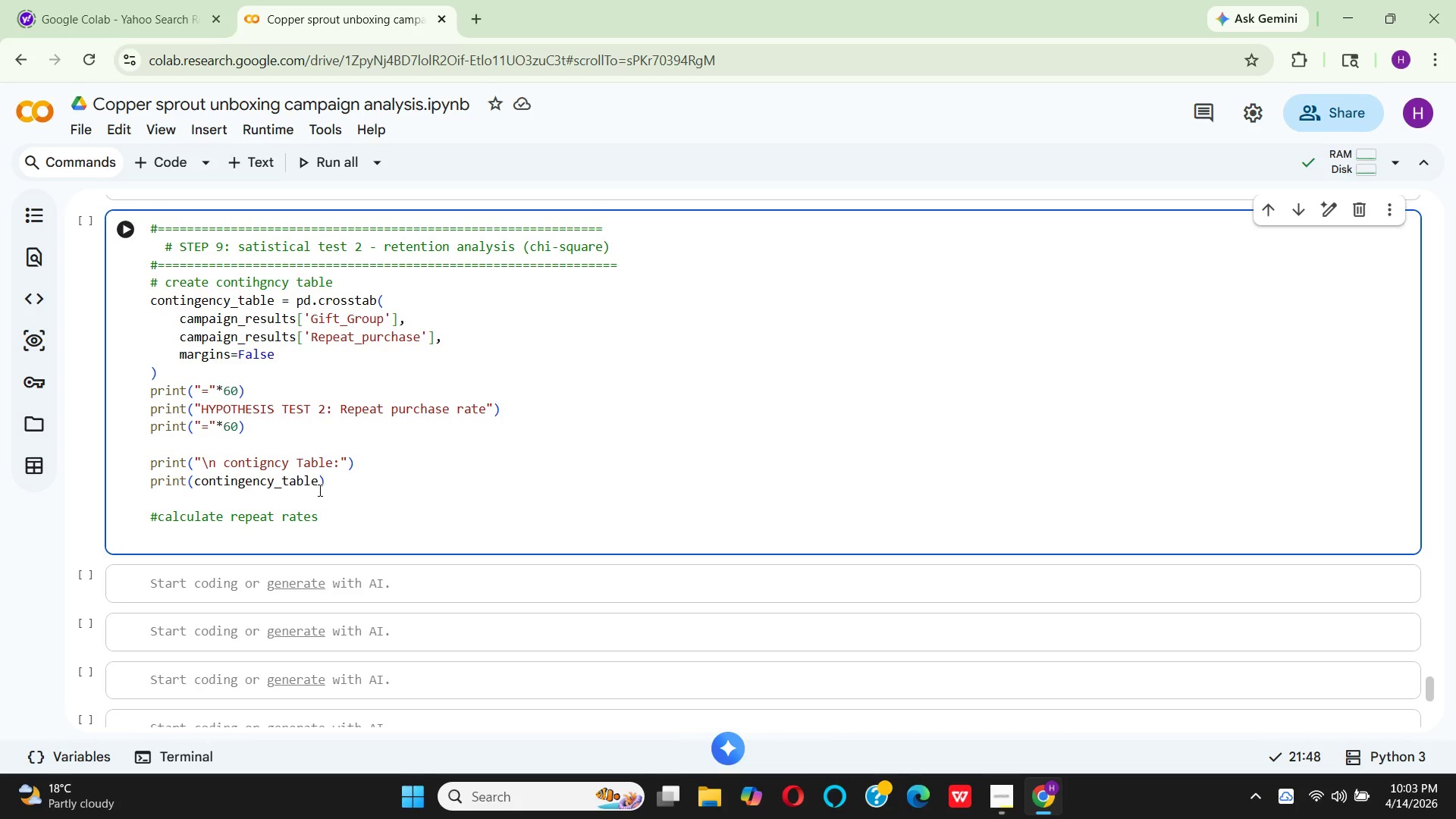 
key(Enter)
 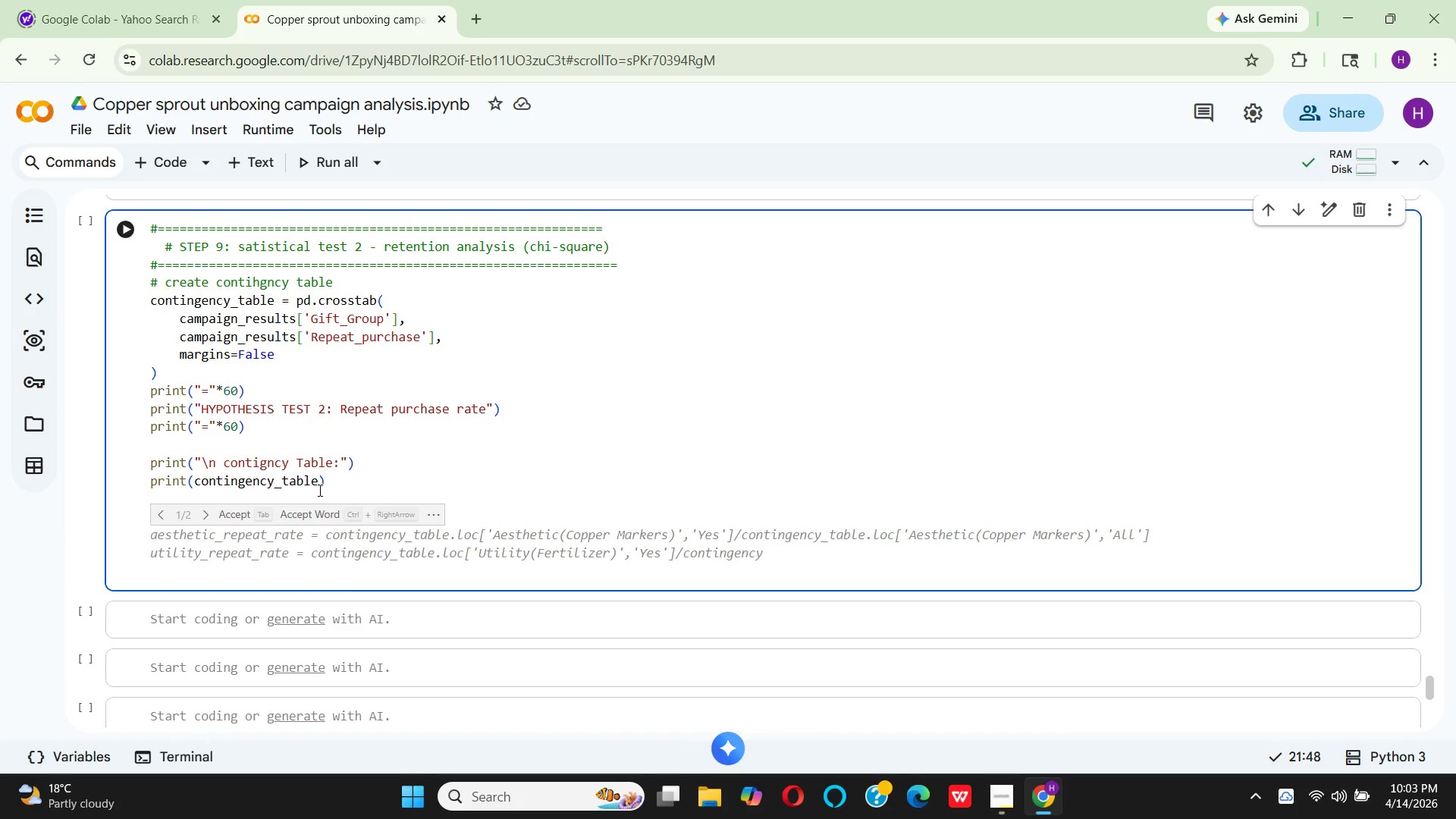 
left_click([243, 508])
 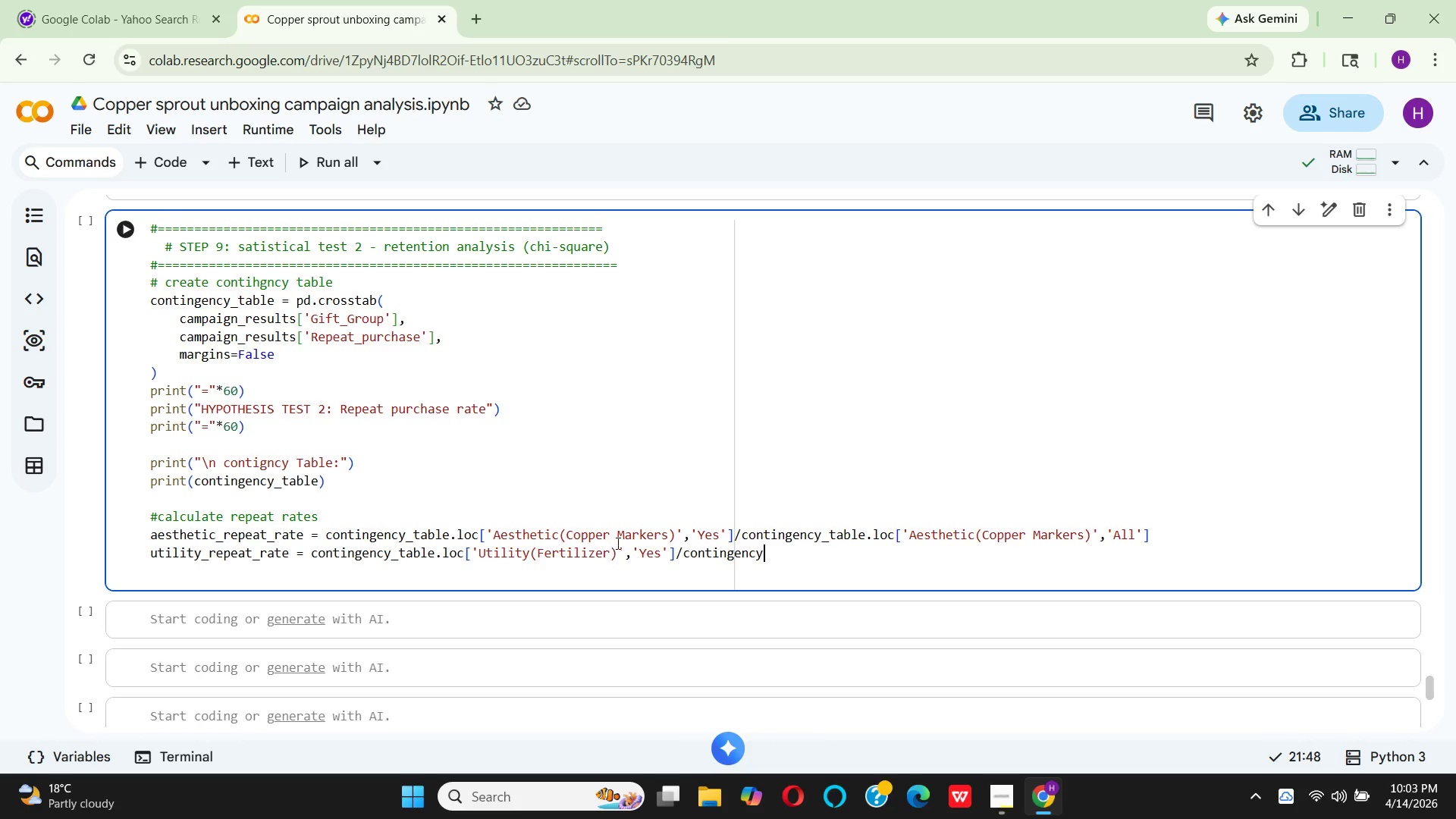 
wait(13.66)
 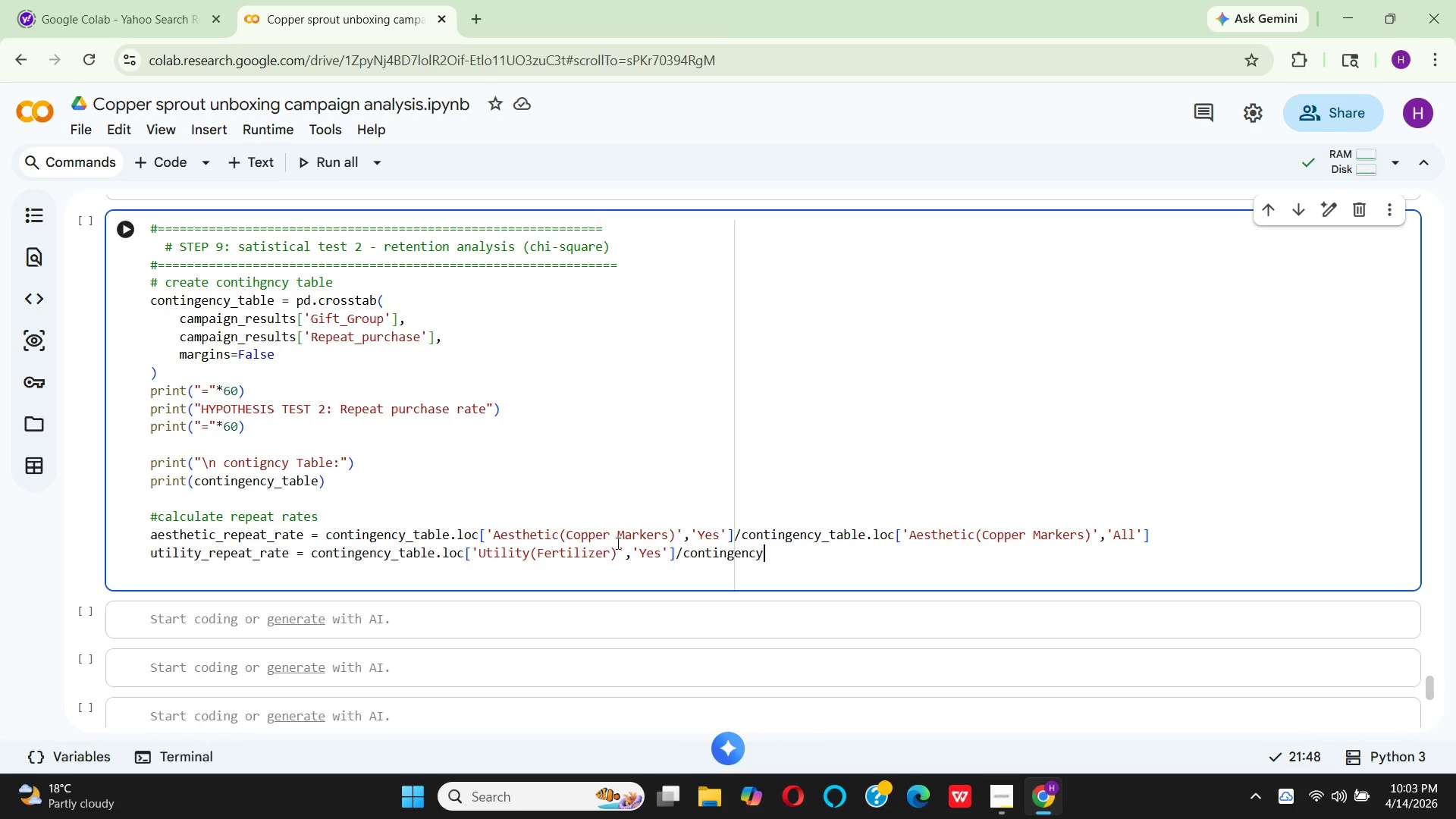 
left_click([726, 533])
 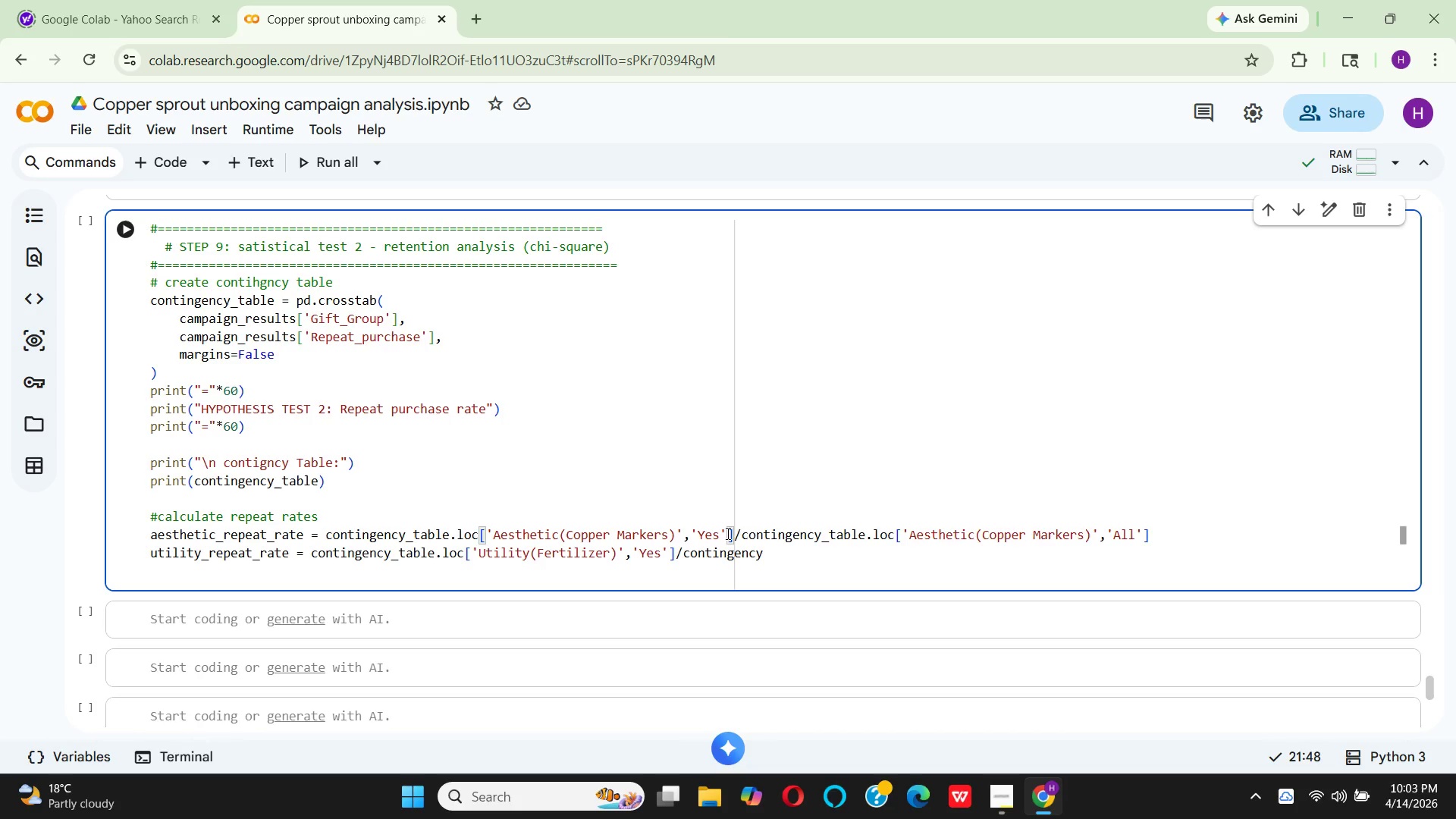 
key(Backspace)
key(Backspace)
key(Backspace)
key(Backspace)
key(Backspace)
type(TR)
 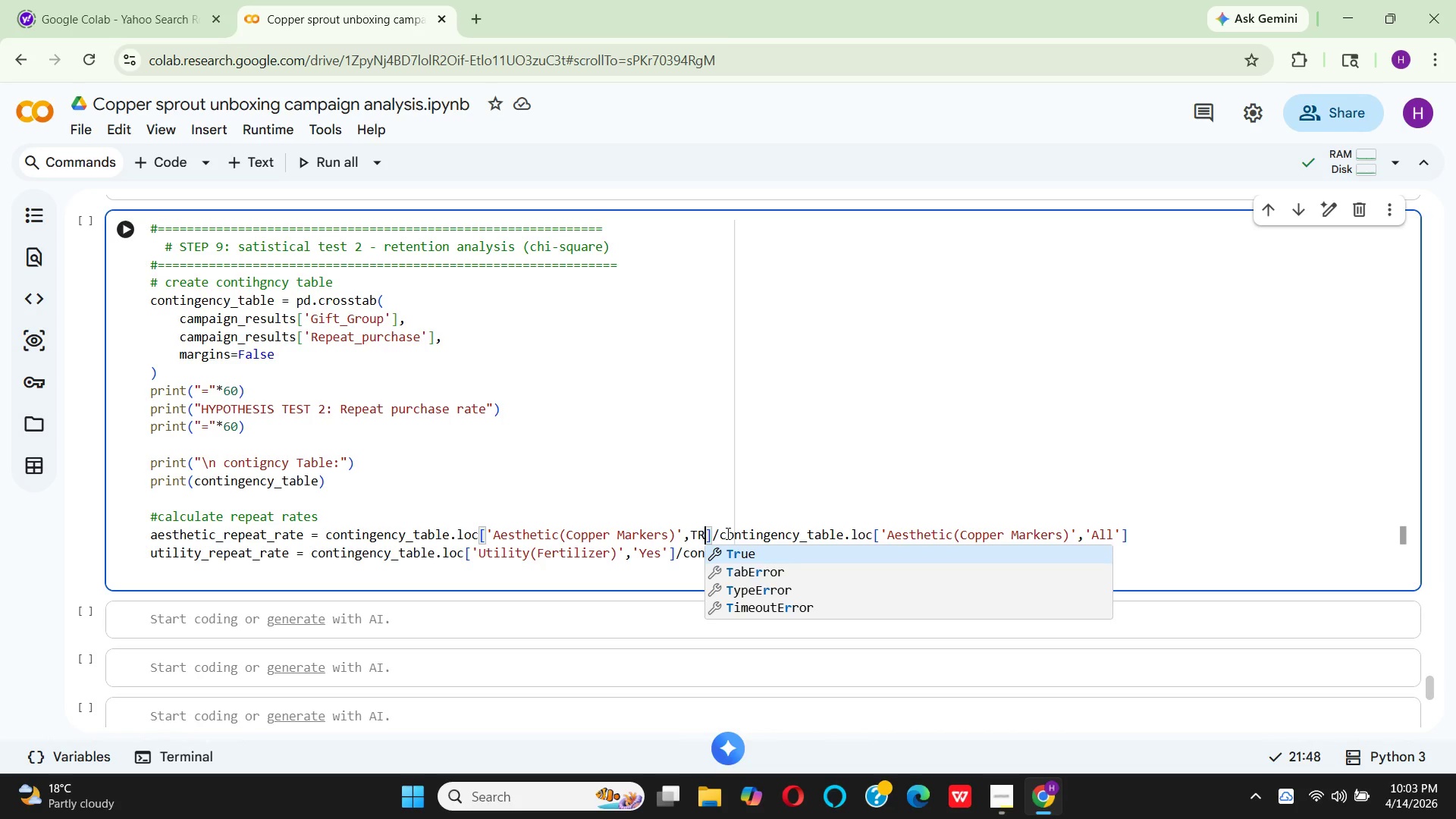 
key(Enter)
 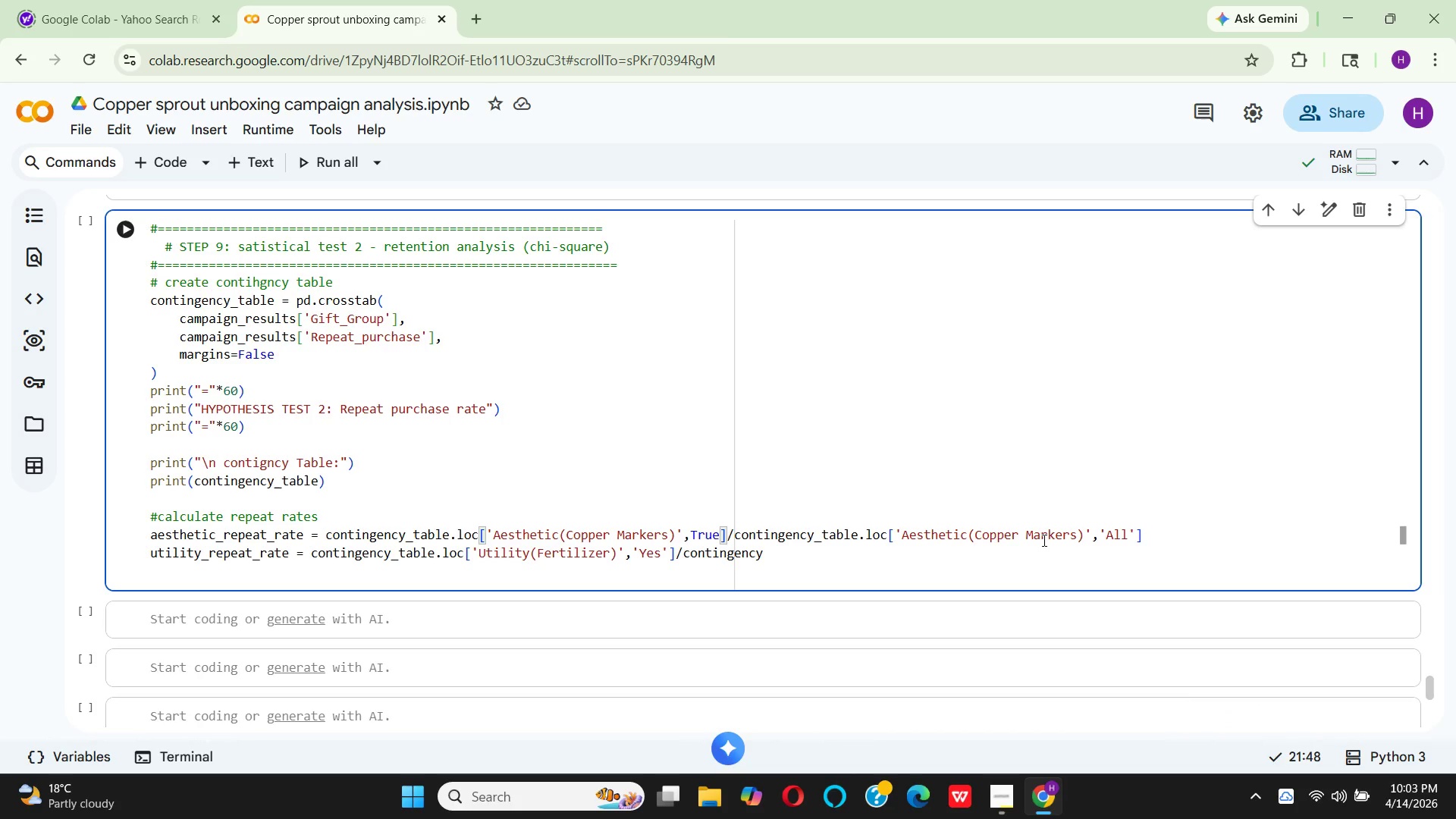 
wait(17.69)
 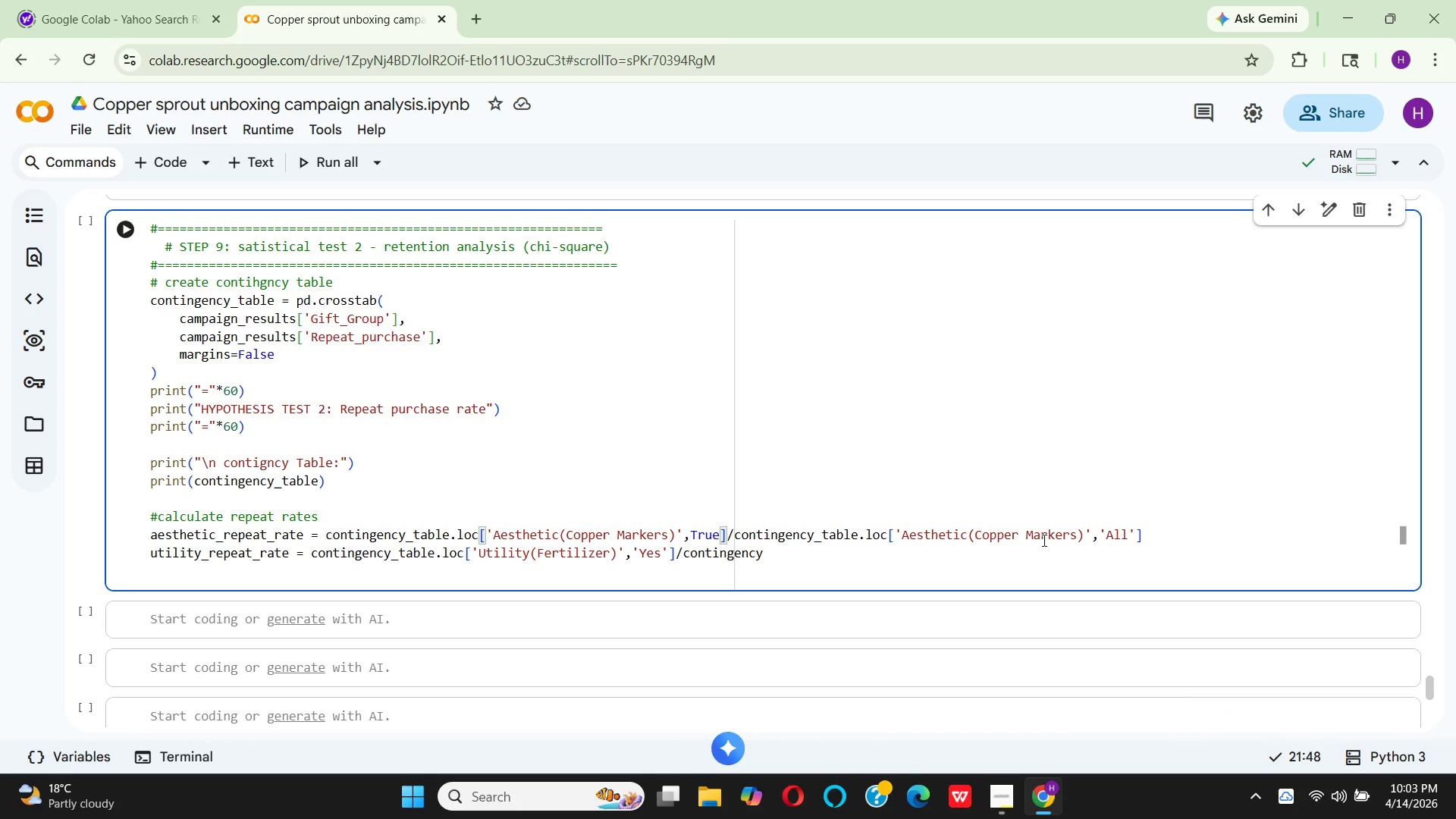 
left_click([1133, 533])
 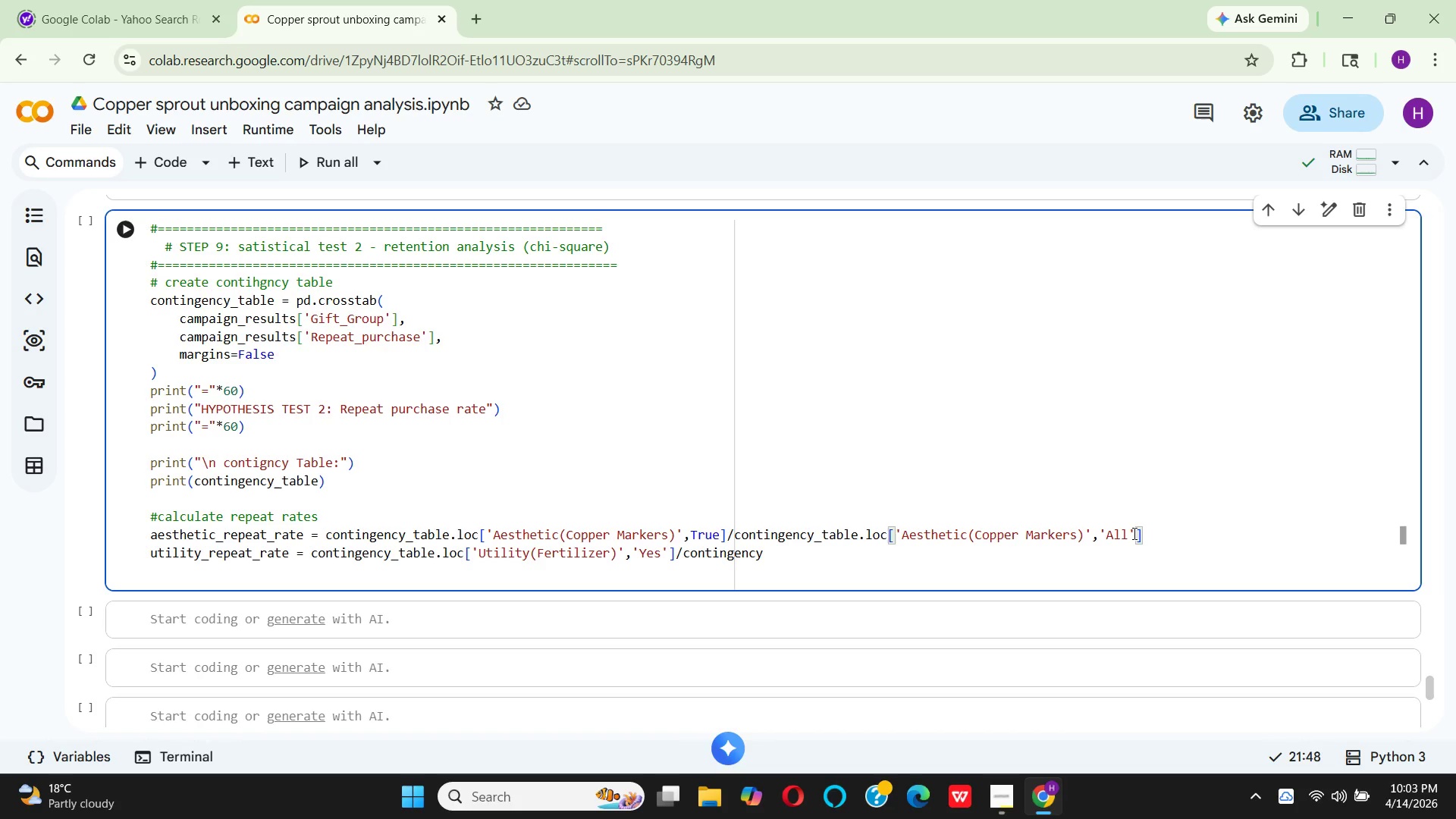 
key(Backspace)
 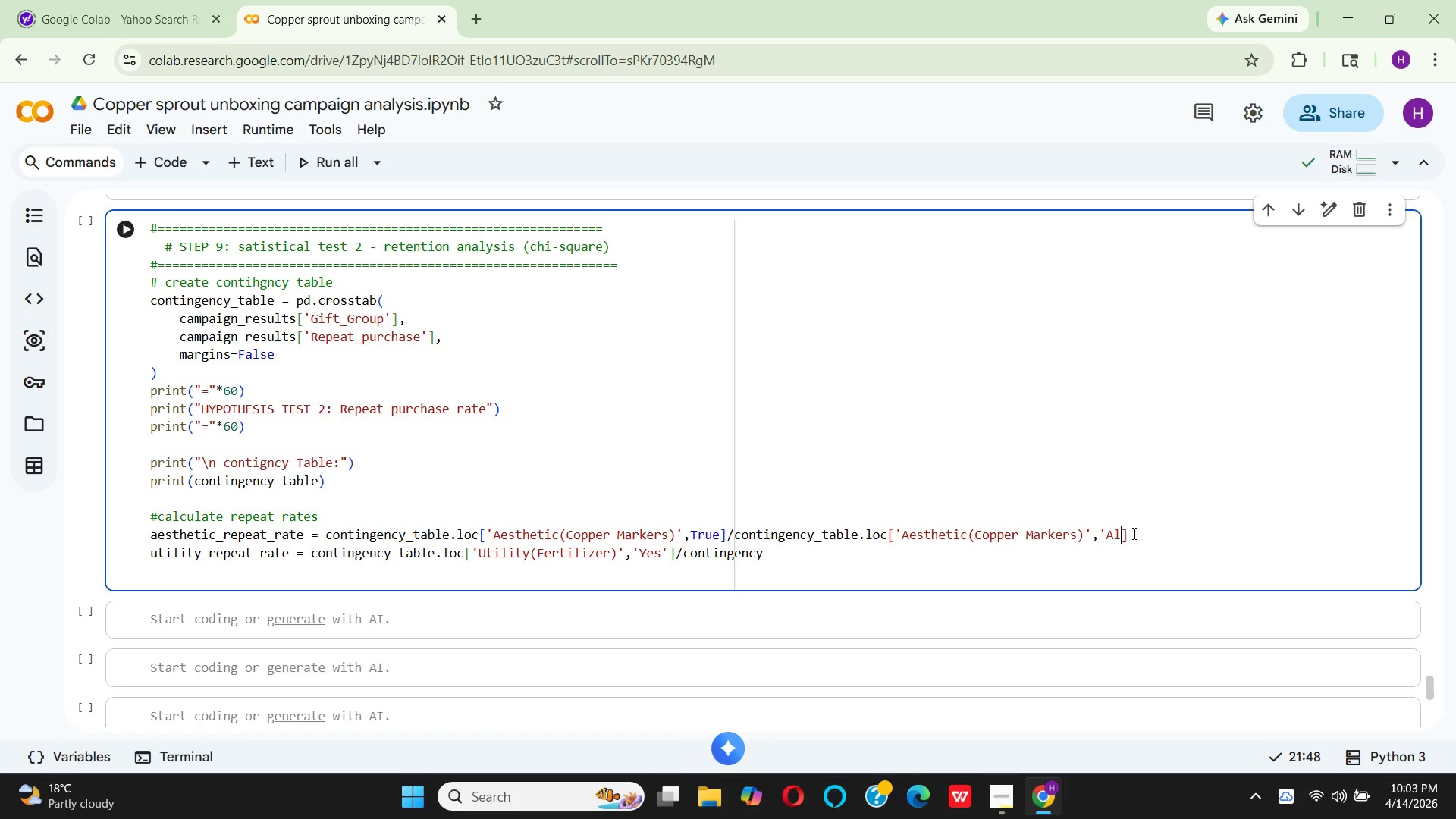 
key(Backspace)
 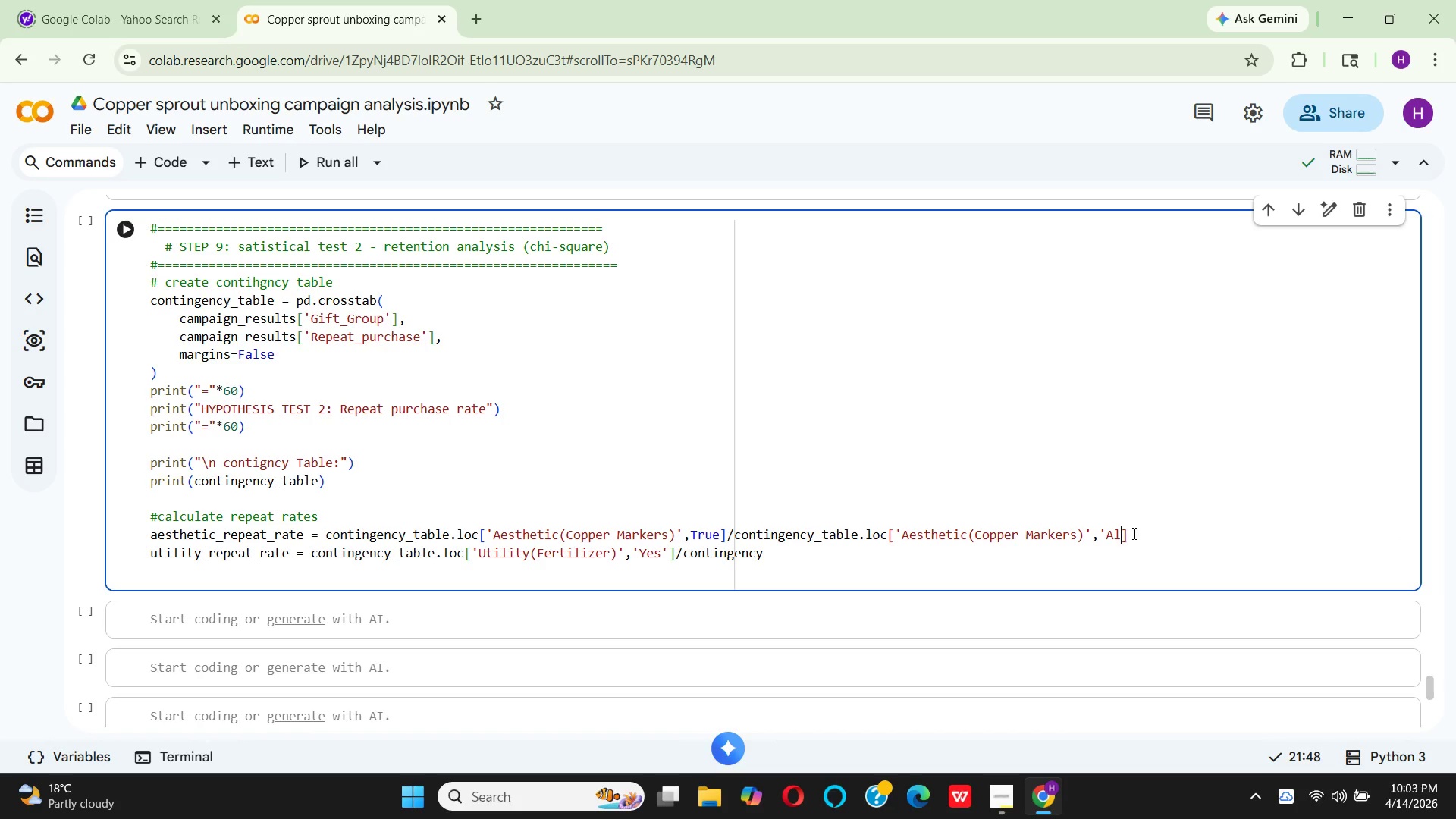 
key(Backspace)
 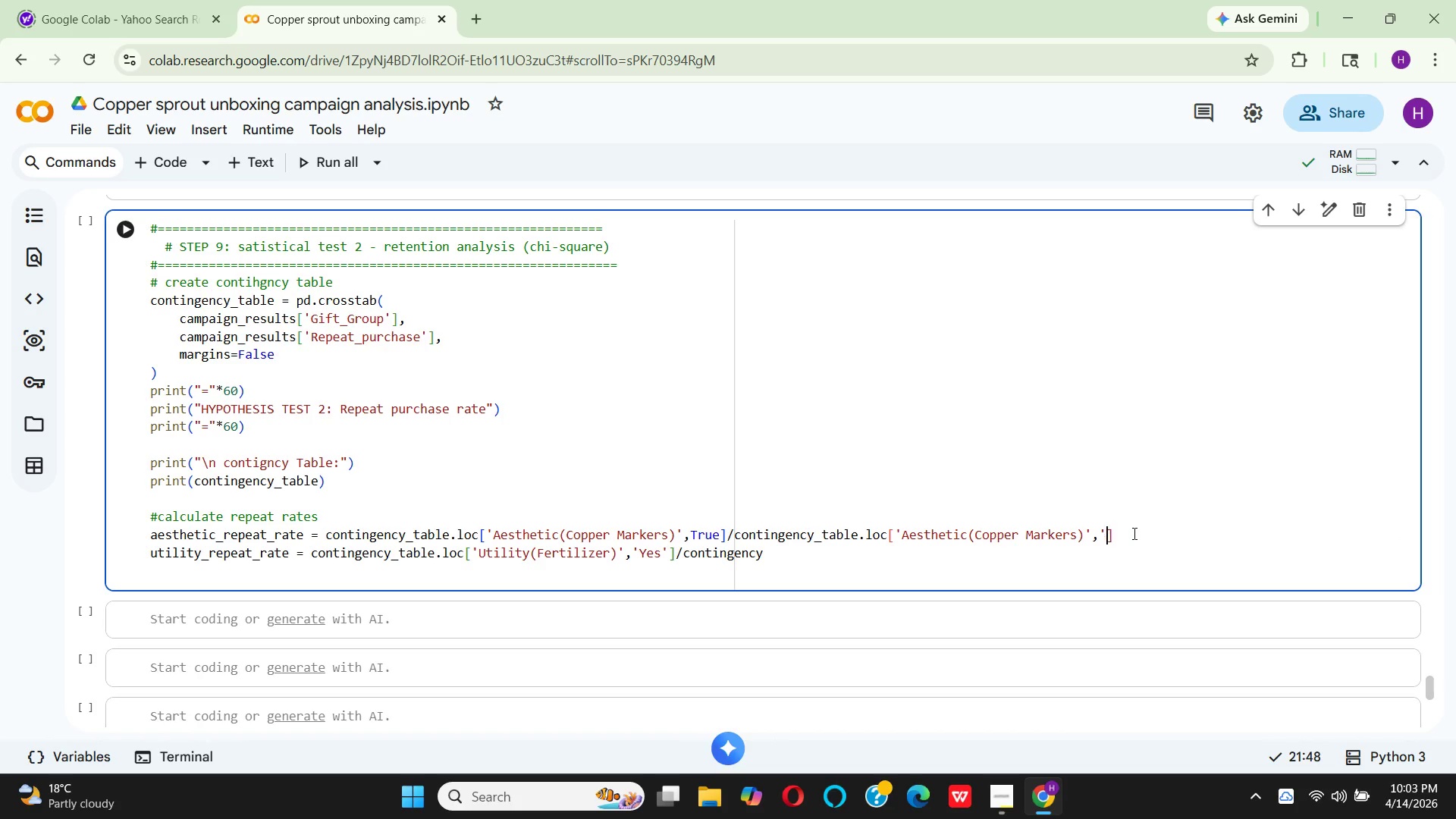 
key(Backspace)
 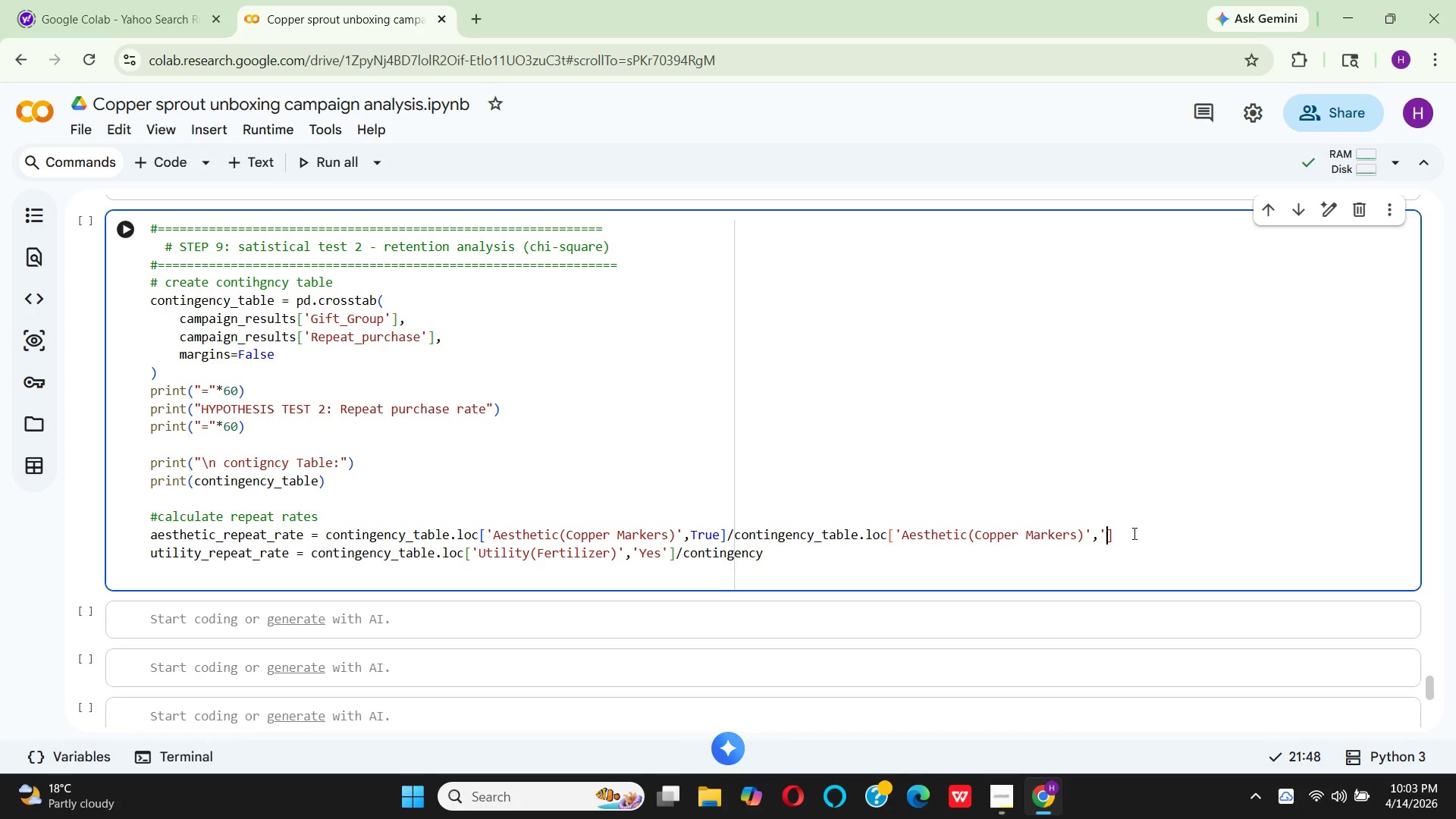 
key(Backspace)
 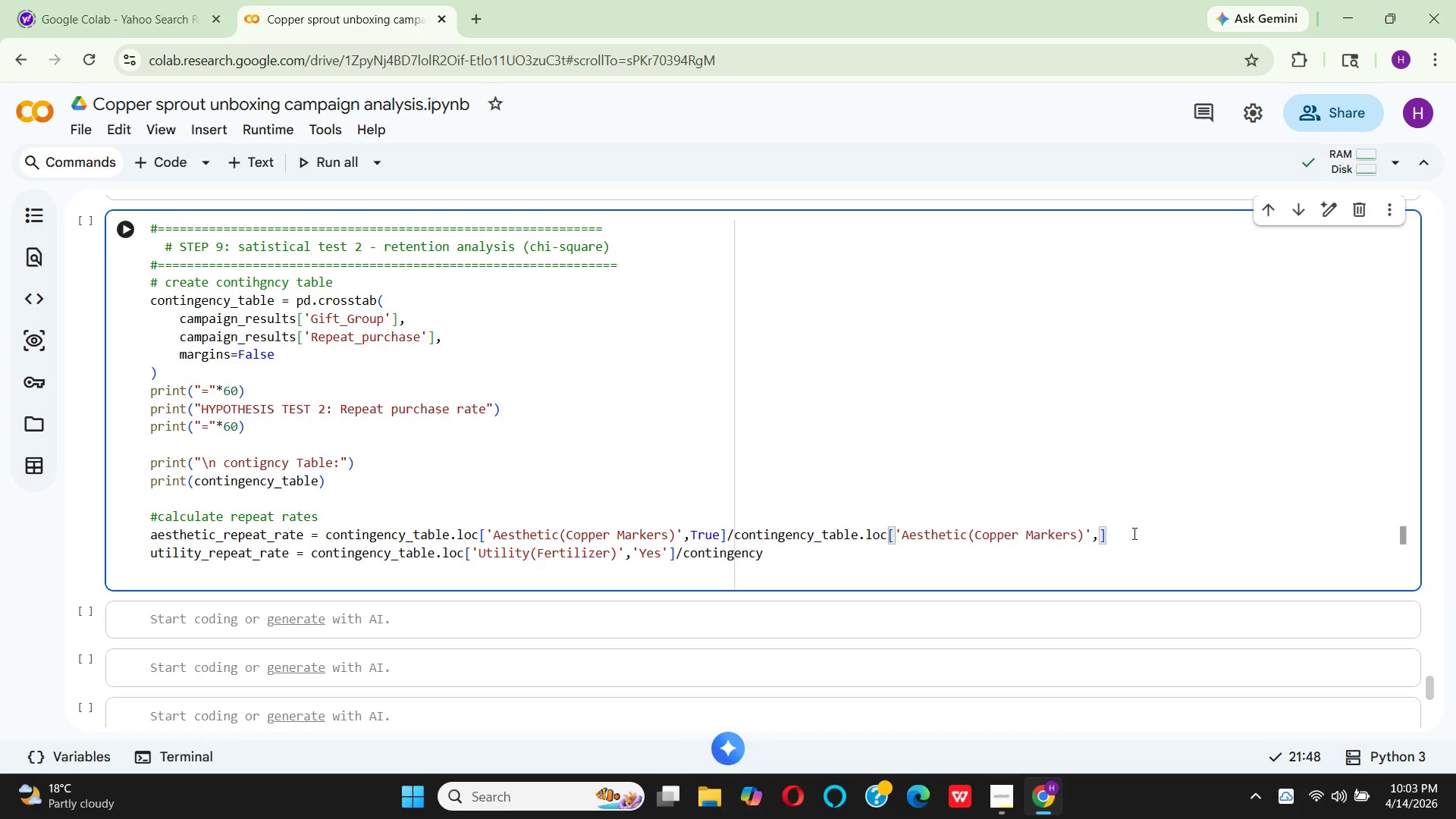 
key(Backspace)
 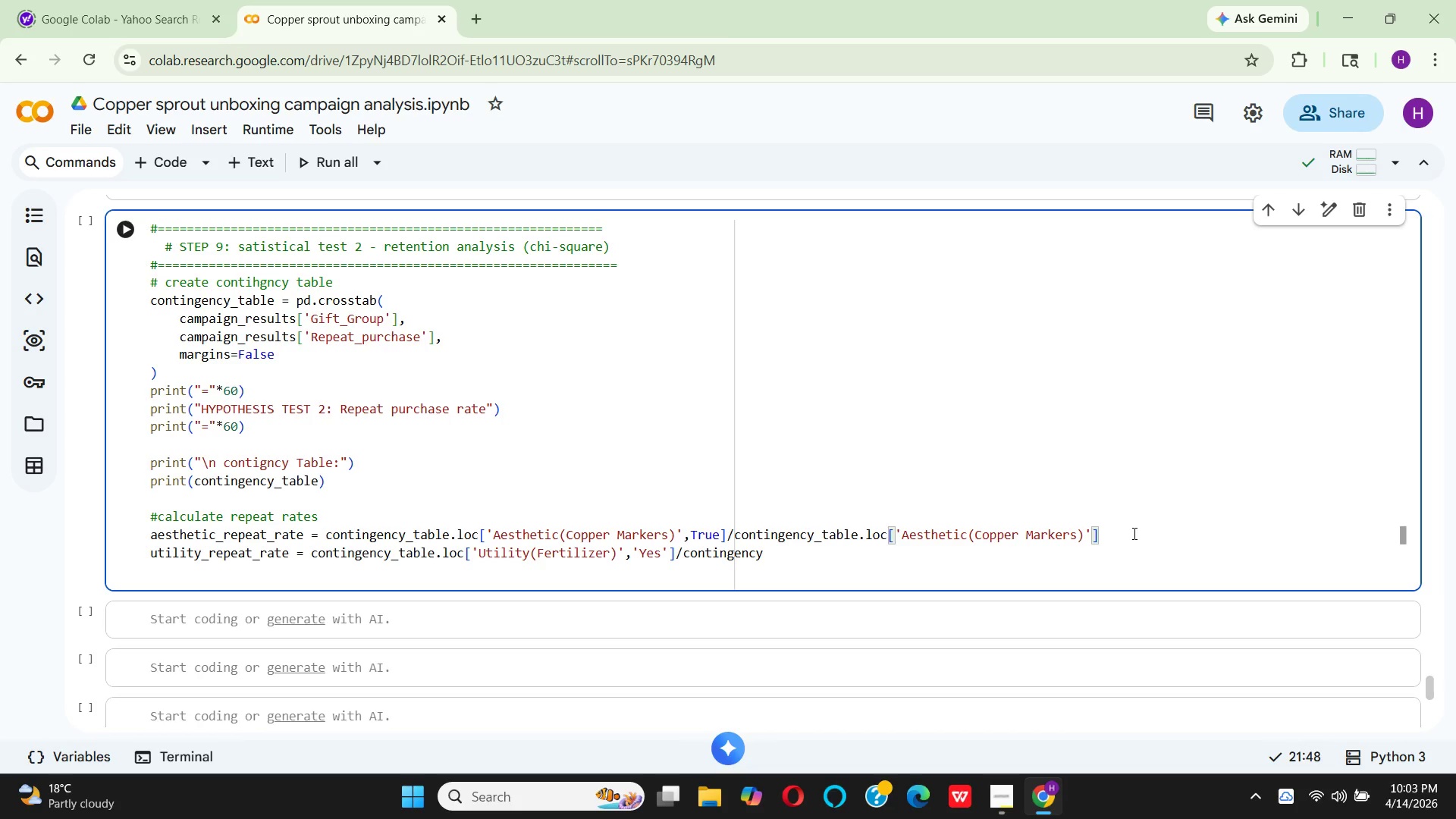 
key(ArrowRight)
 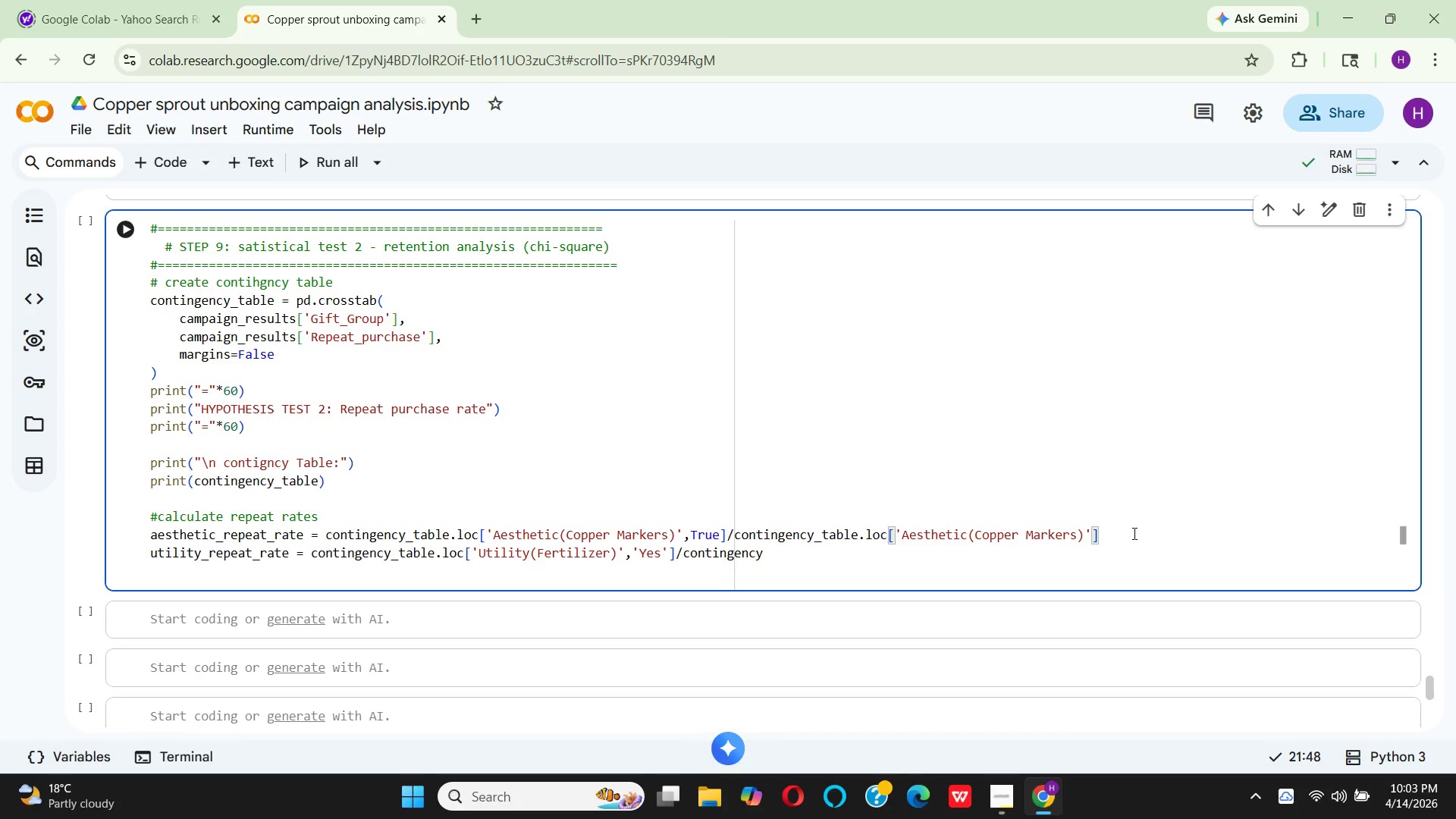 
type(.S)
key(Backspace)
type(sum)
 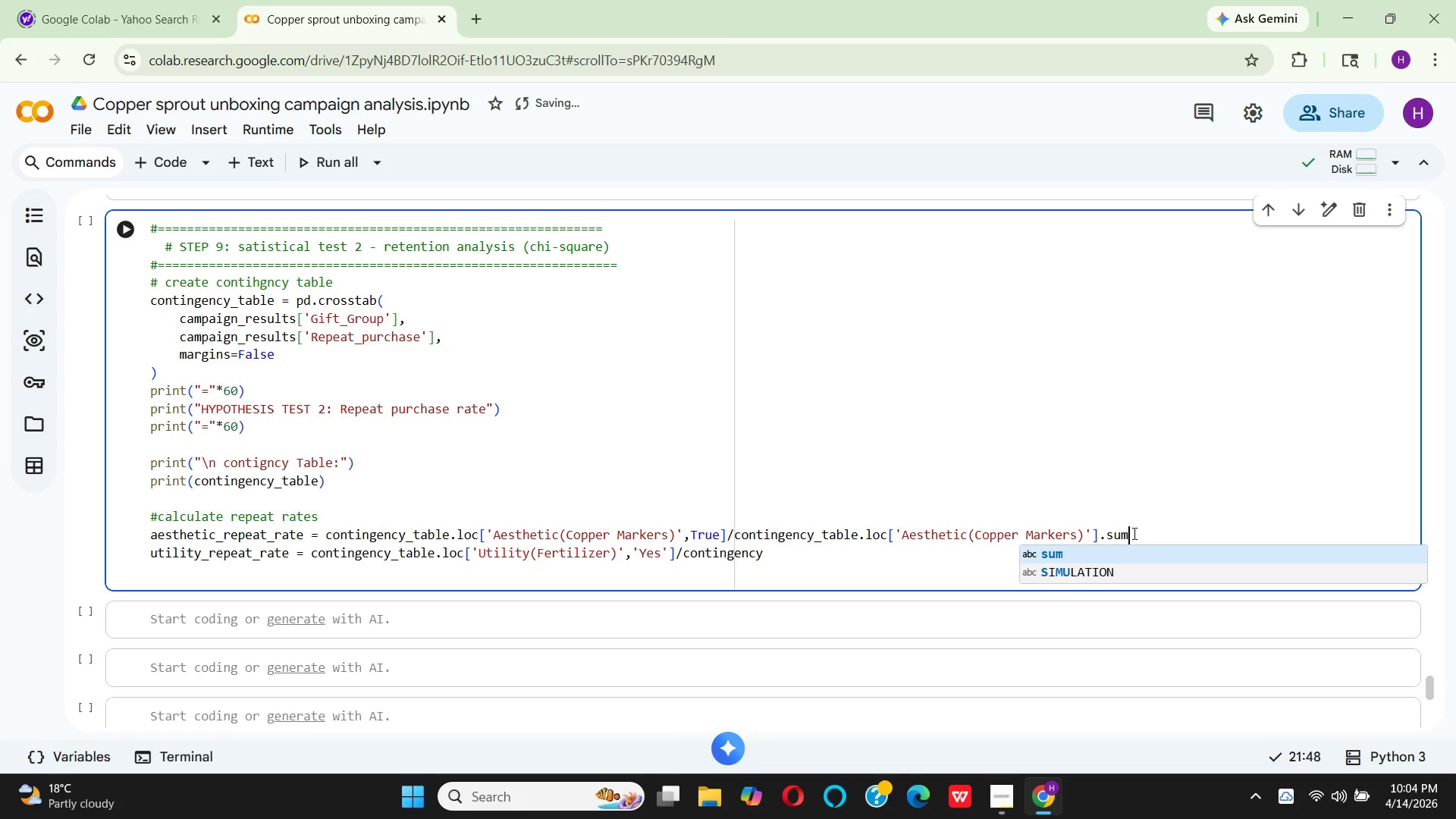 
key(Shift+9)
 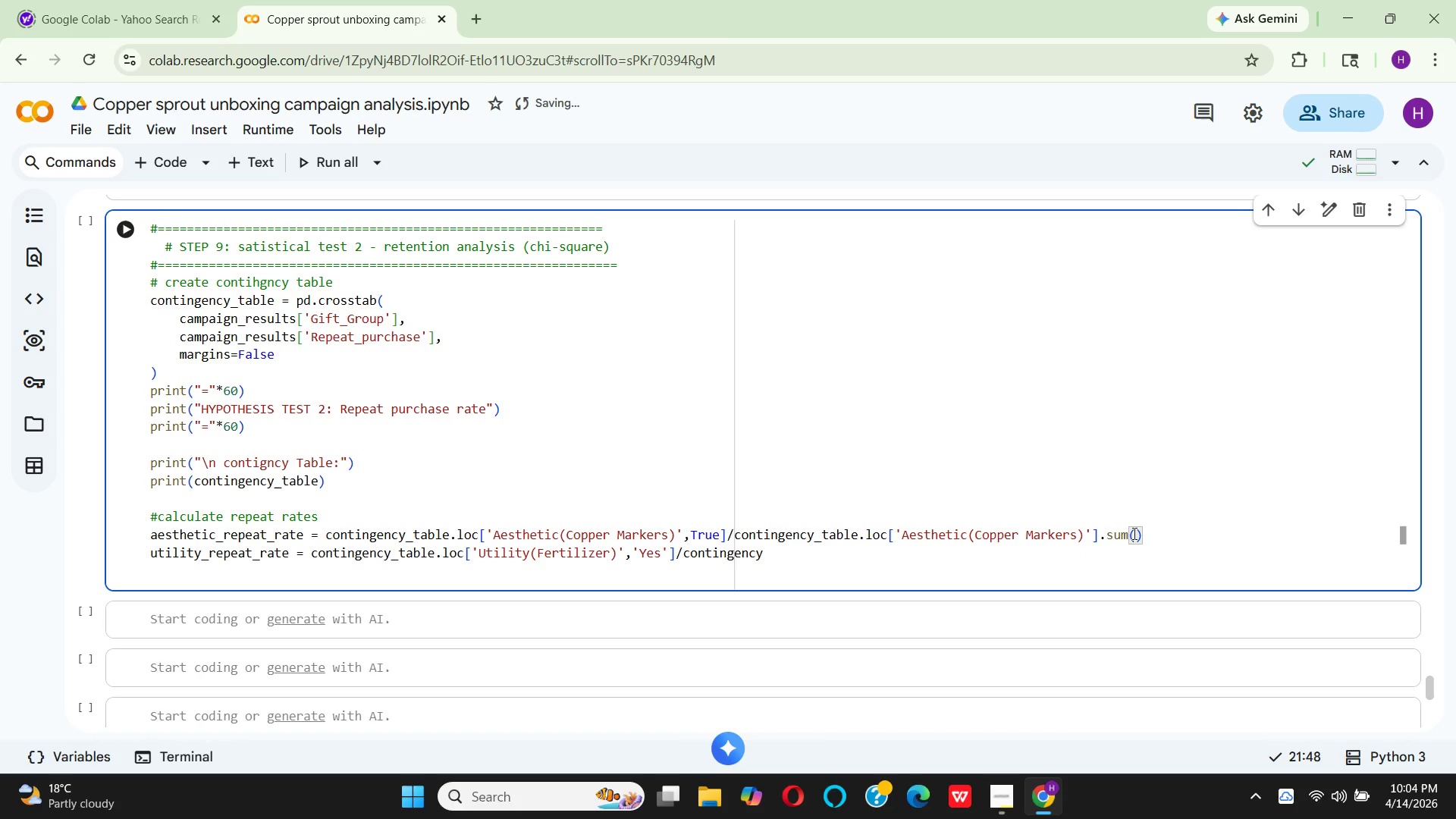 
key(ArrowRight)
 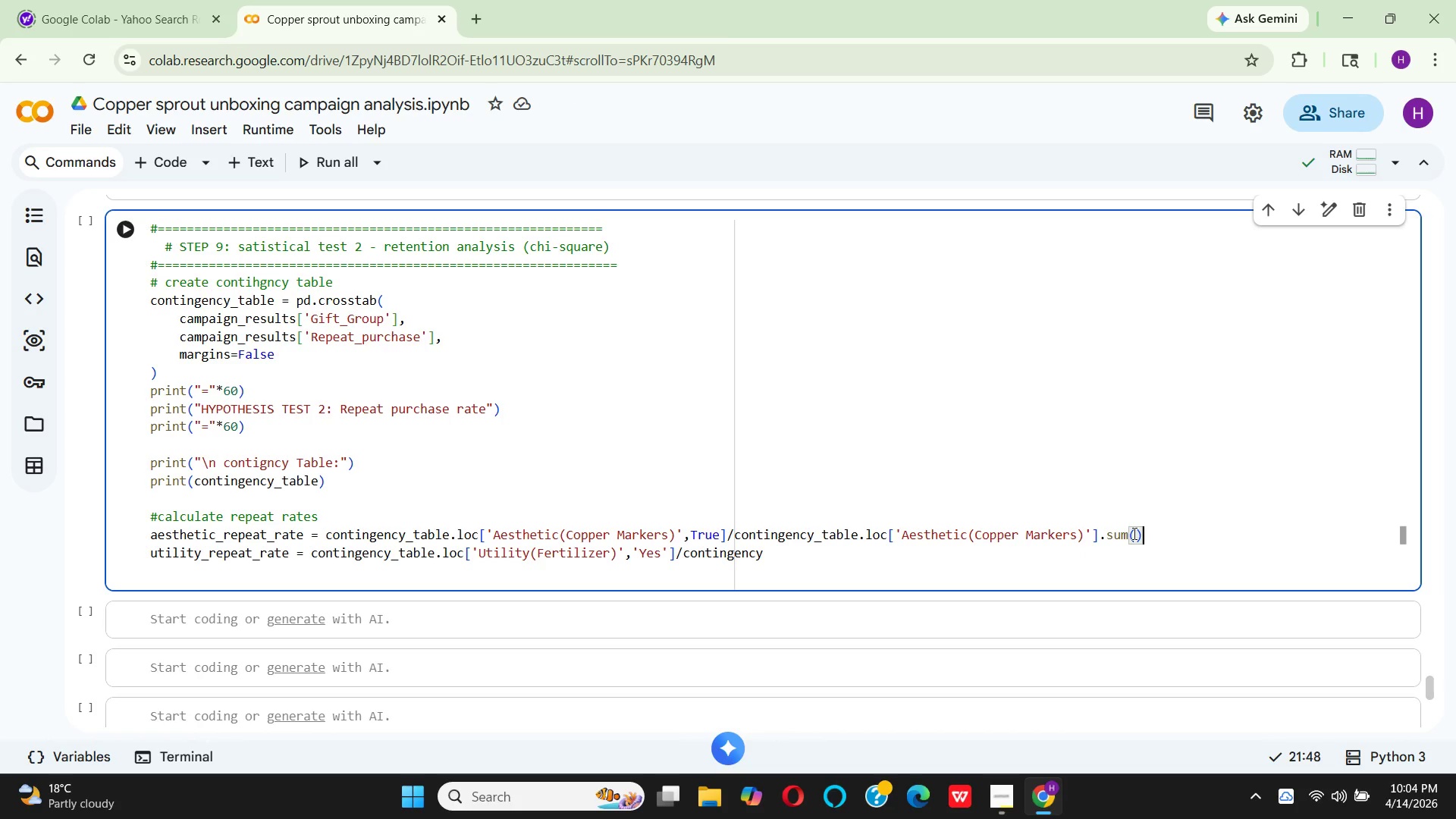 
type(*100)
 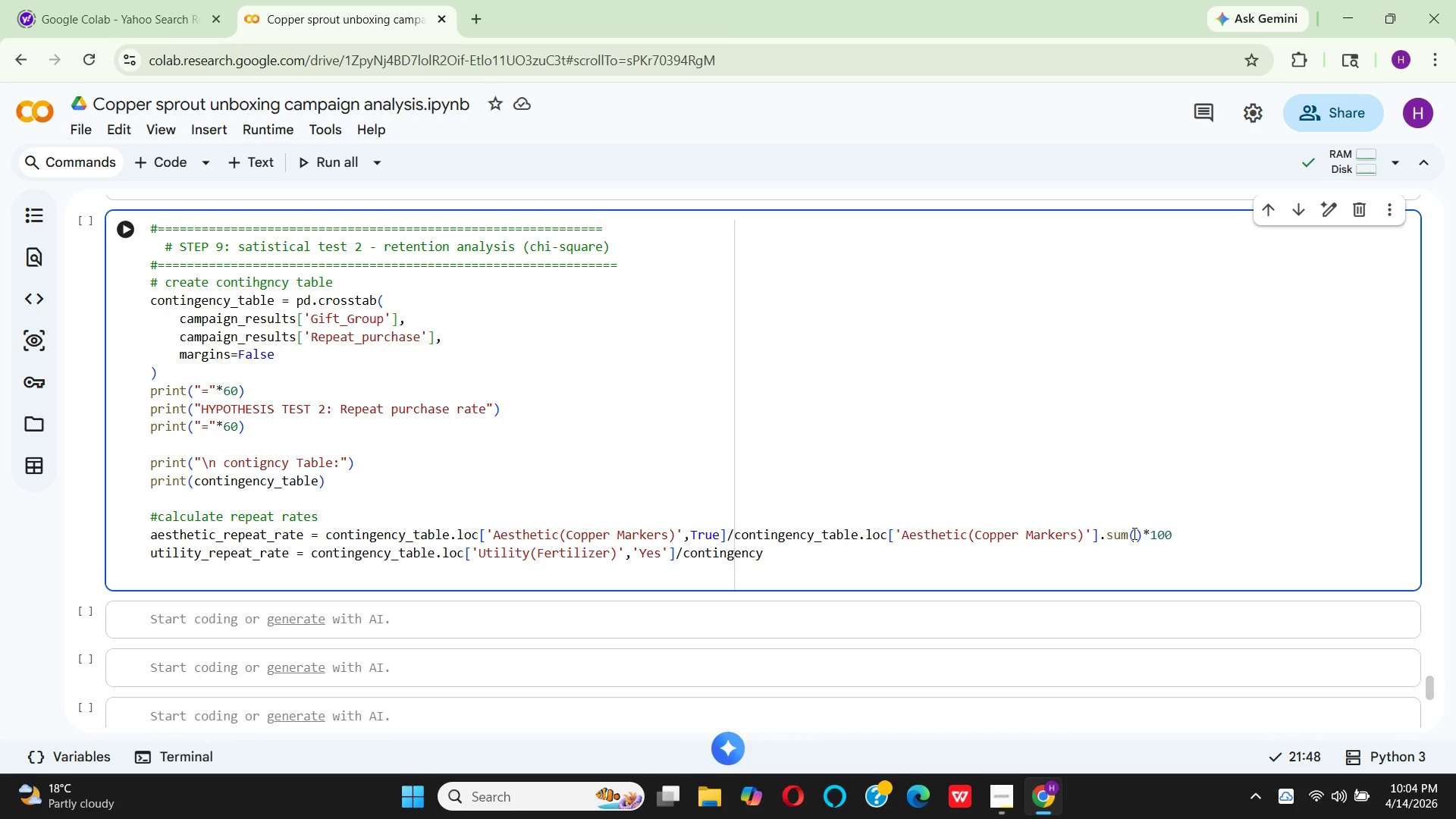 
key(Enter)
 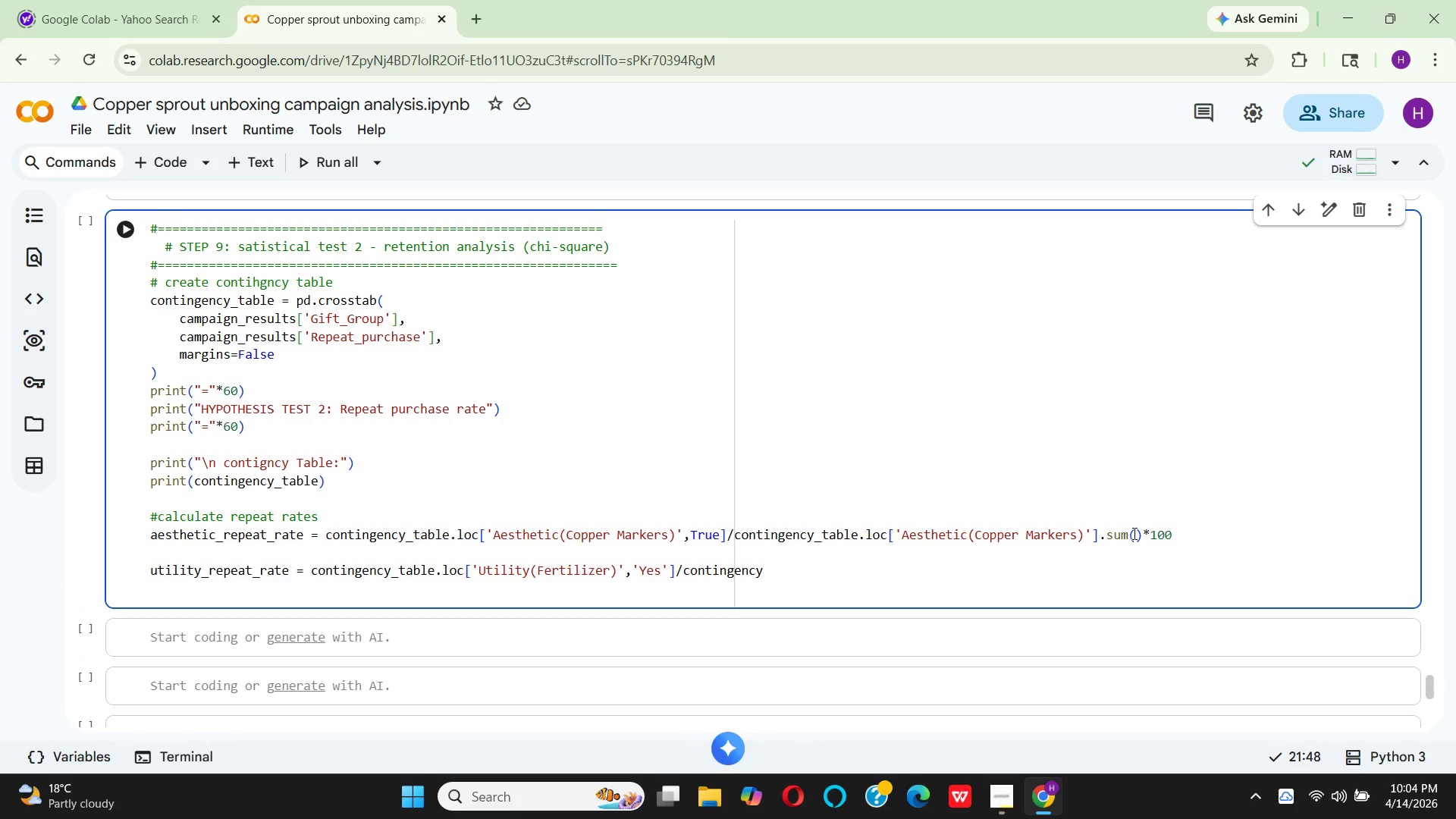 
key(Backspace)
 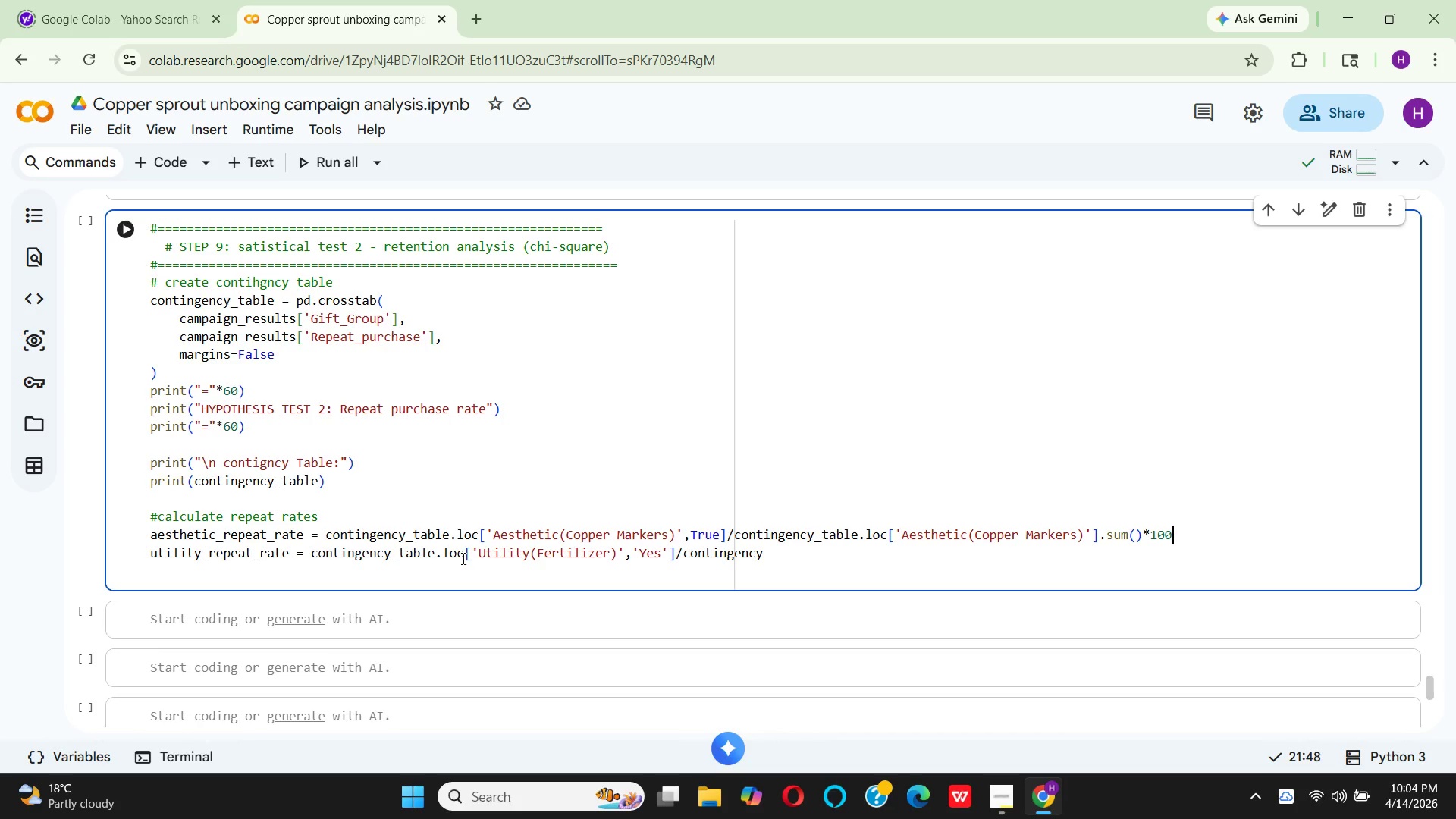 
wait(14.16)
 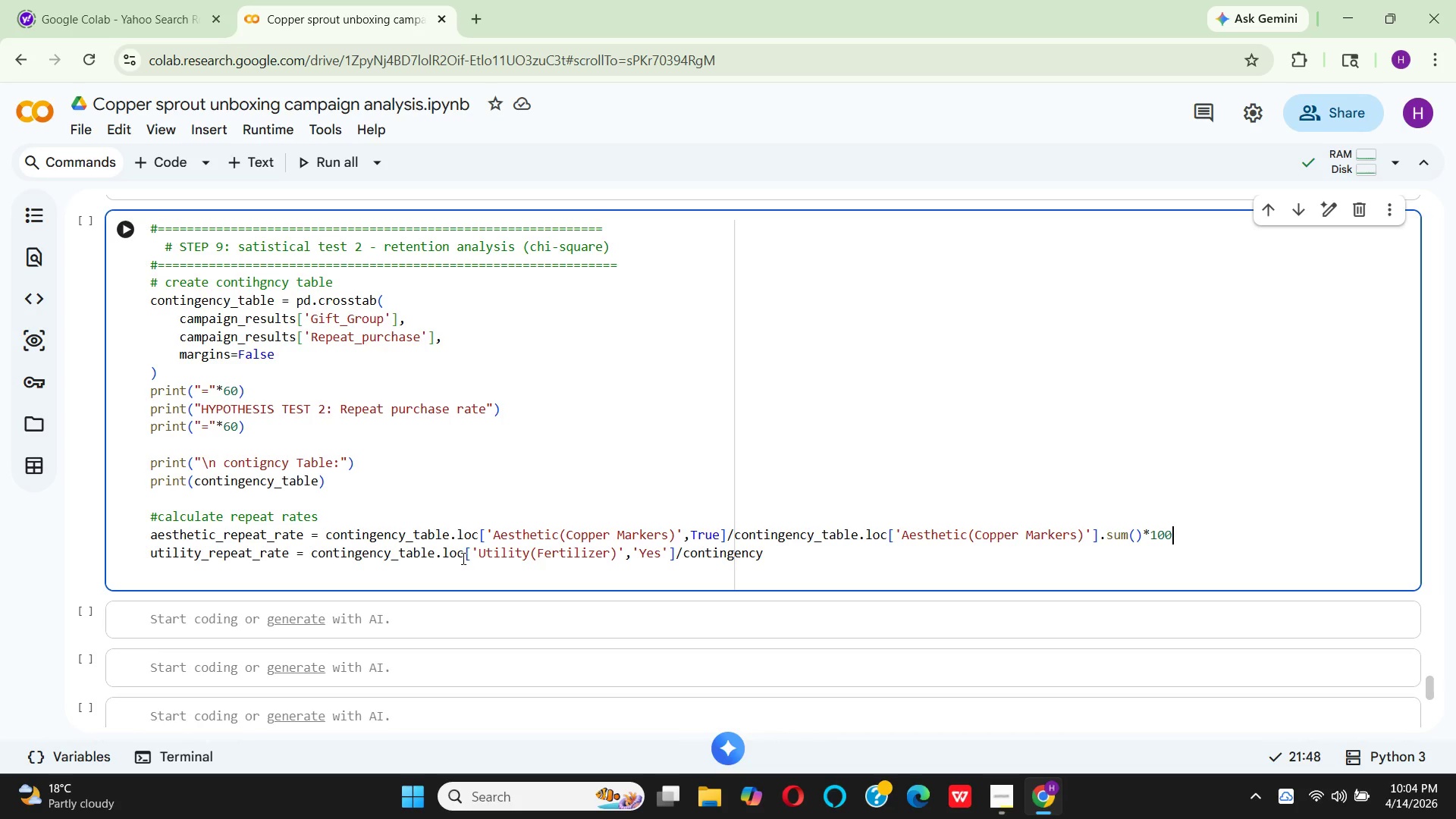 
left_click([667, 554])
 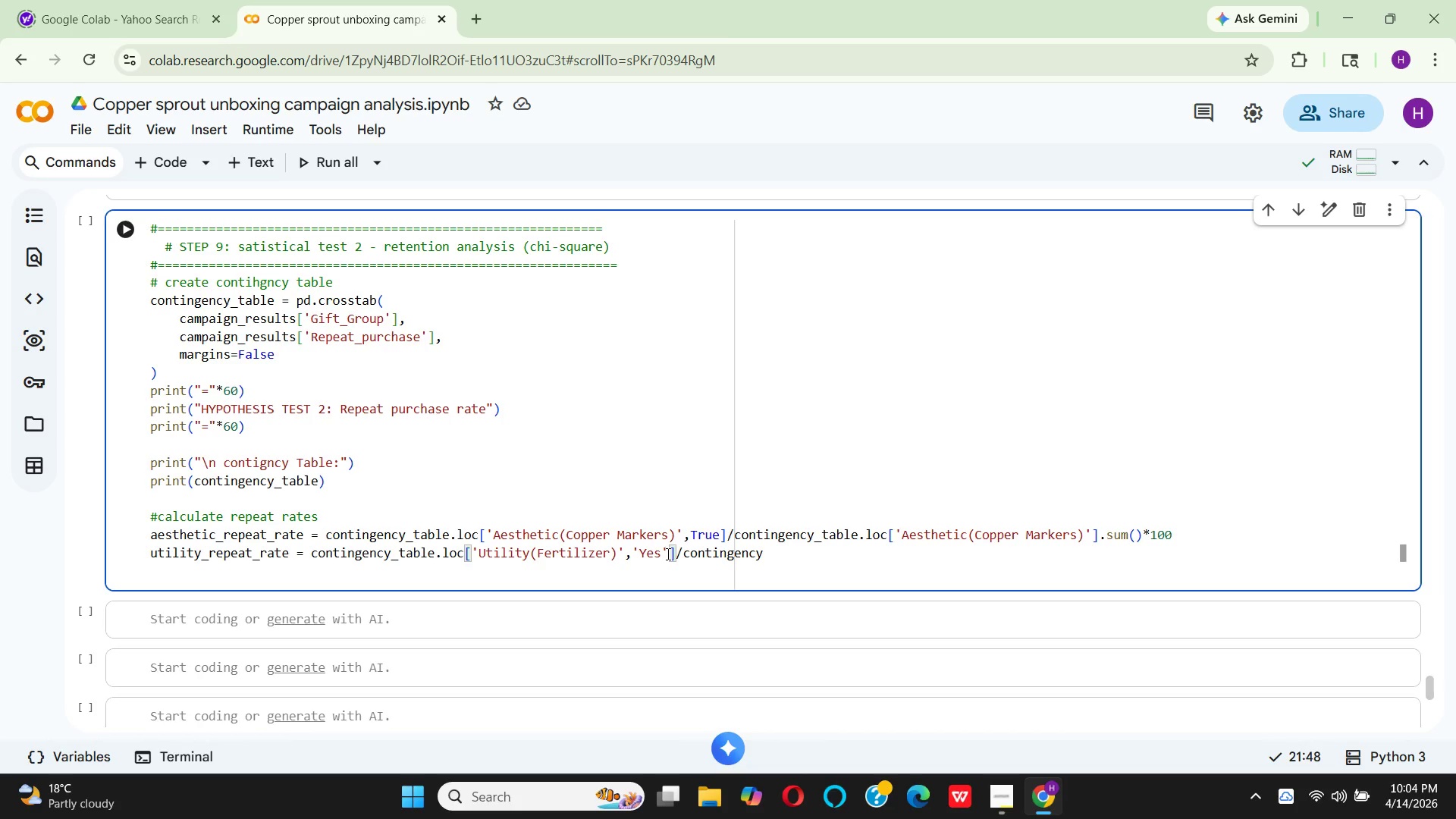 
key(Backspace)
key(Backspace)
key(Backspace)
key(Backspace)
key(Backspace)
type(TR)
 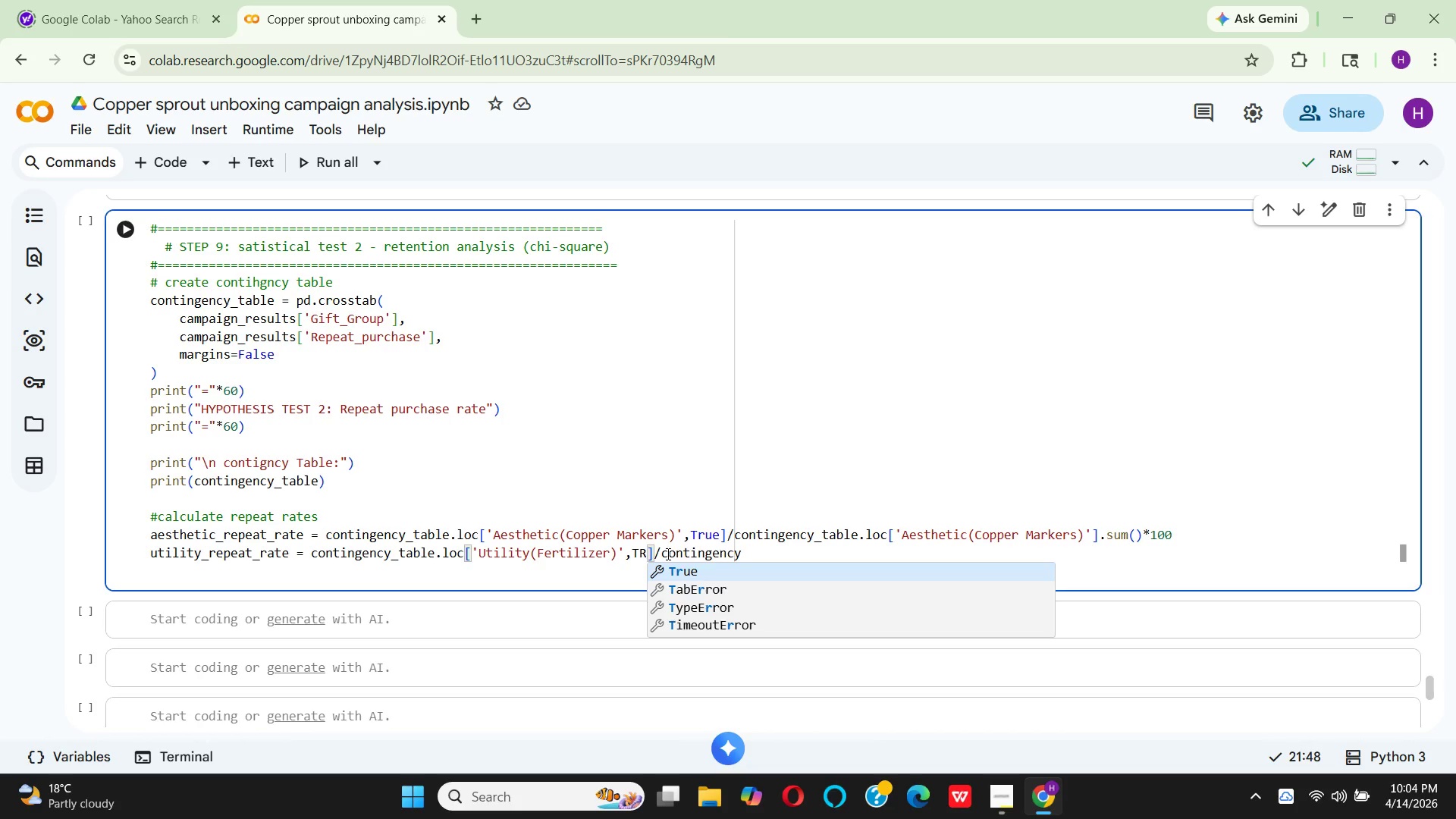 
key(Enter)
 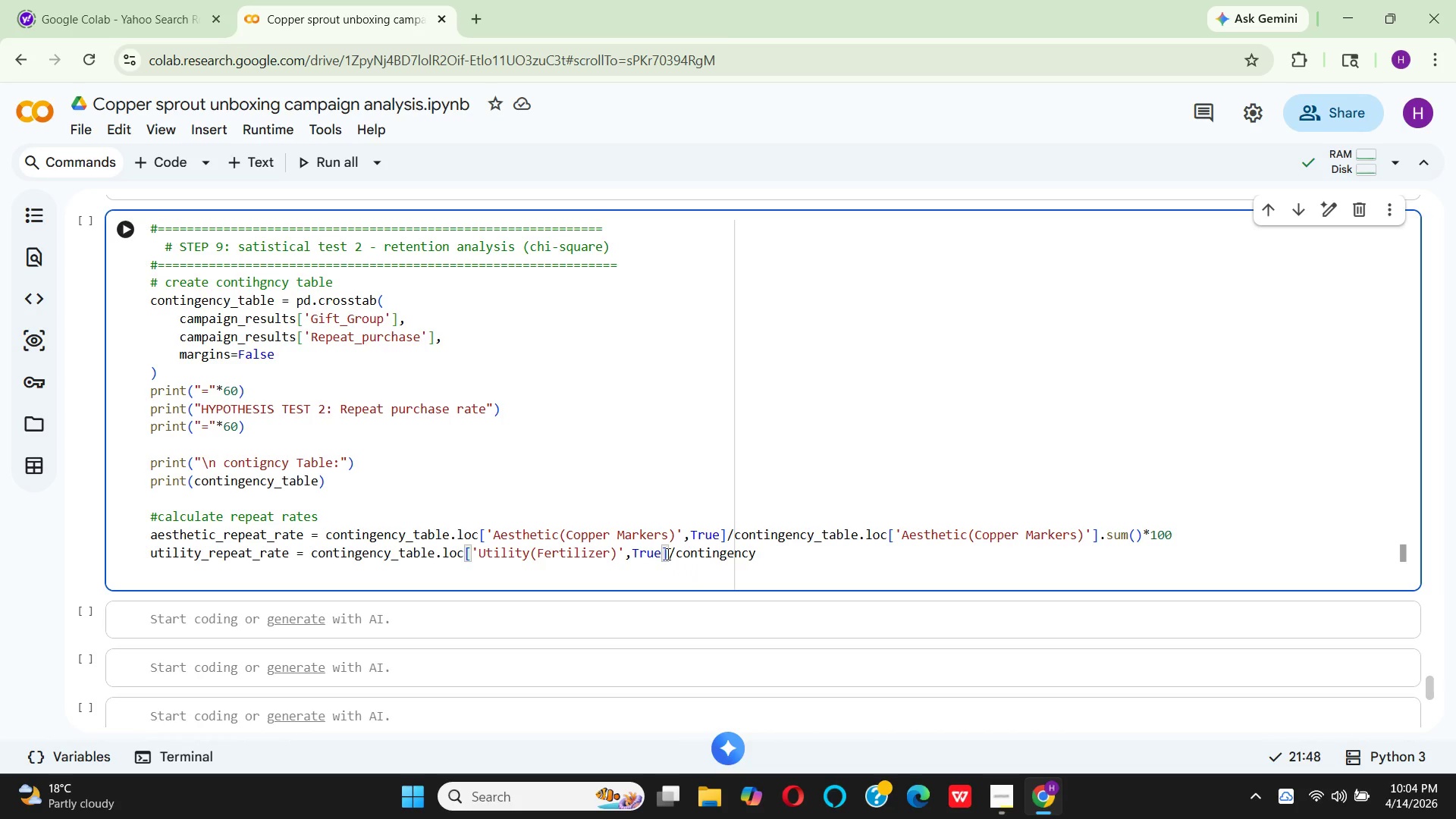 
key(CapsLock)
 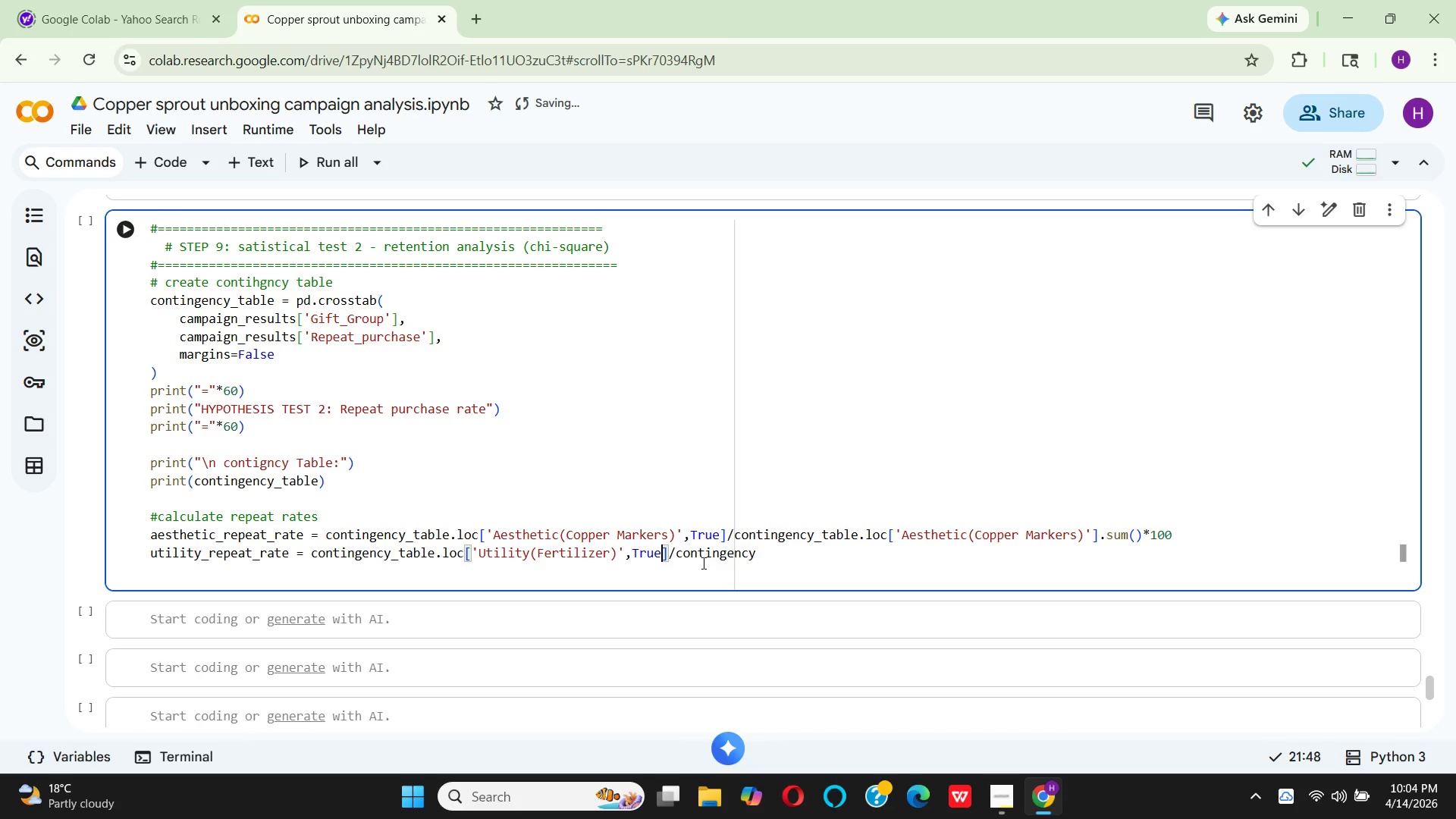 
left_click([701, 562])
 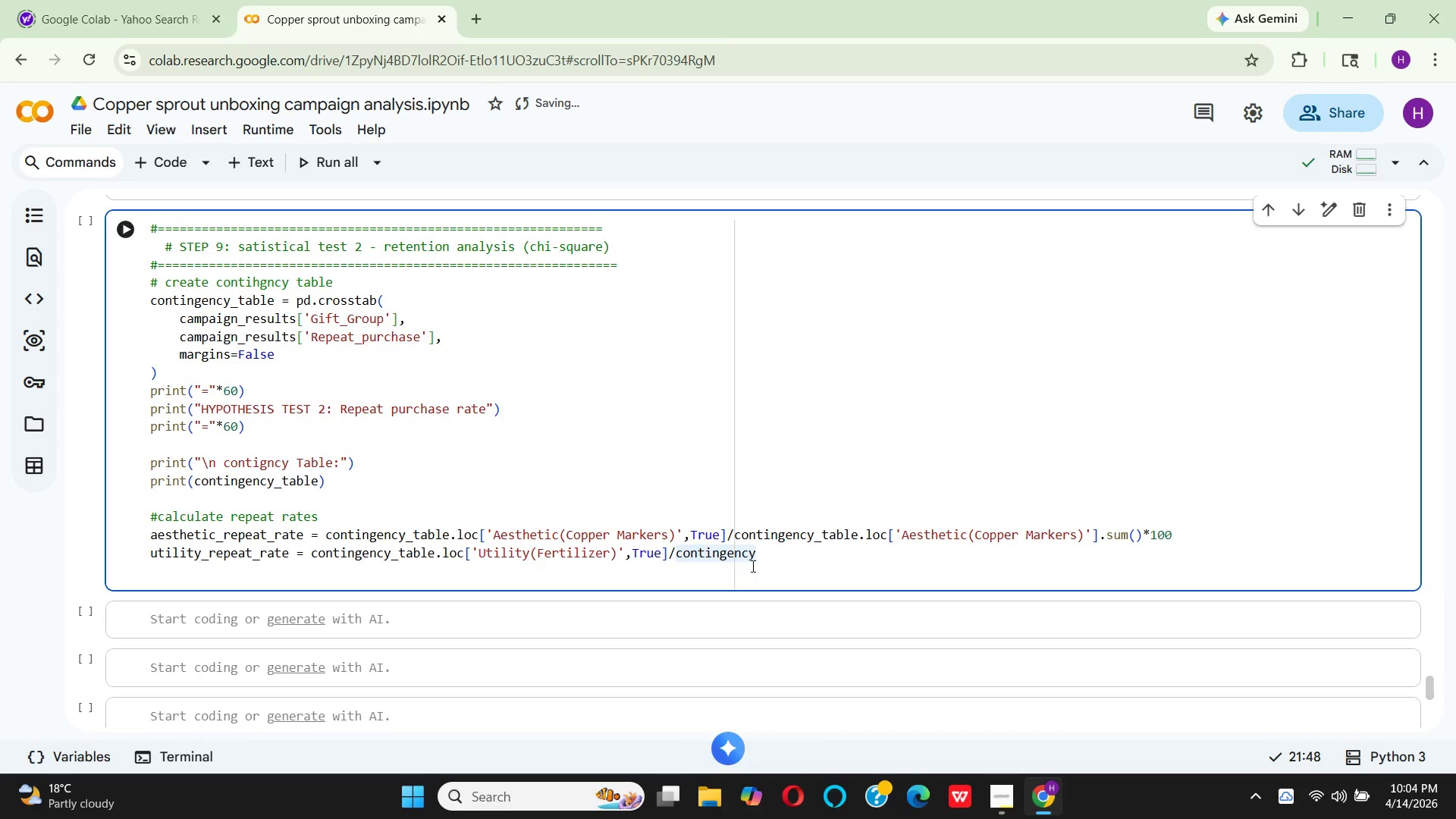 
left_click([764, 564])
 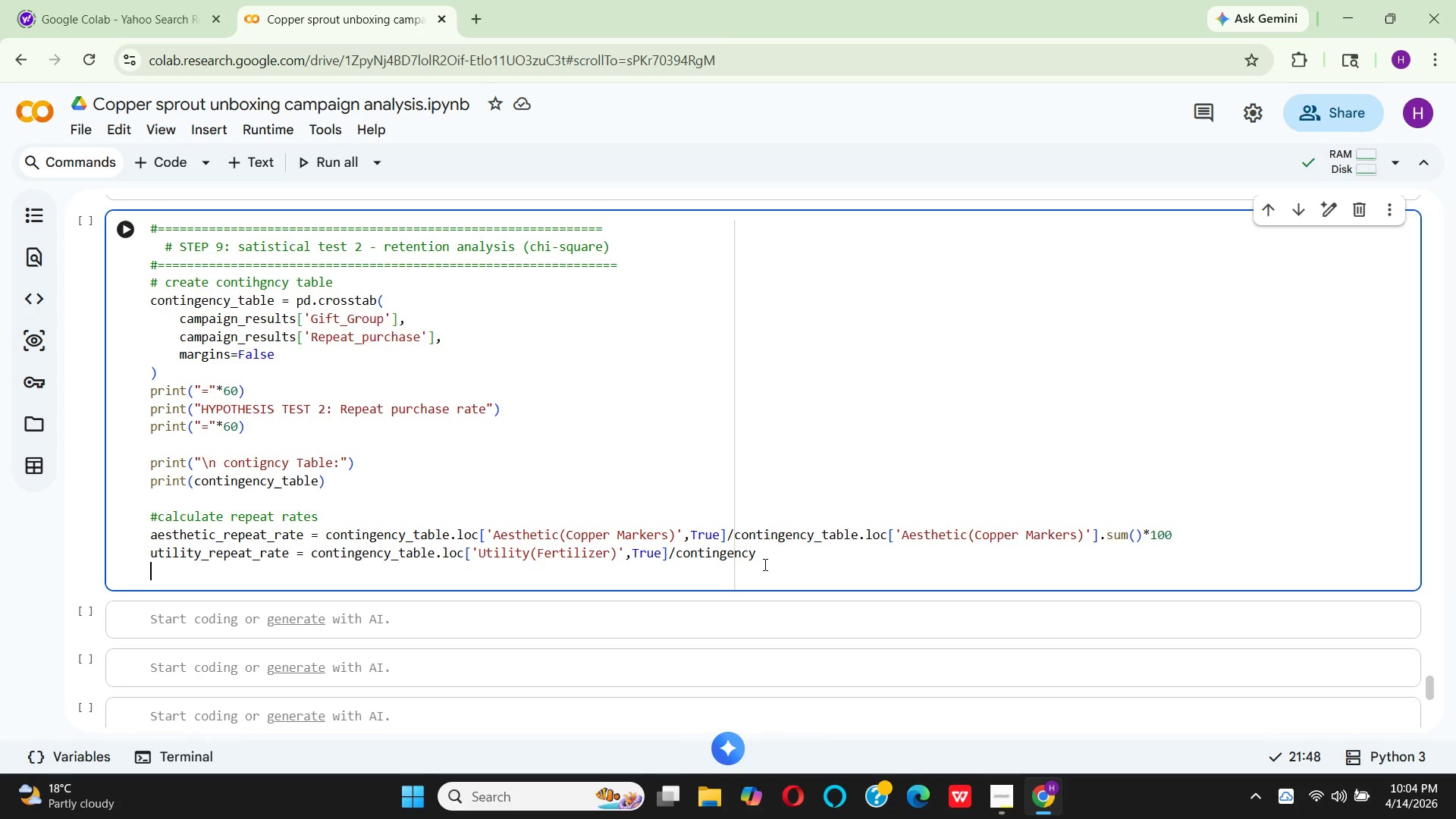 
left_click([759, 561])
 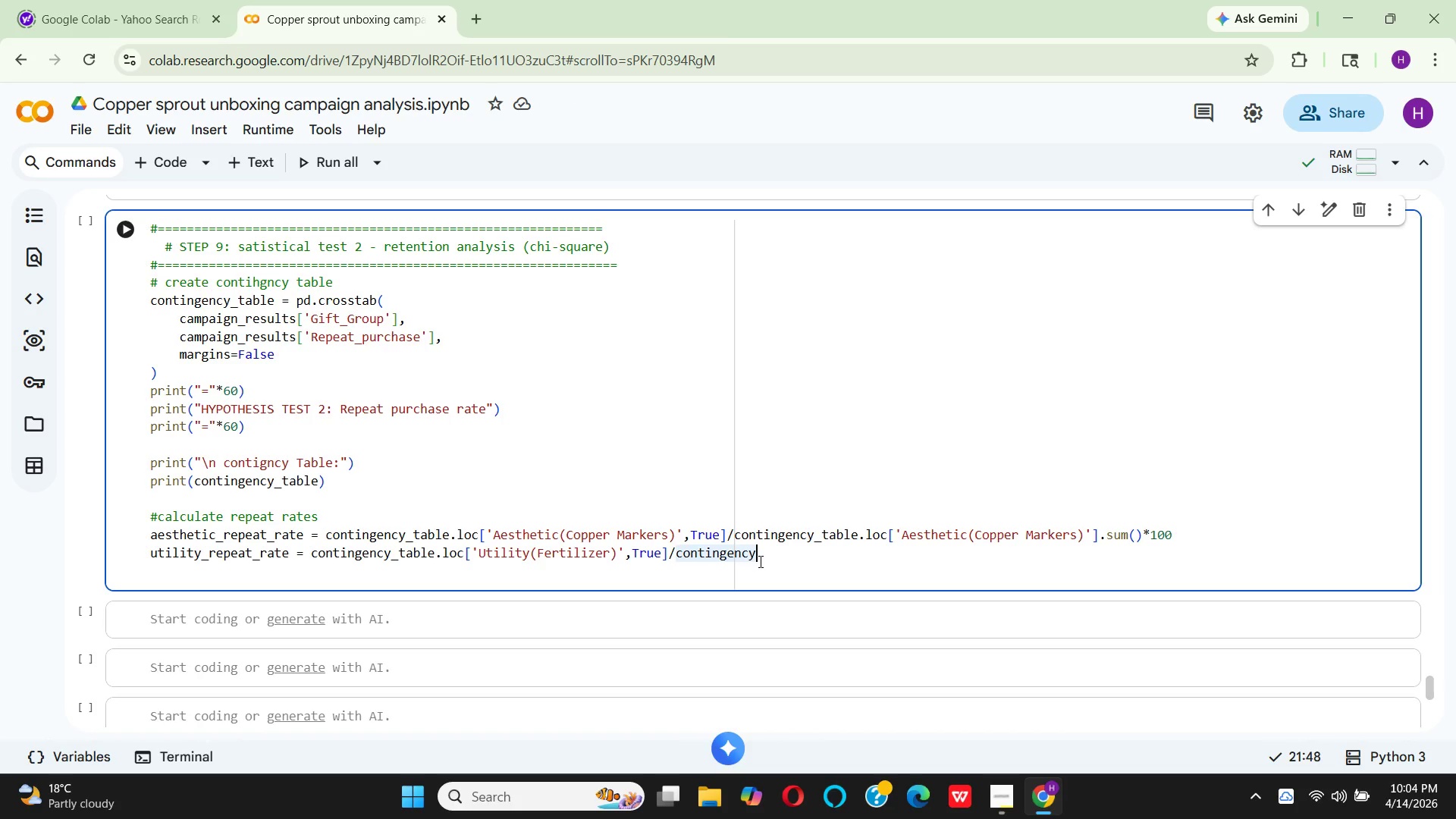 
key(Shift+Minus)
 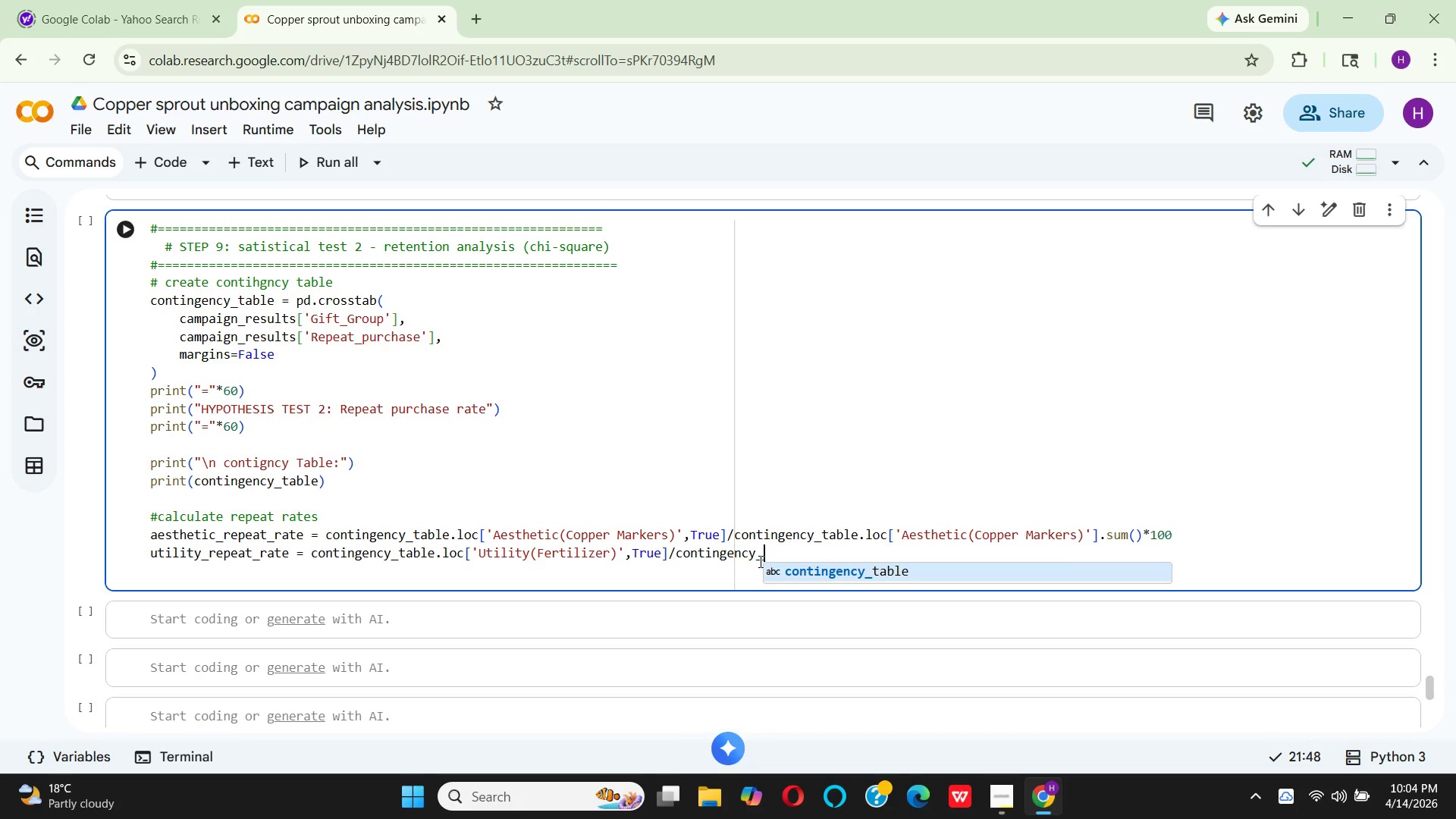 
key(Enter)
 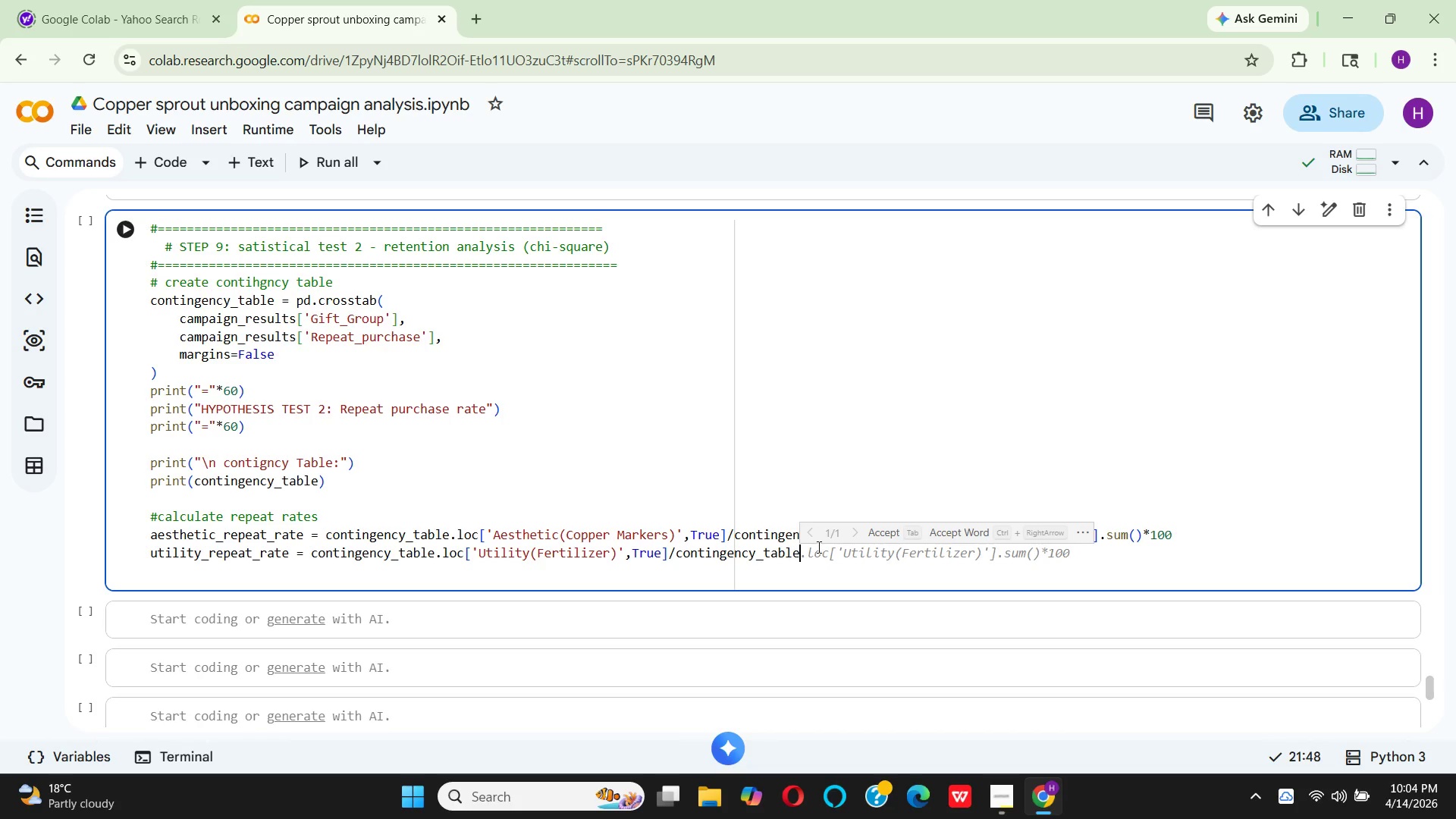 
left_click([889, 532])
 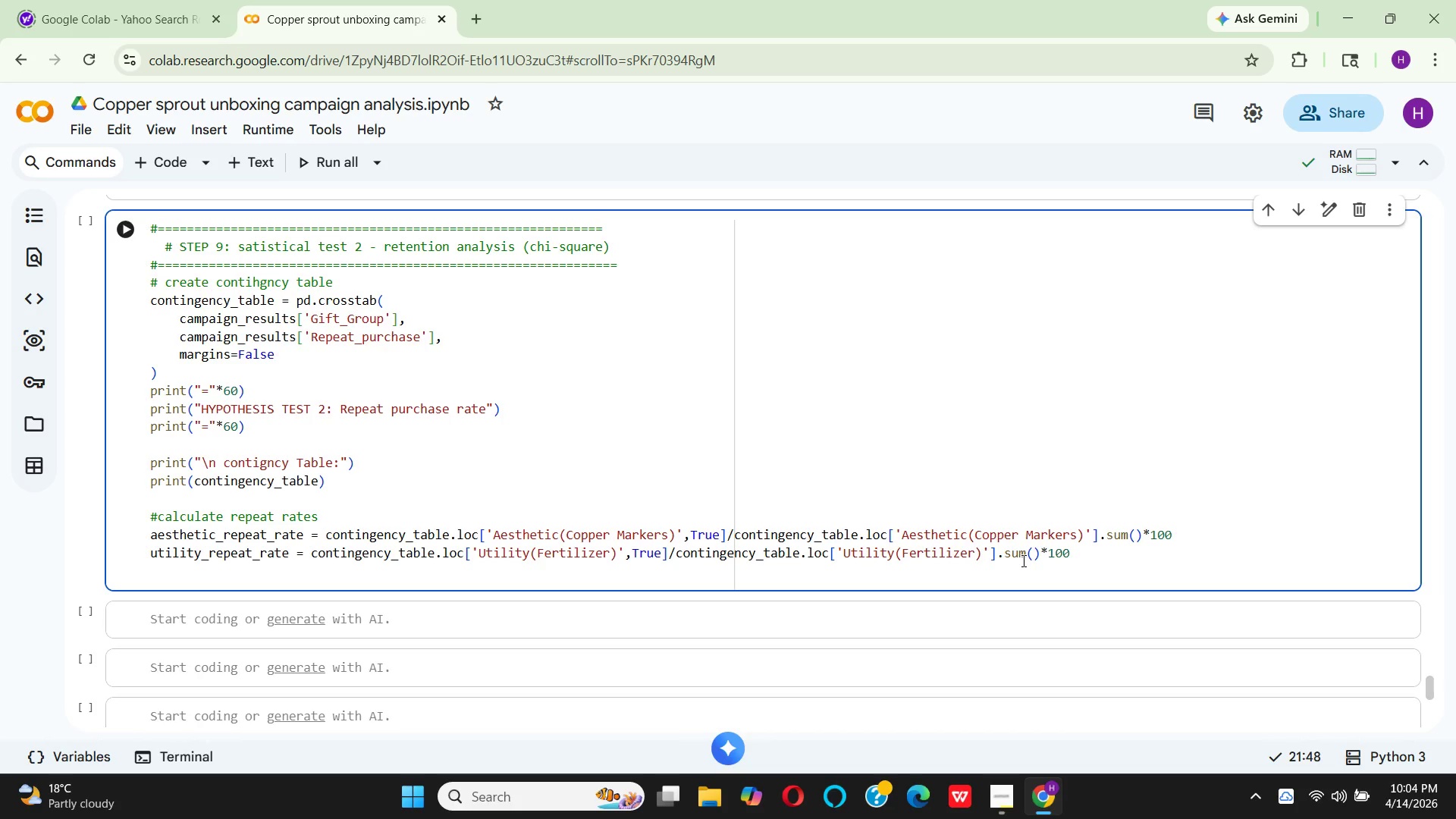 
wait(6.45)
 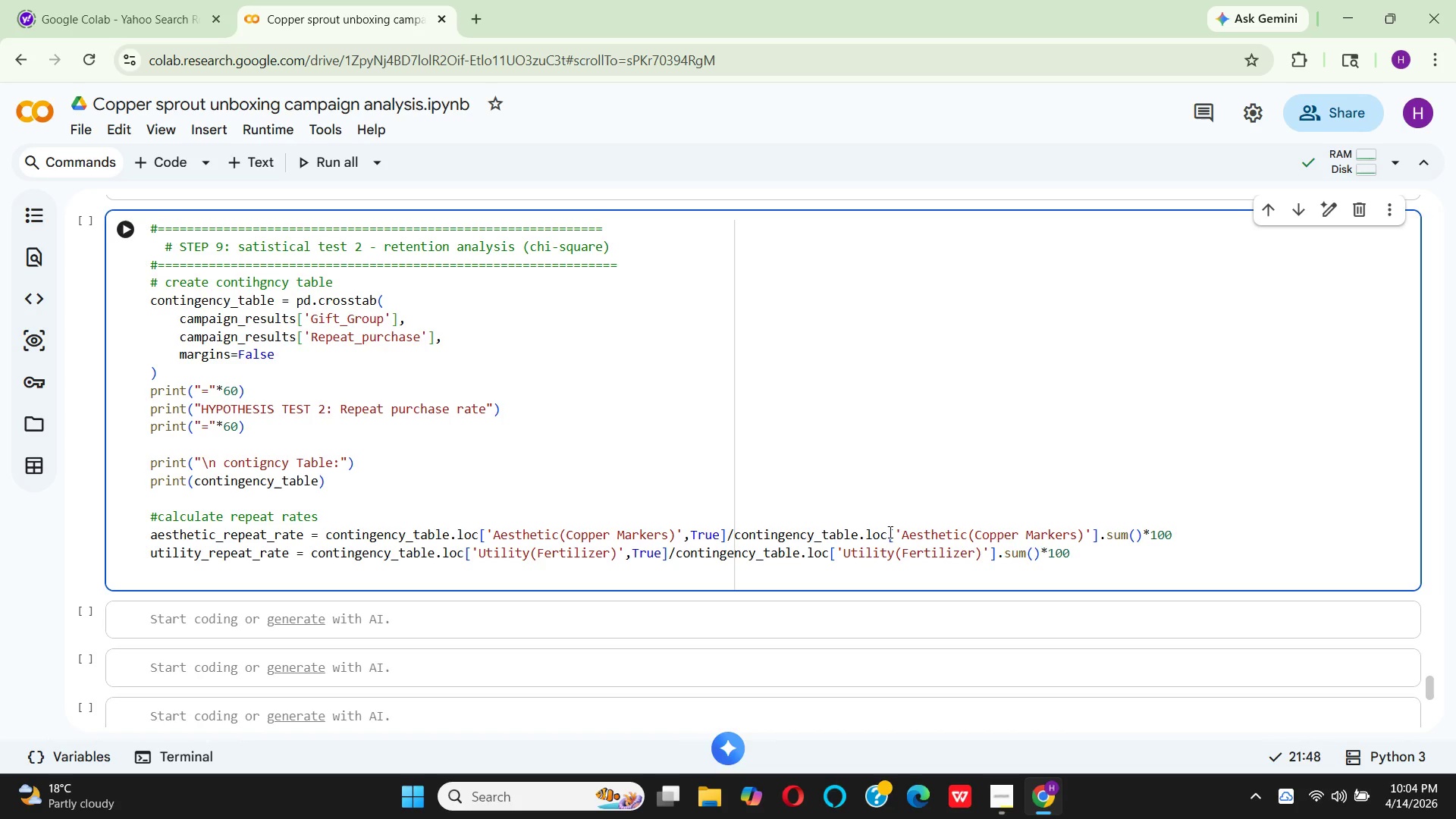 
hold_key(key=Enter, duration=0.31)
 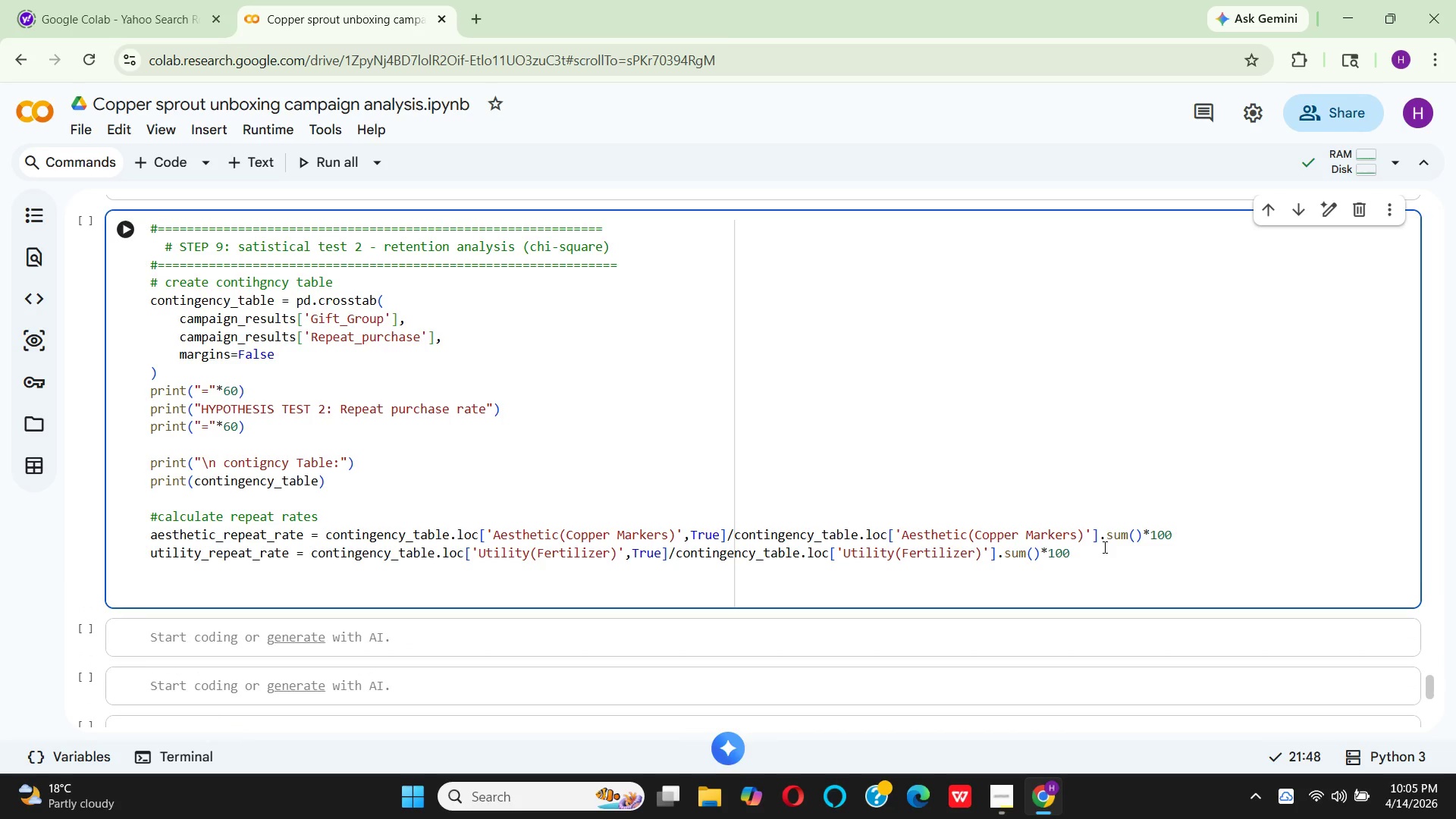 
key(Enter)
 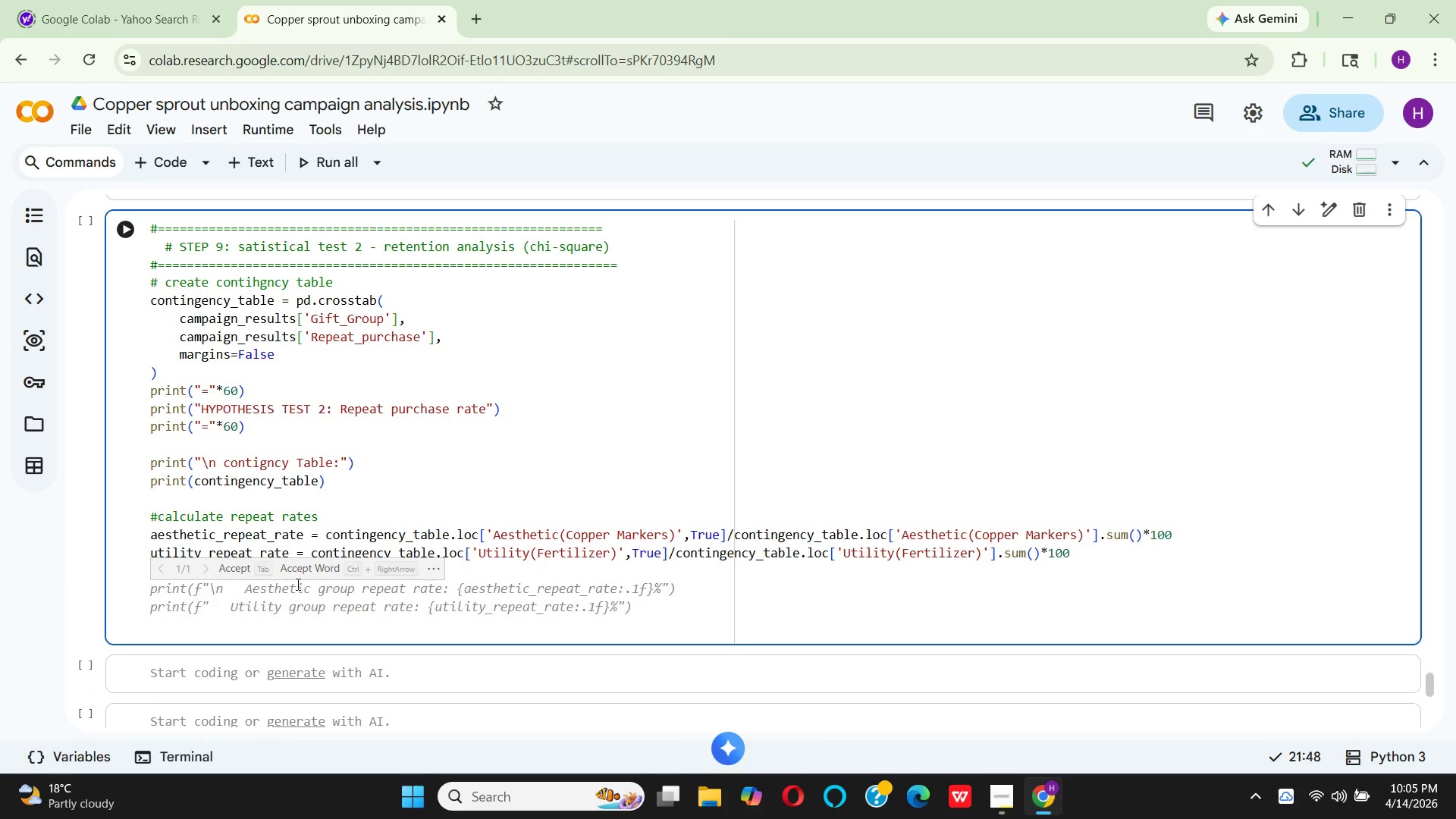 
wait(7.94)
 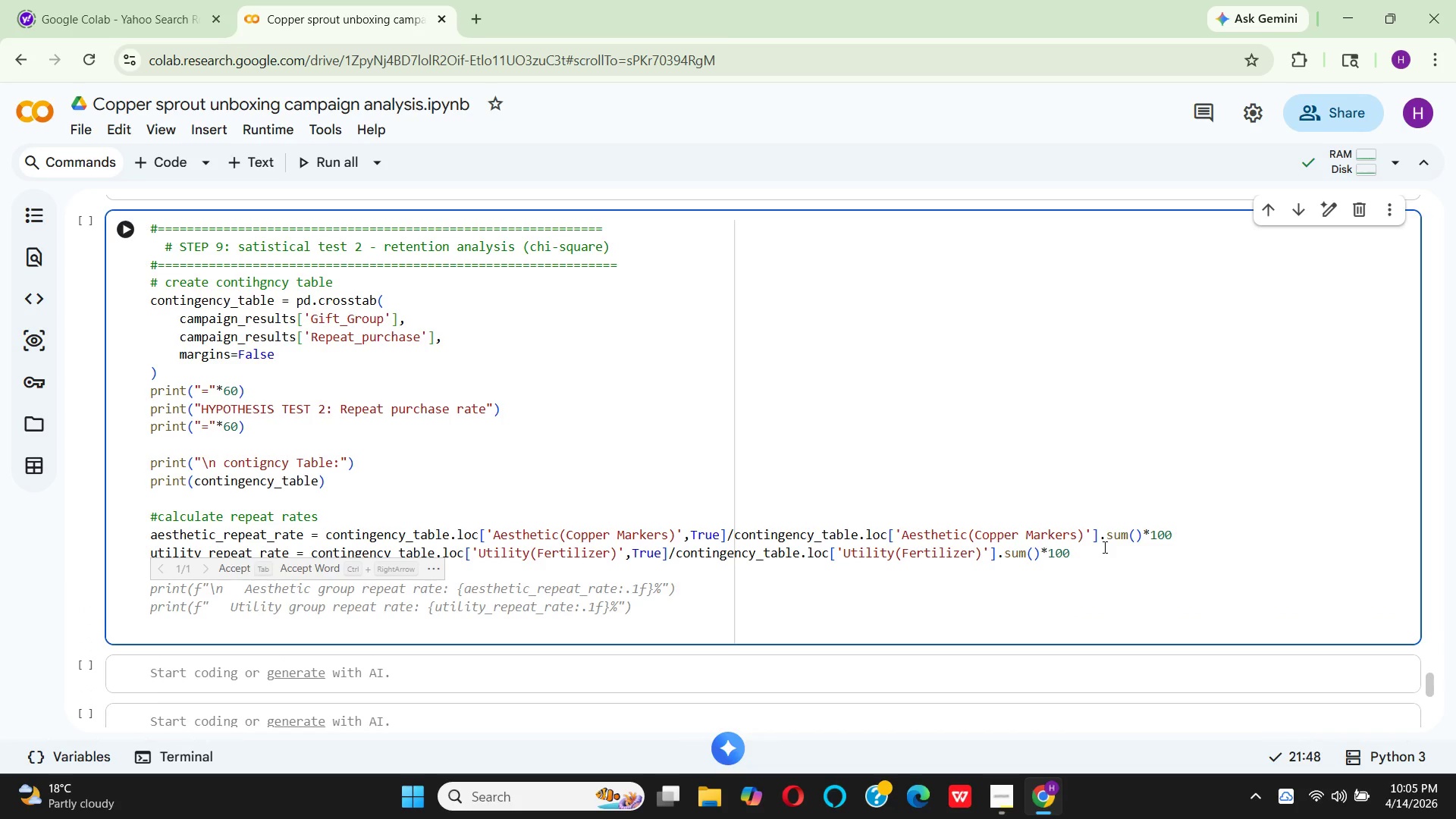 
left_click([236, 570])
 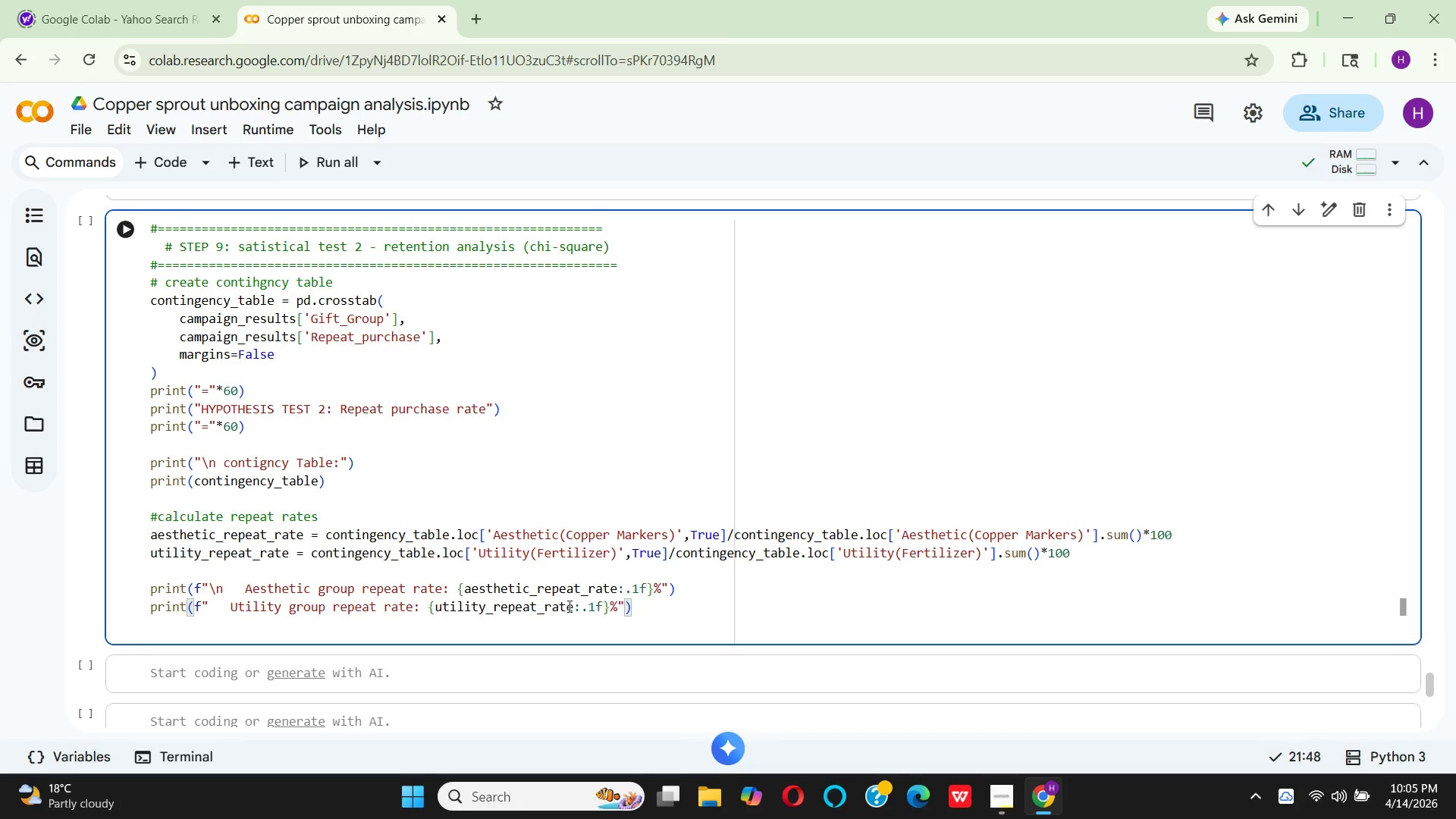 
left_click([682, 598])
 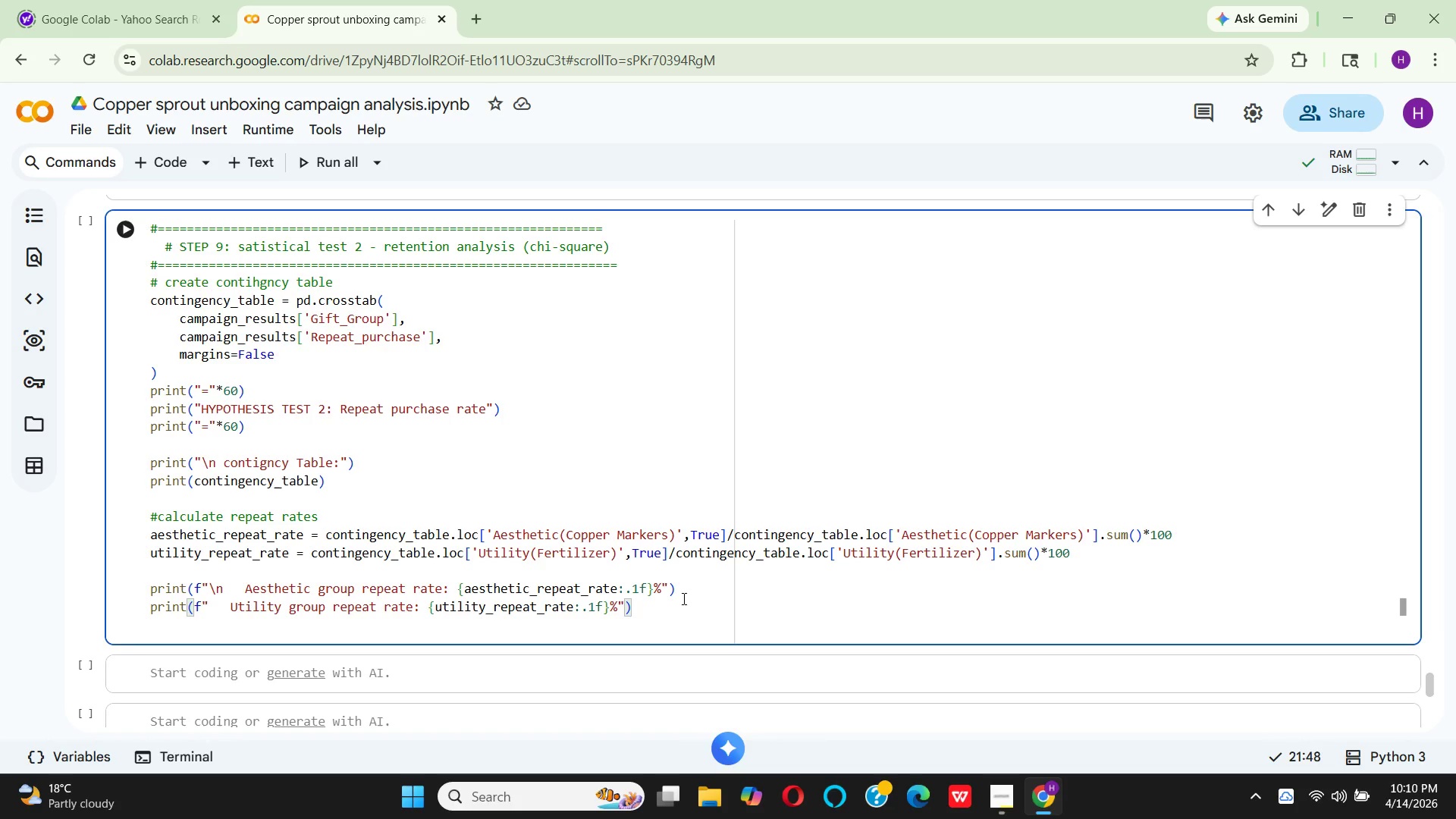 
wait(339.42)
 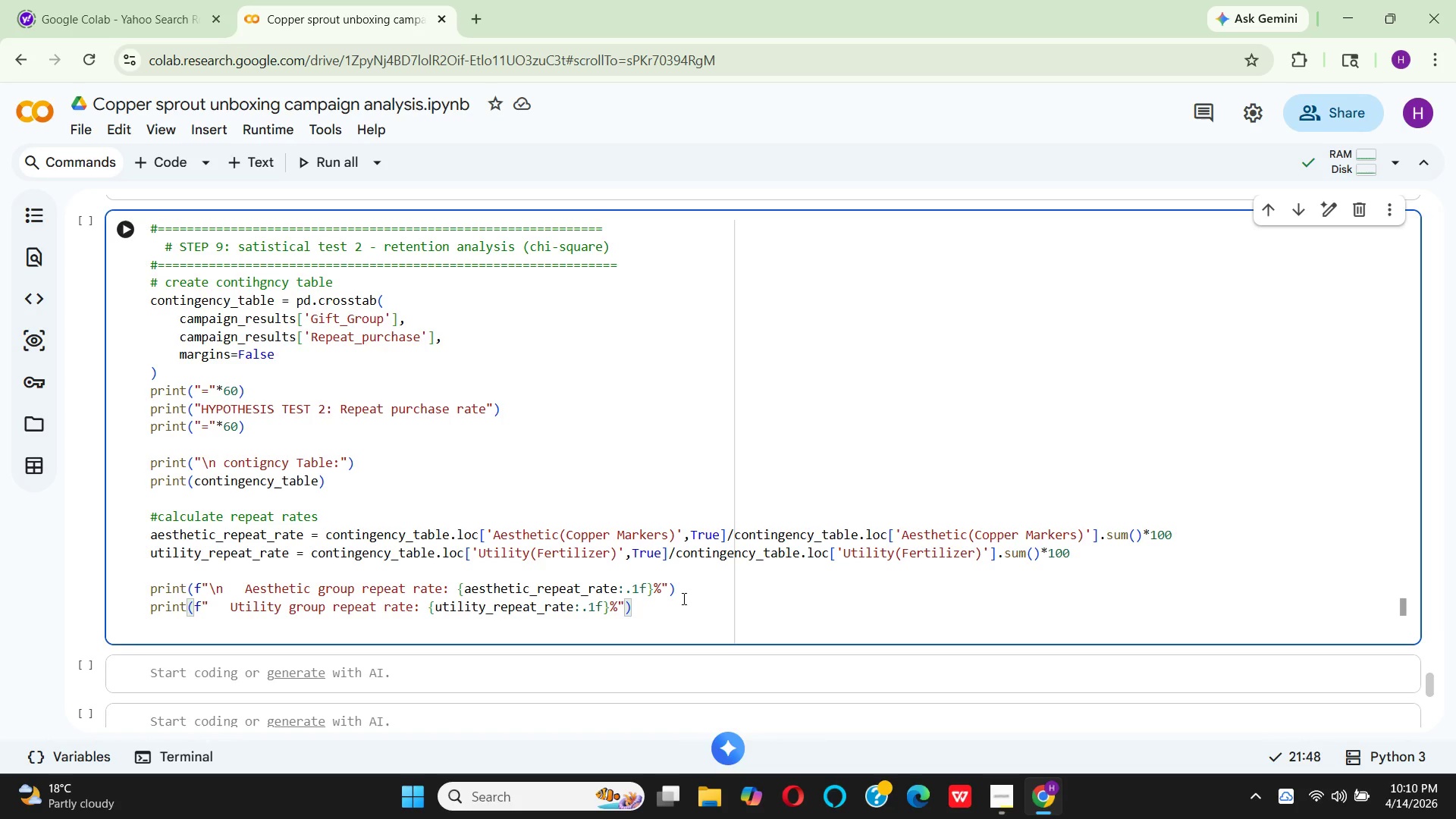 
key(Enter)
 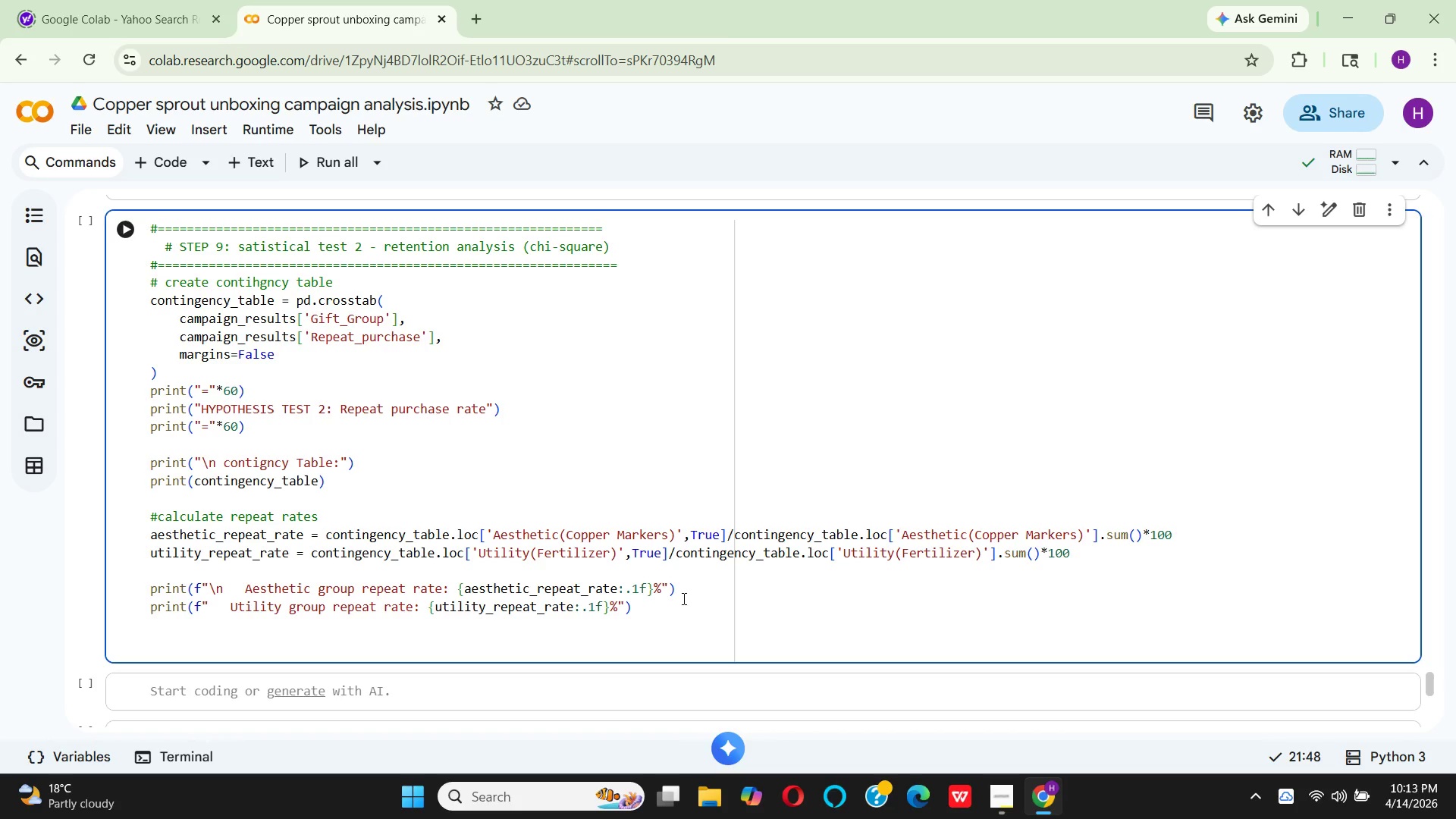 
wait(136.5)
 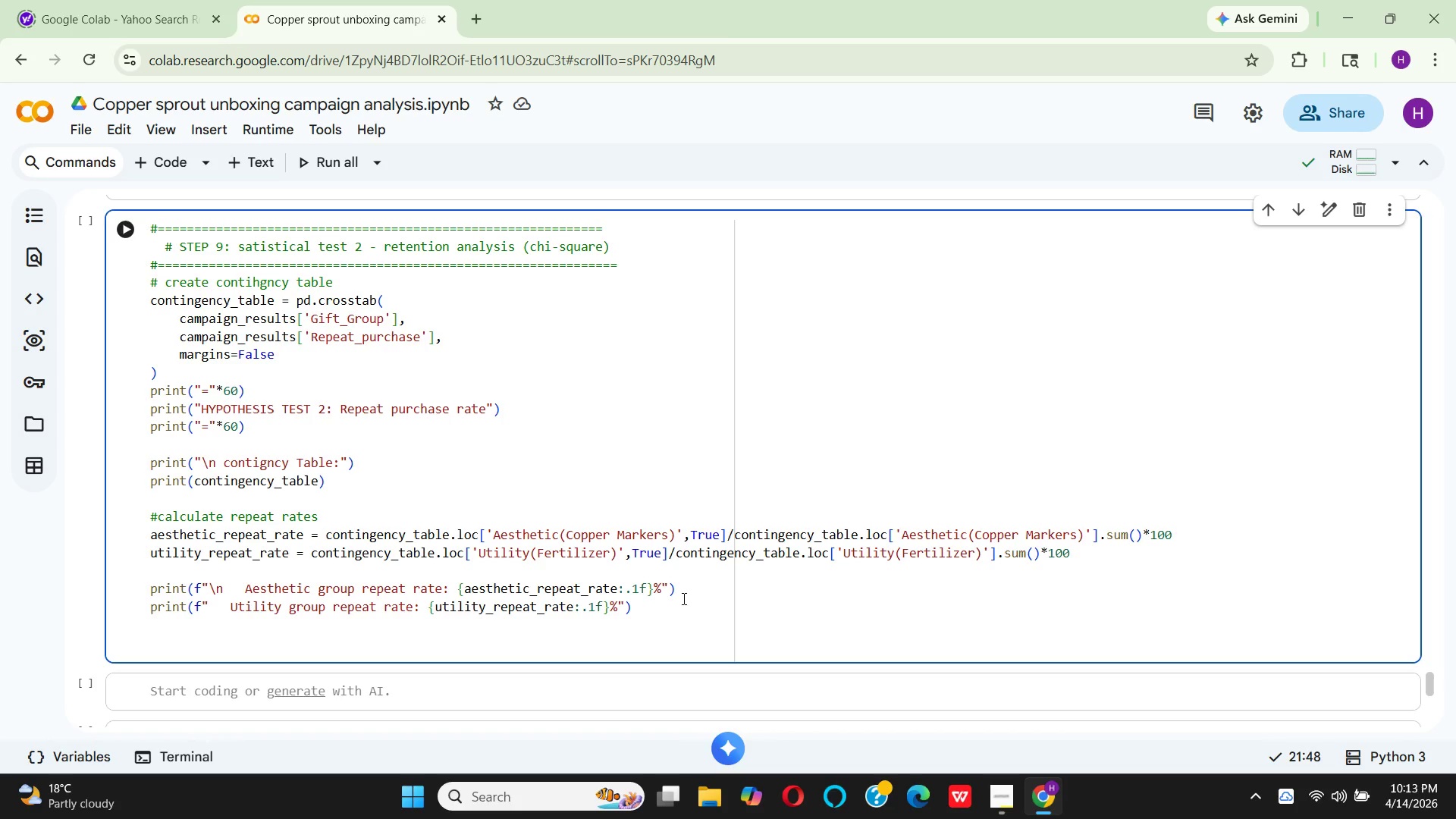 
left_click([152, 578])
 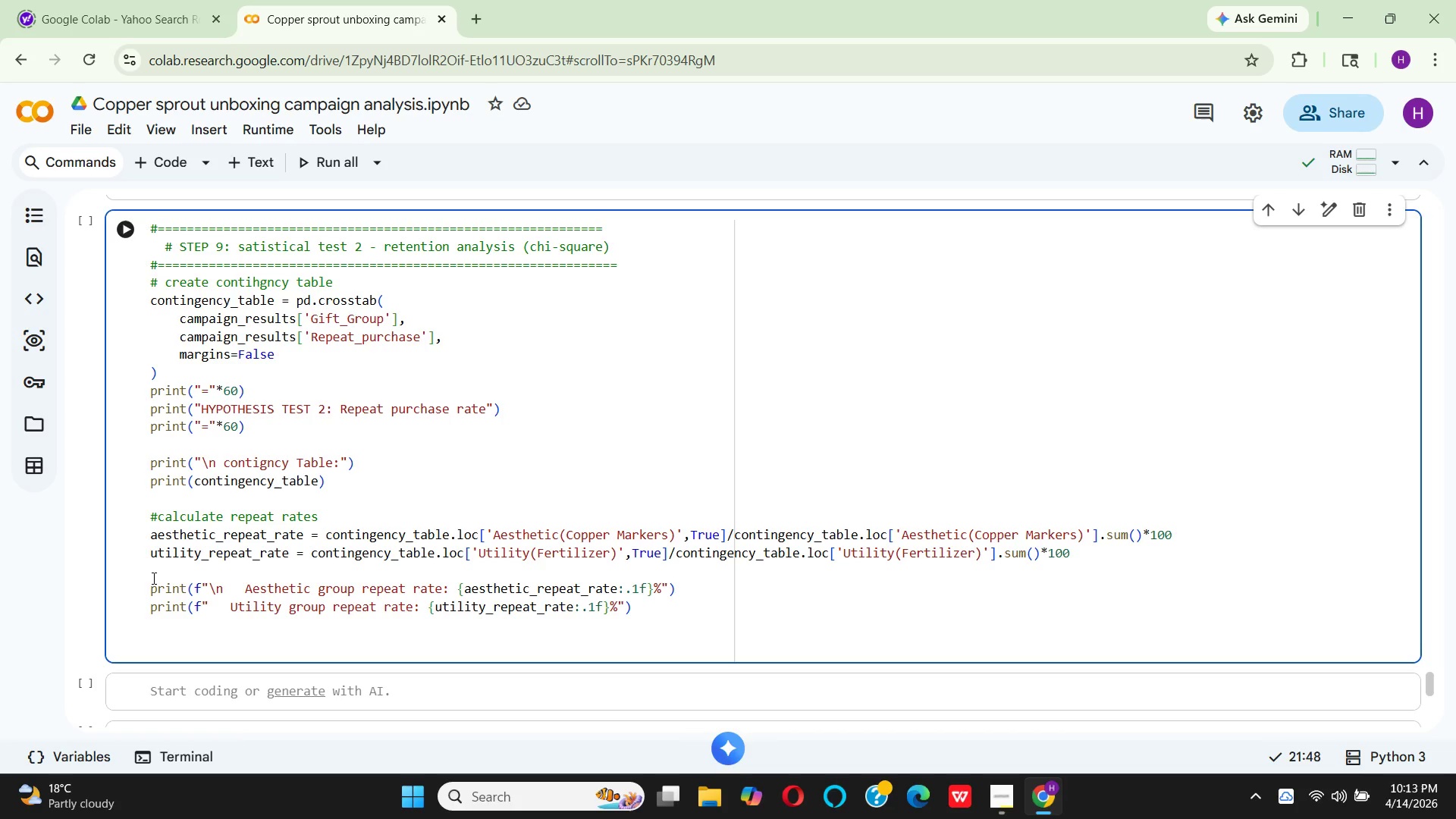 
type(pr)
 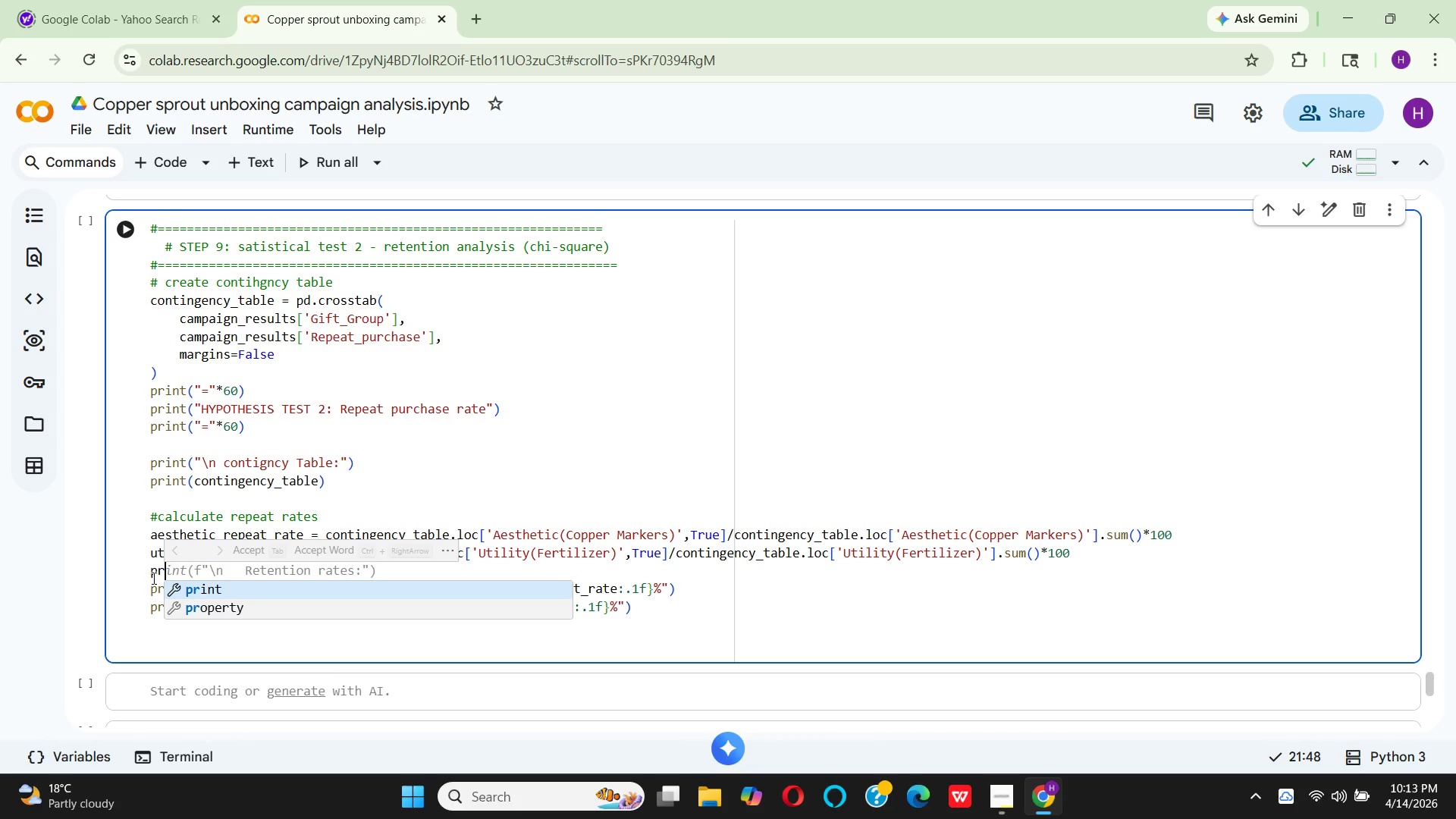 
wait(12.25)
 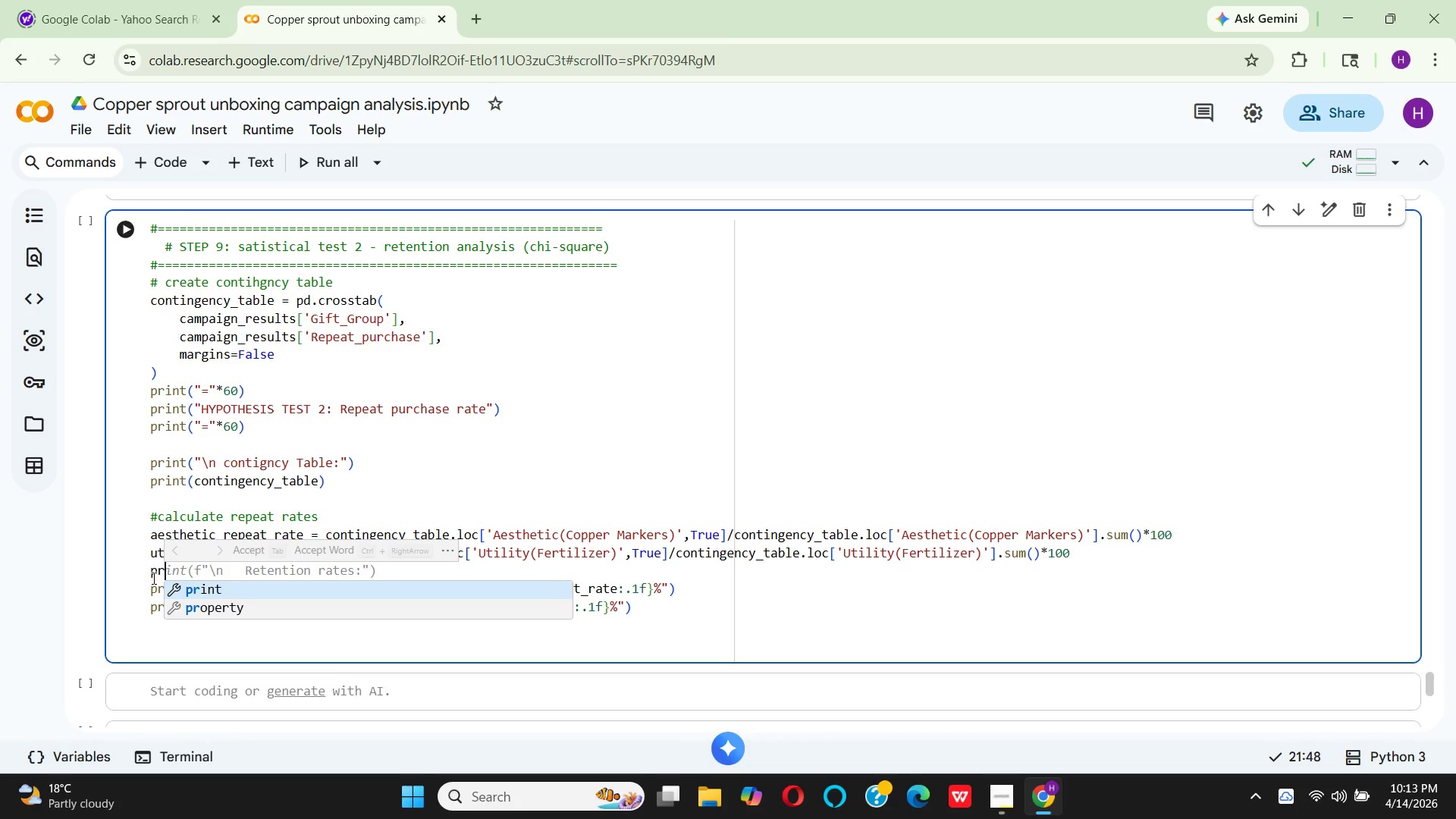 
left_click([258, 541])
 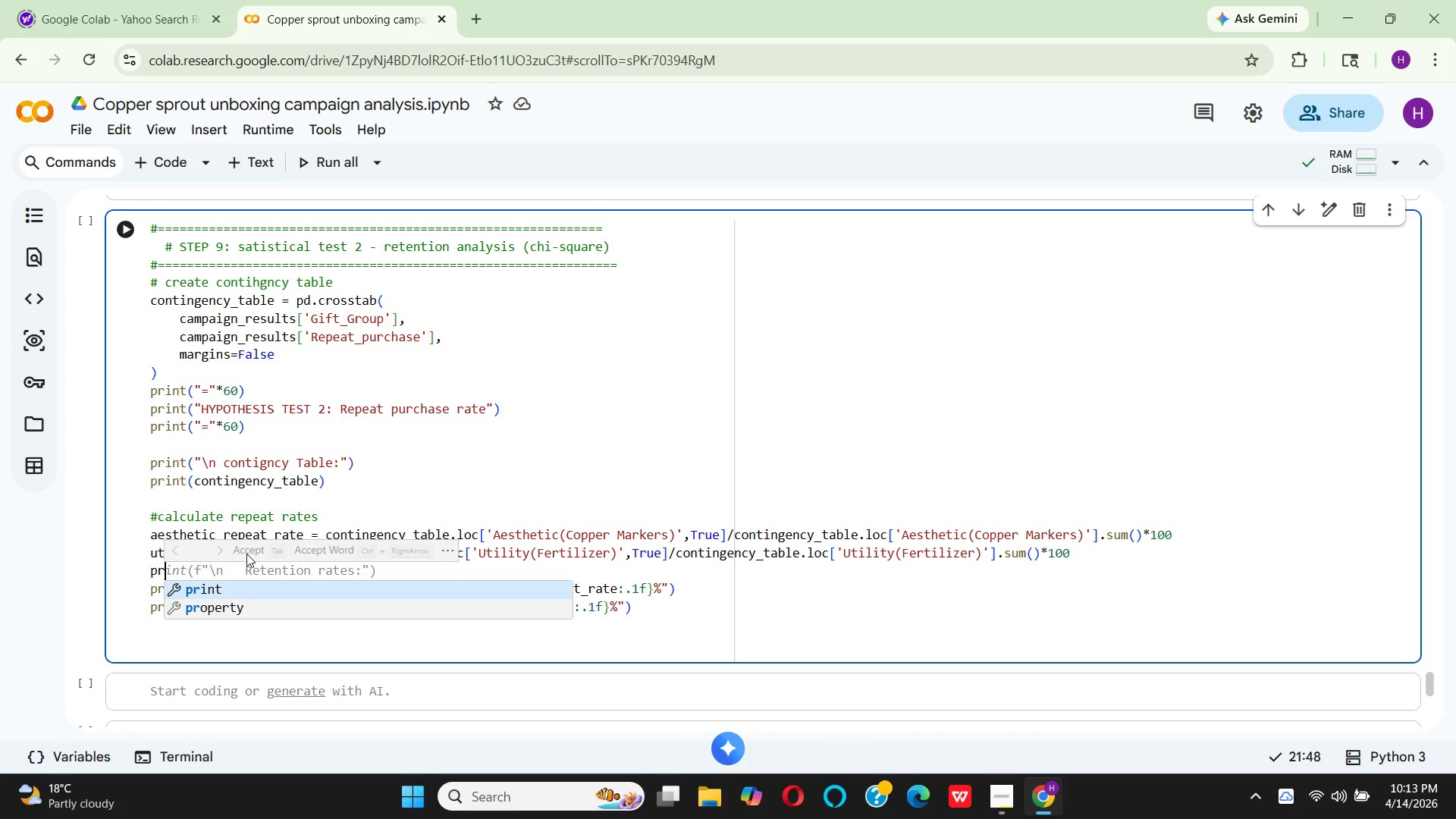 
left_click([246, 554])
 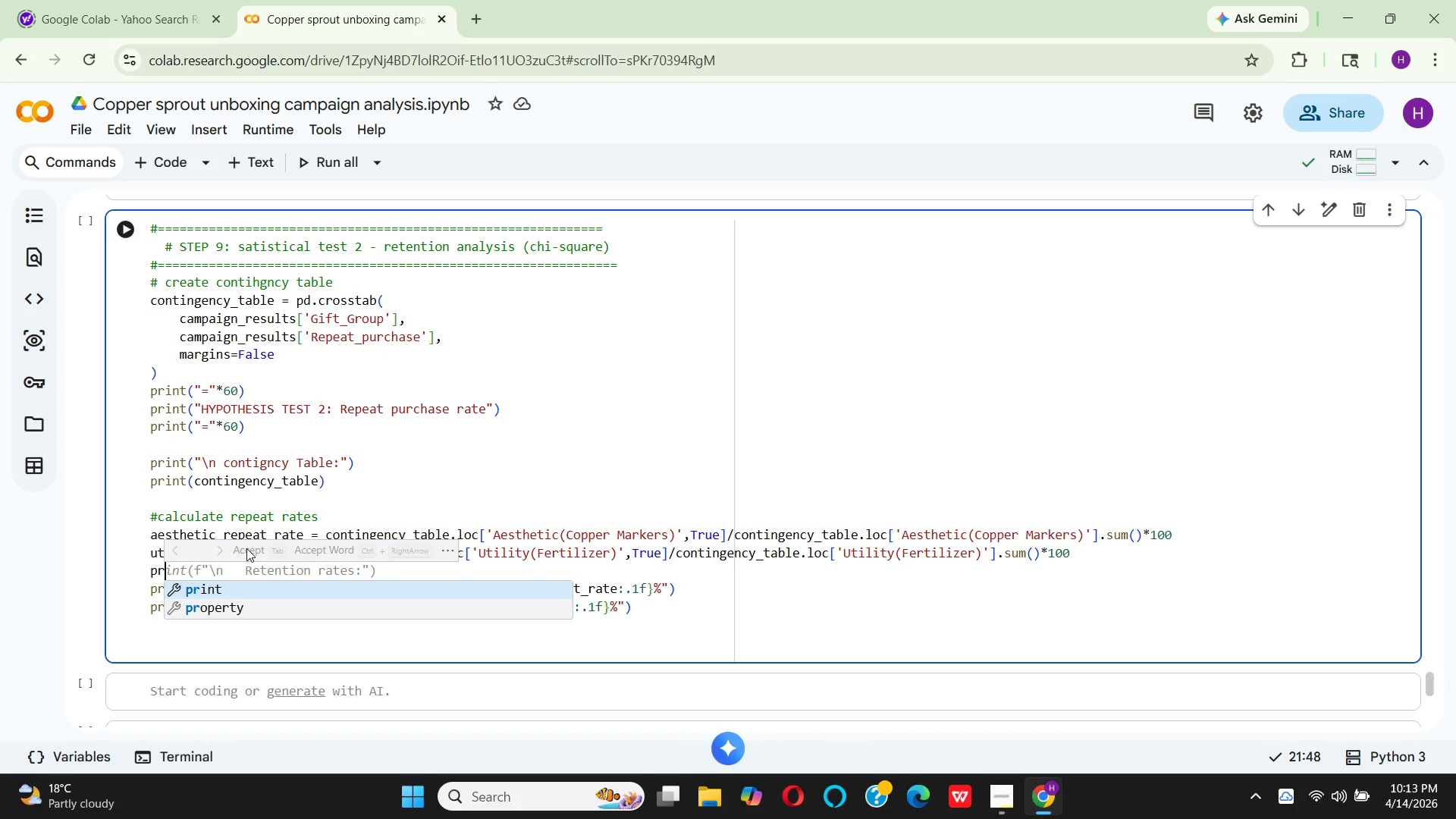 
left_click([246, 548])
 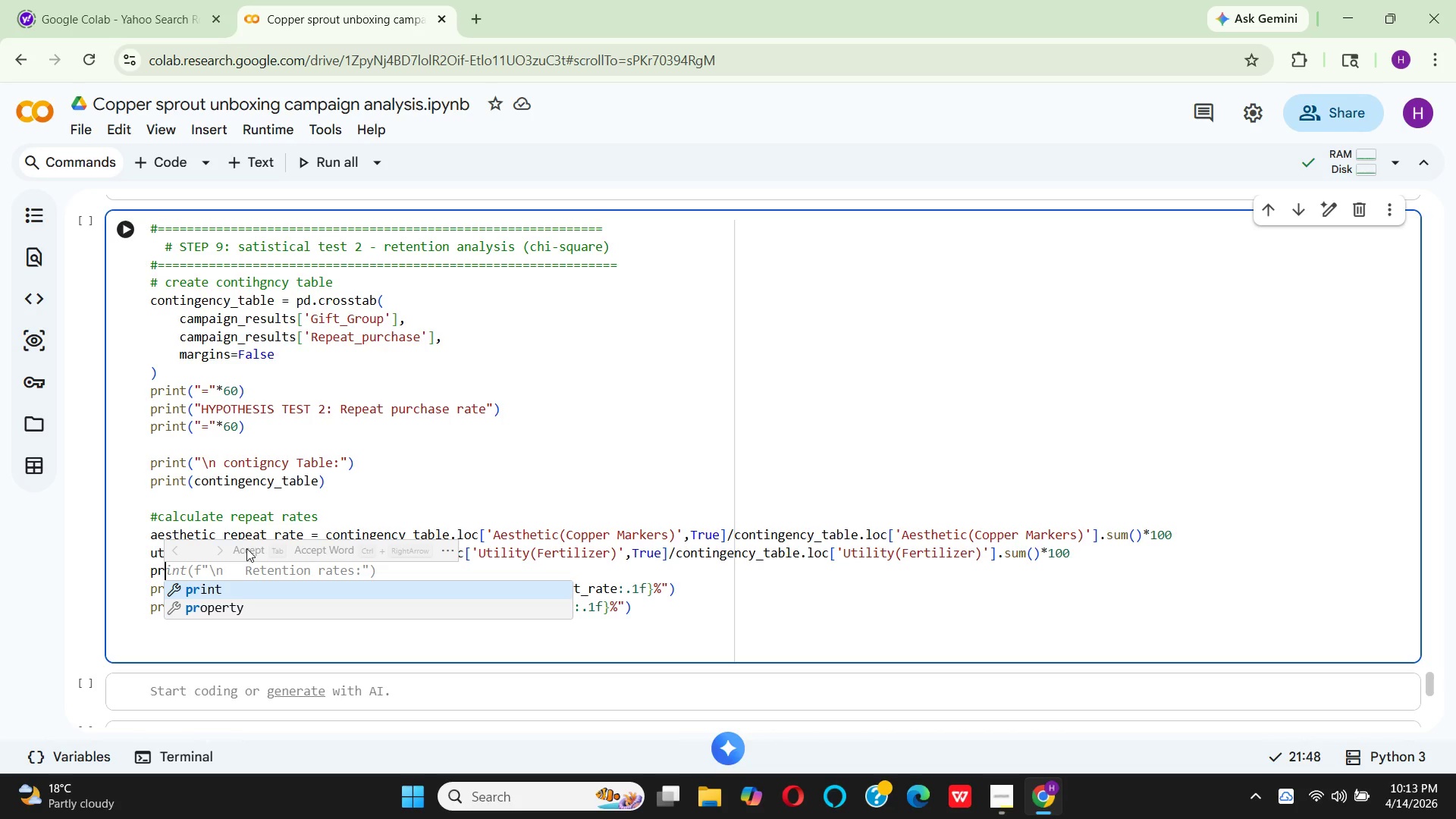 
double_click([246, 548])
 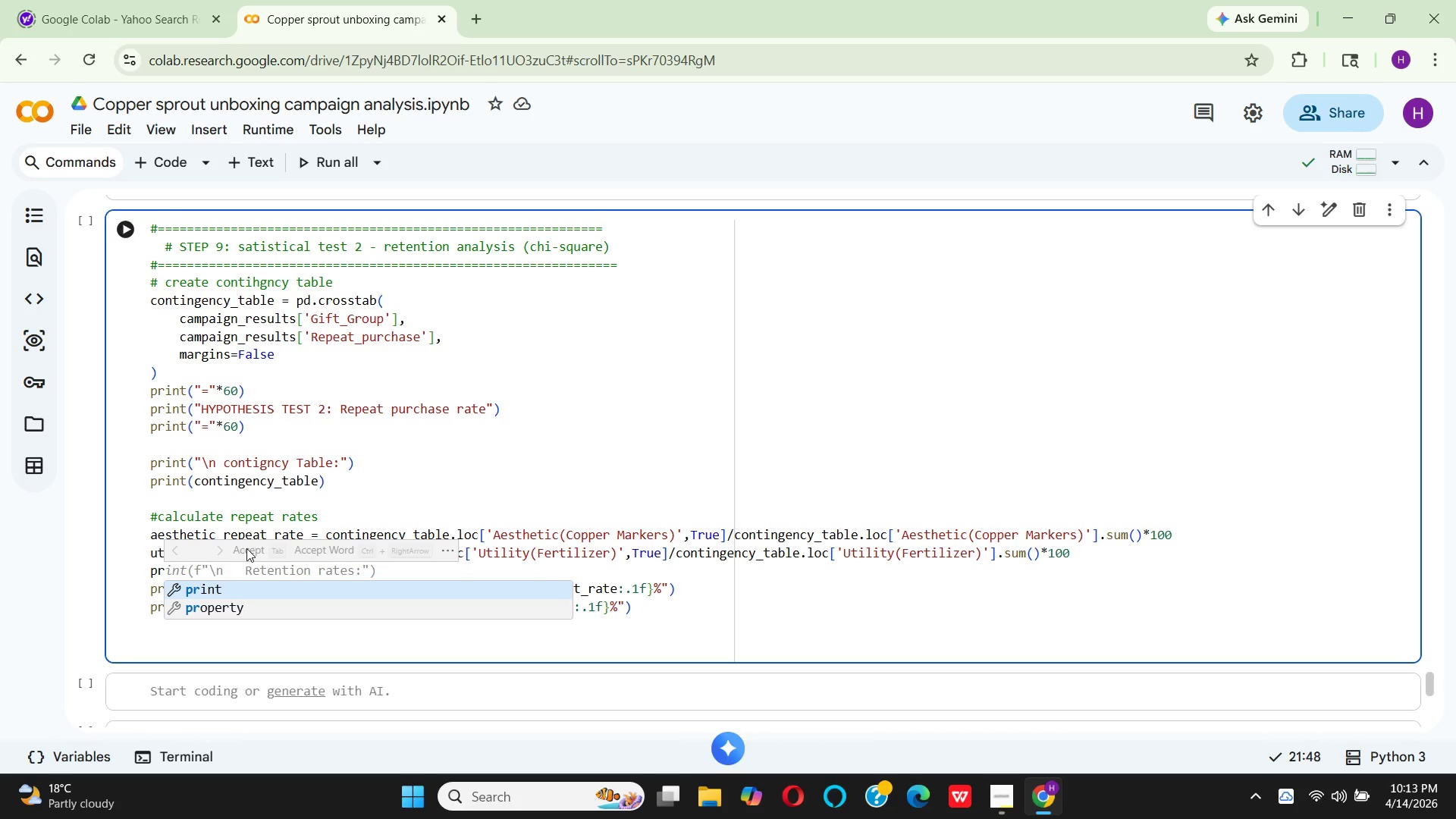 
key(Enter)
 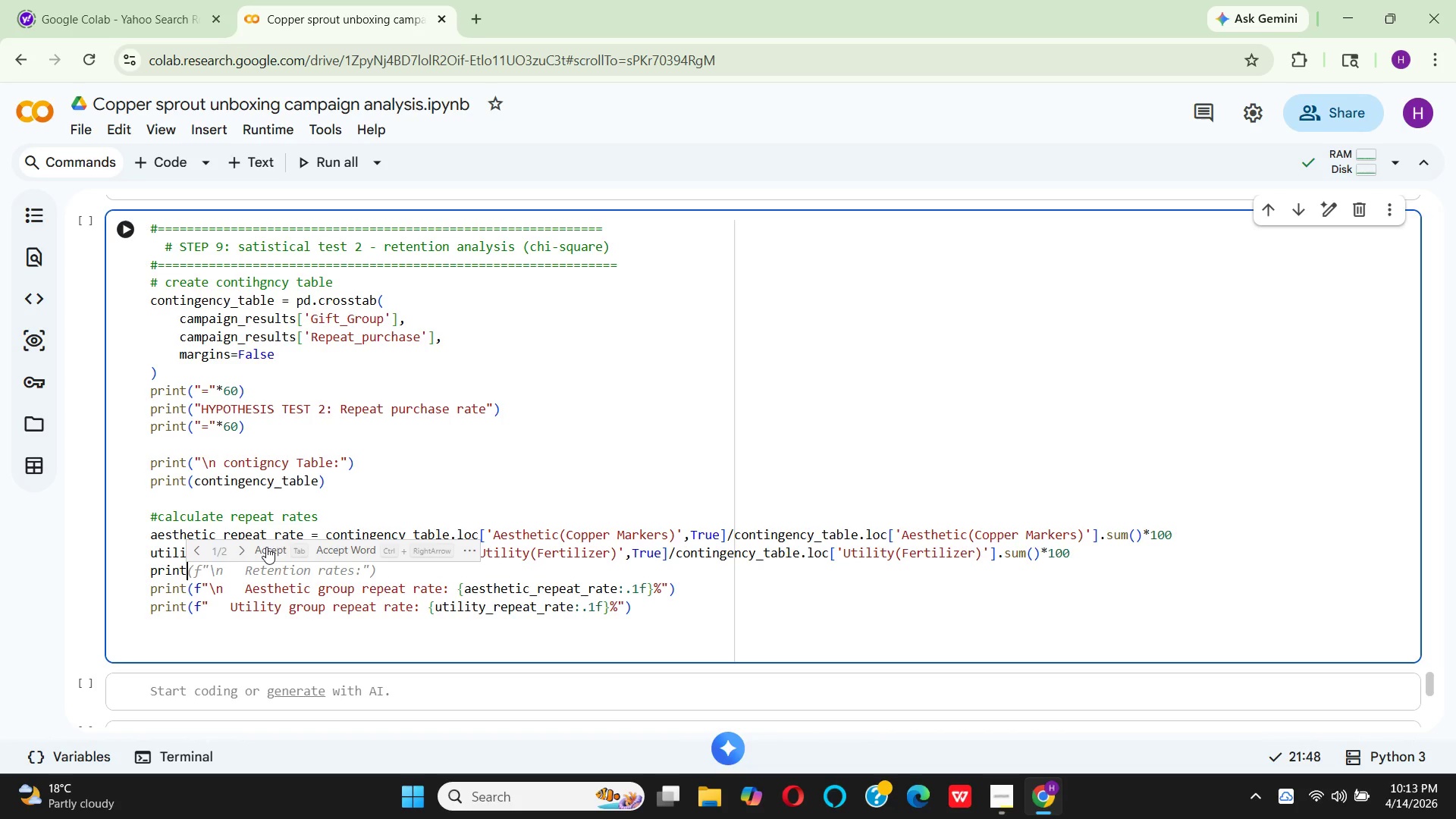 
left_click([266, 547])
 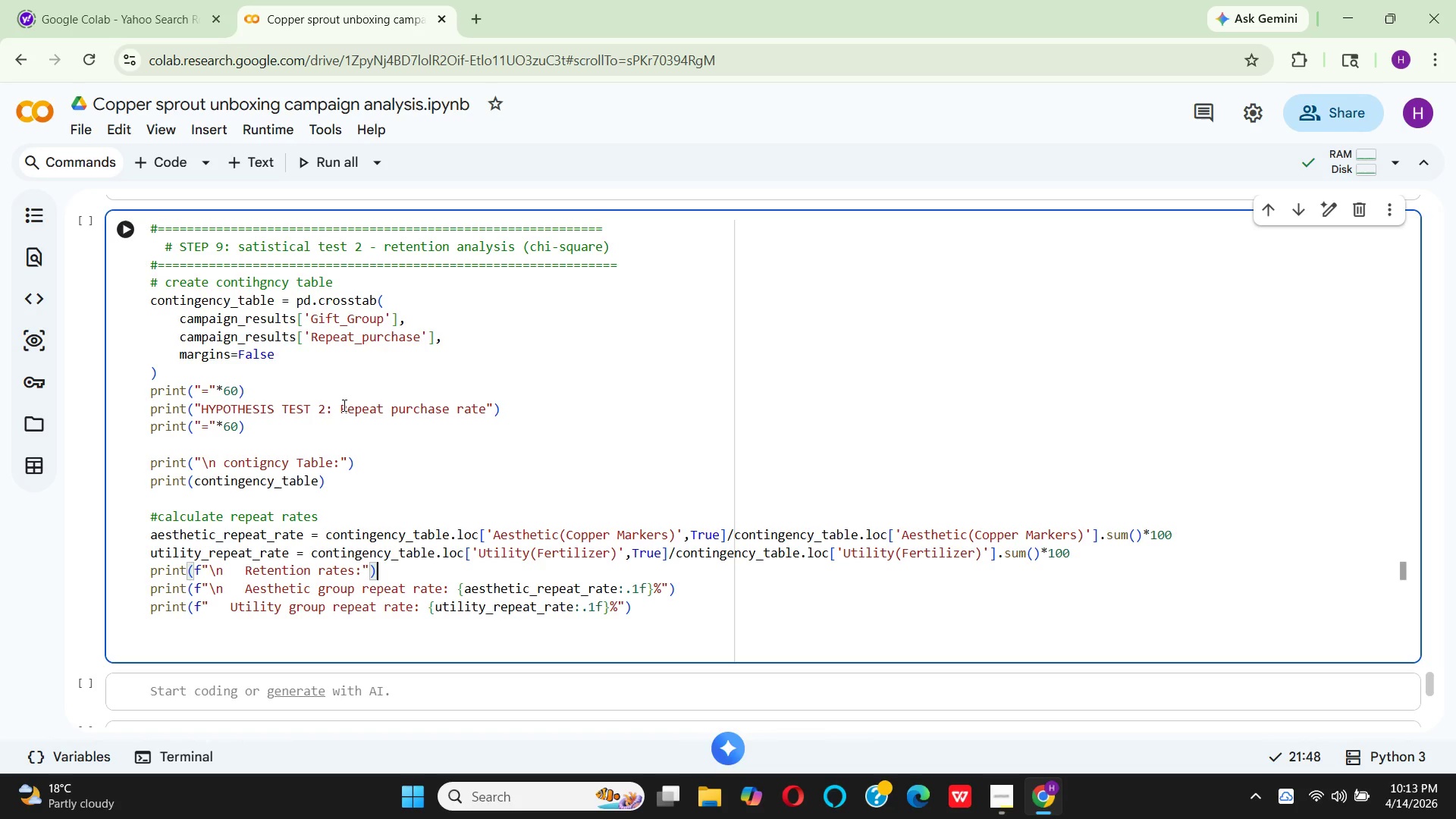 
wait(7.42)
 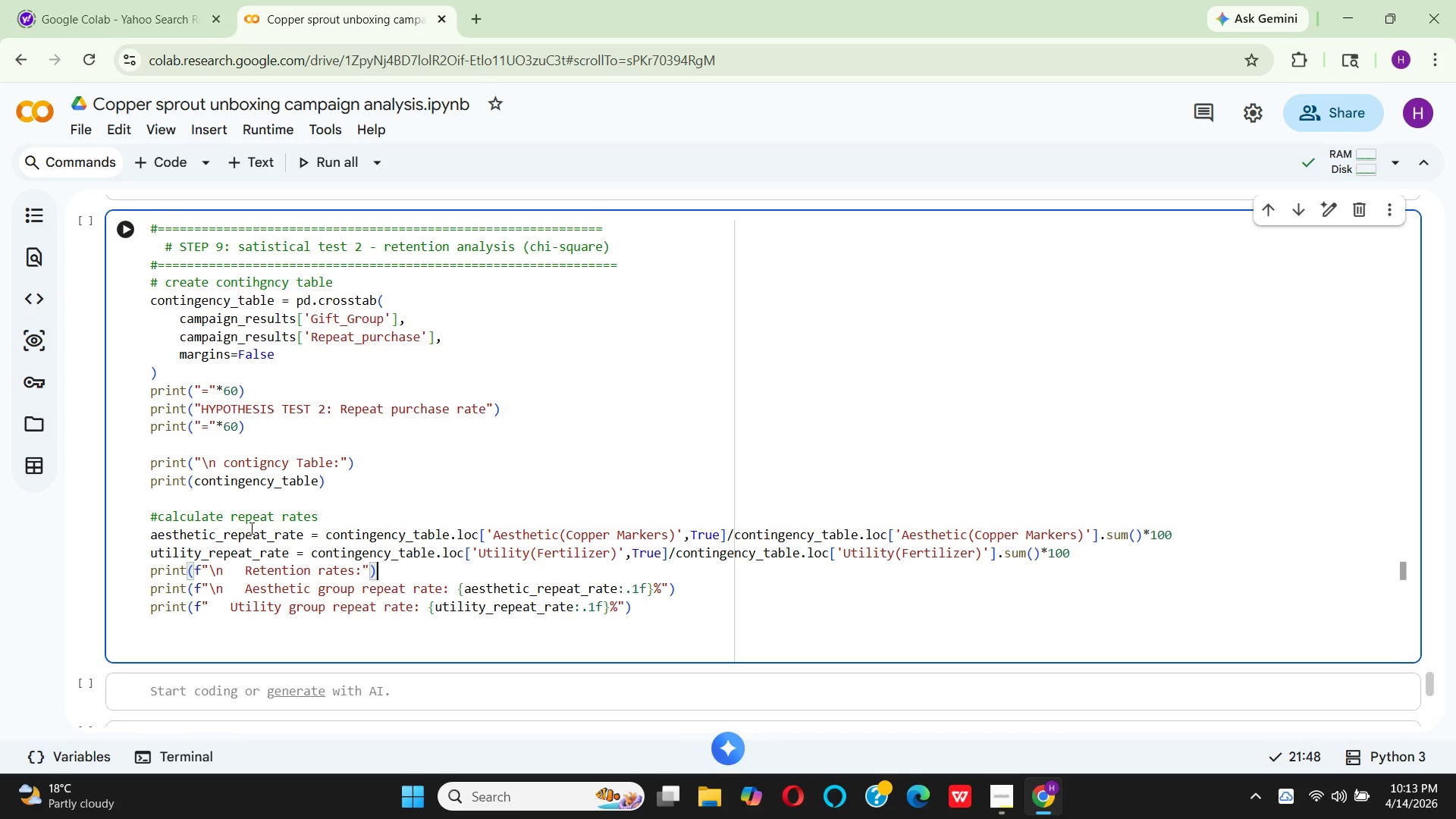 
left_click_drag(start_coordinate=[343, 405], to_coordinate=[488, 415])
 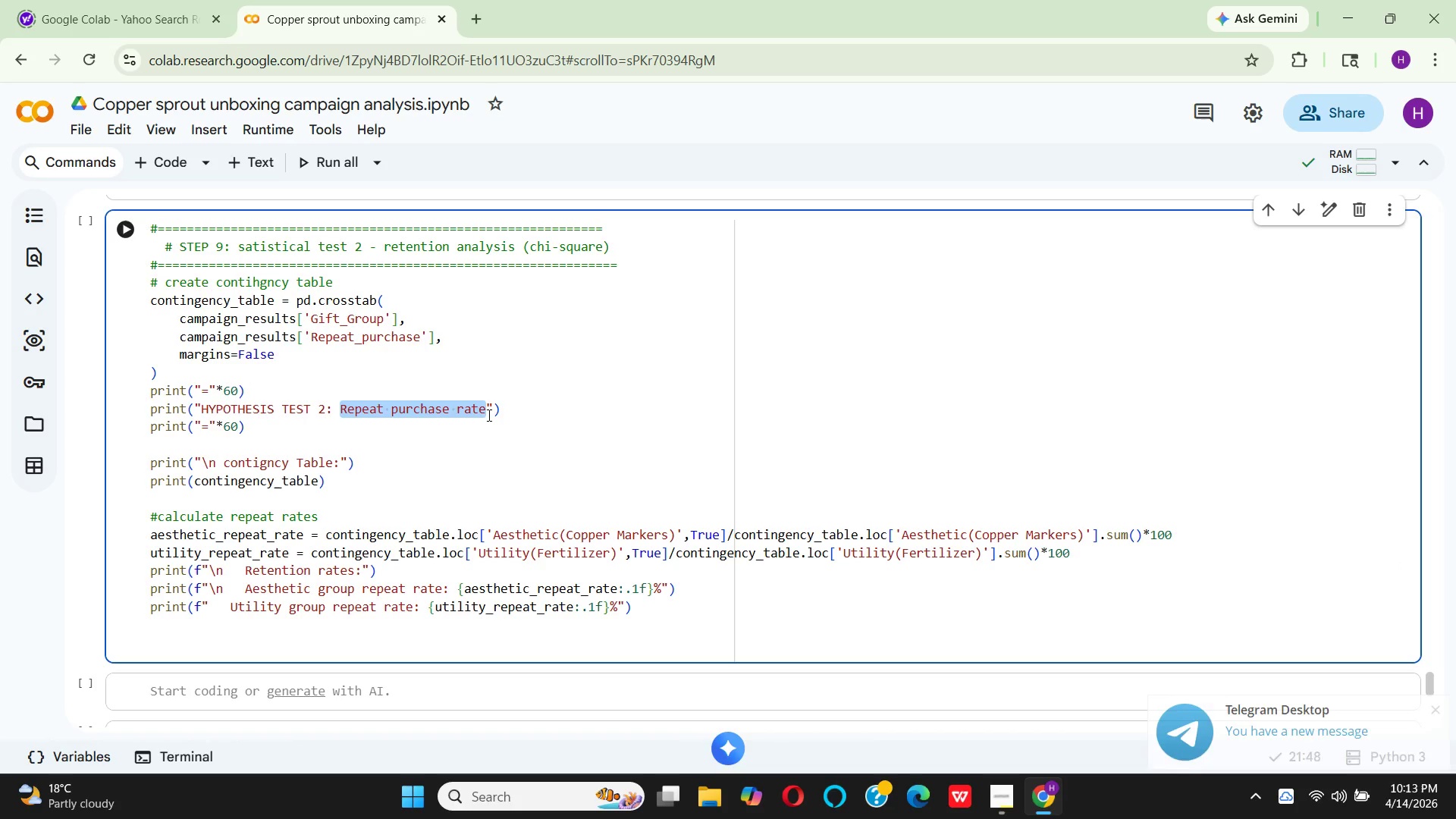 
key(Control+C)
 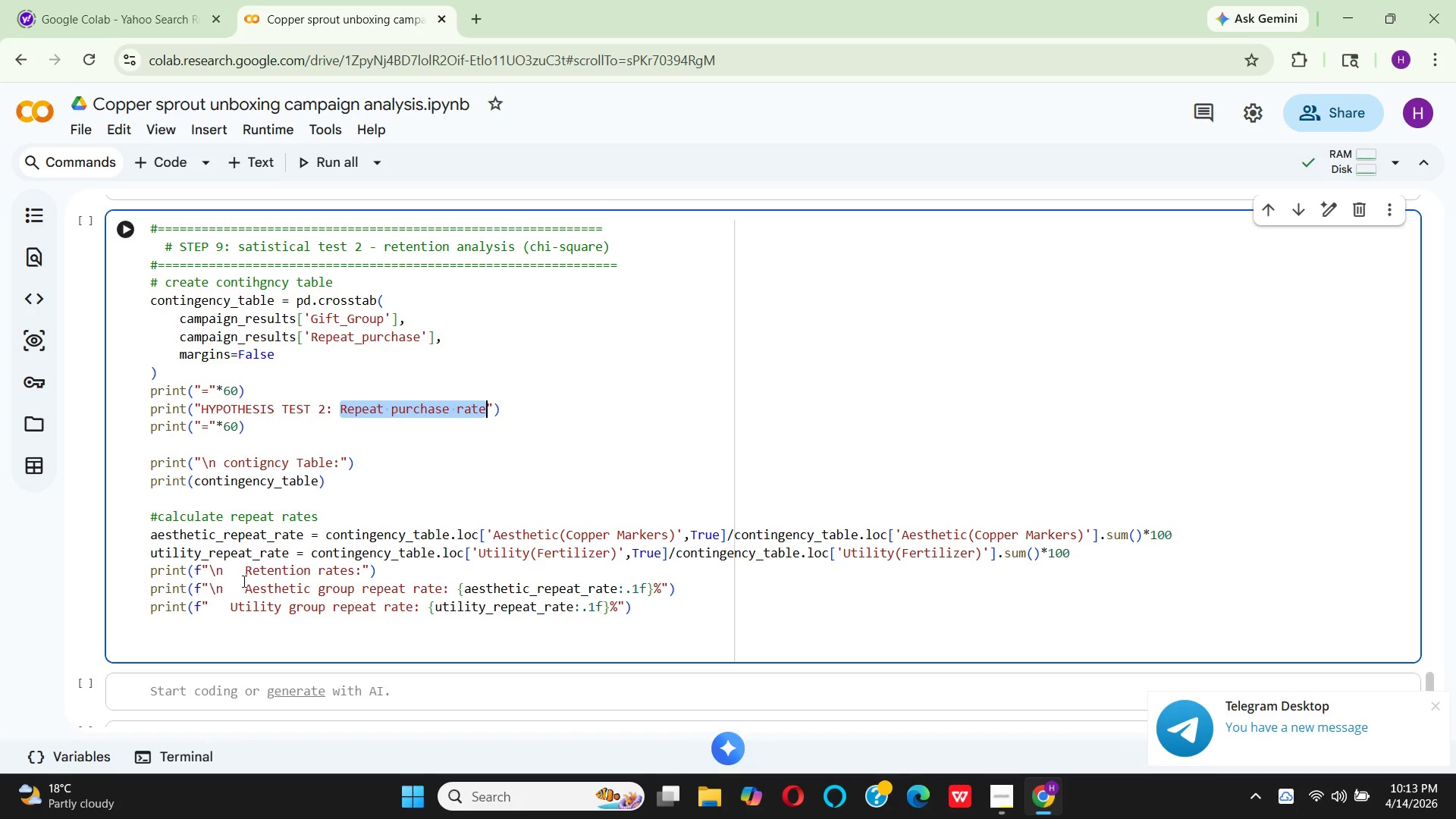 
left_click_drag(start_coordinate=[243, 576], to_coordinate=[352, 568])
 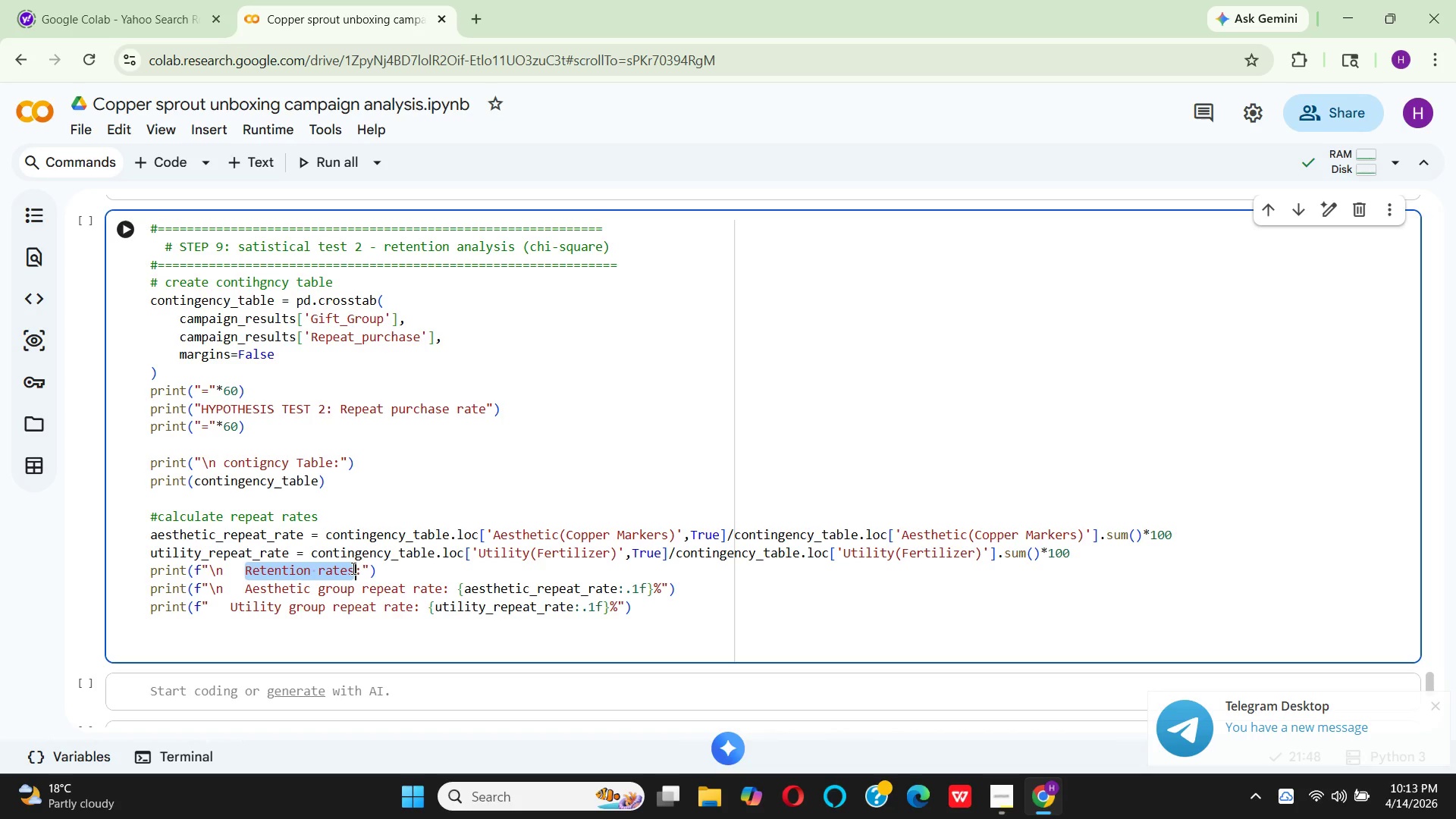 
key(Control+V)
 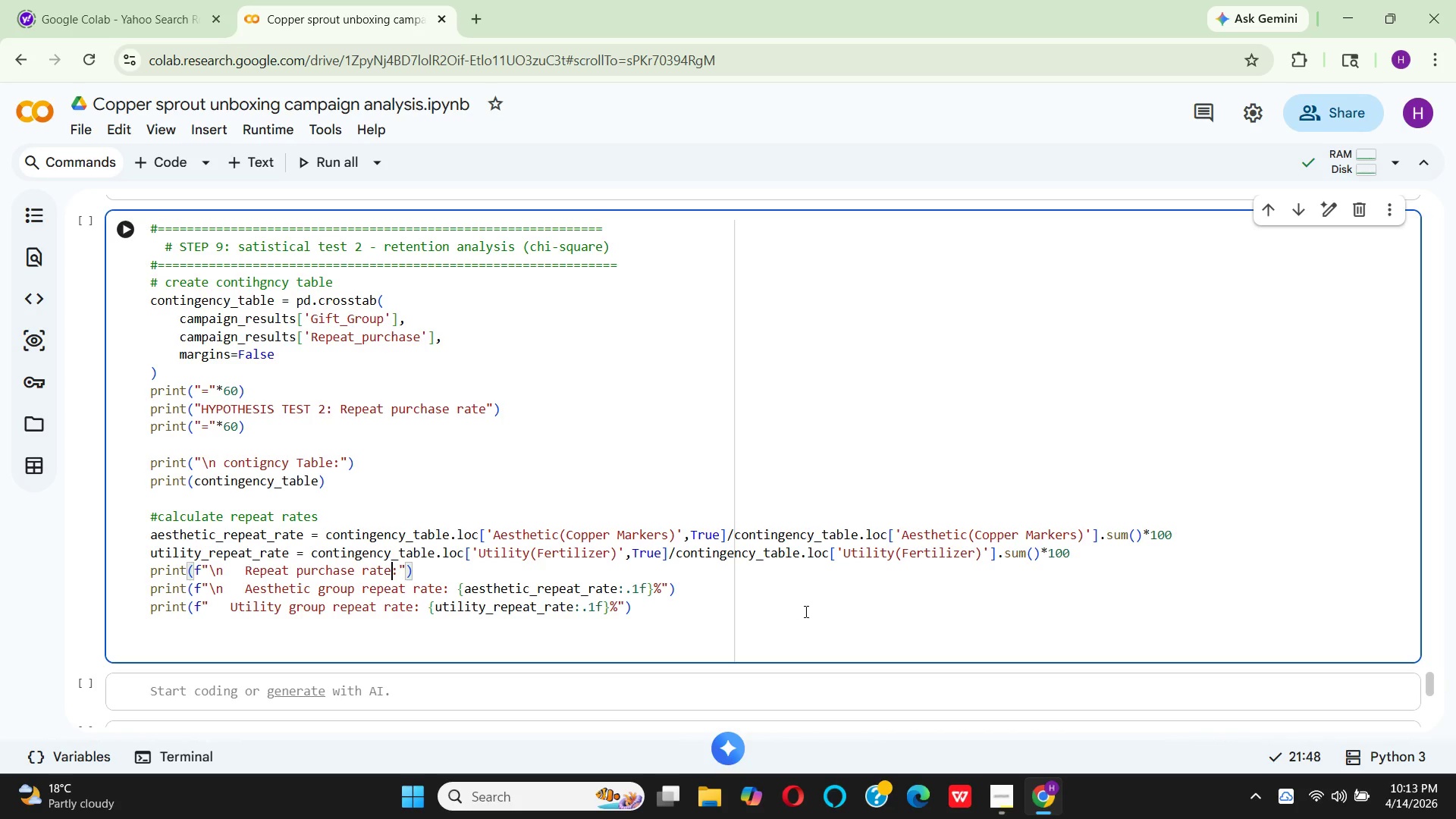 
left_click([1088, 560])
 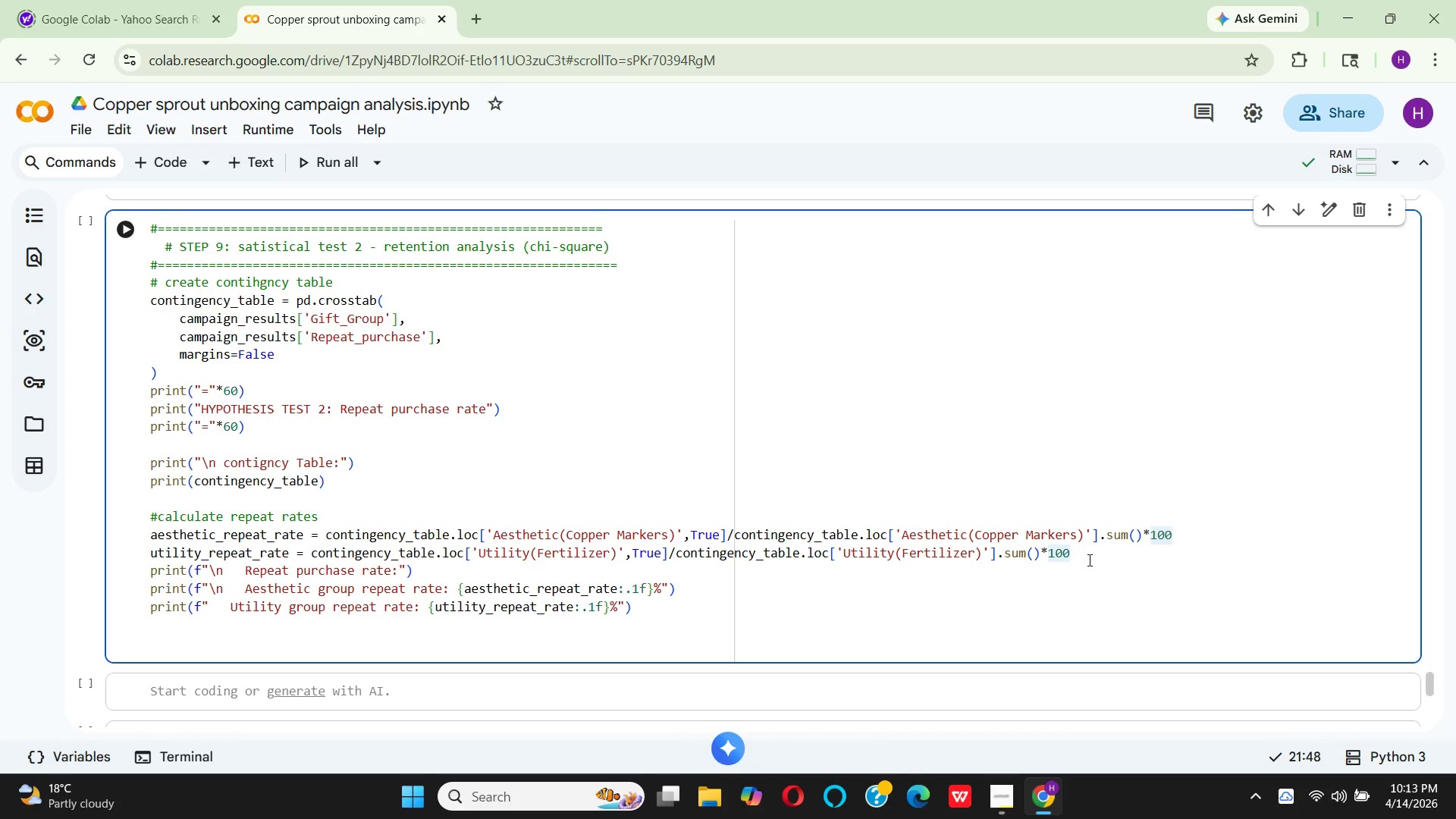 
key(Enter)
 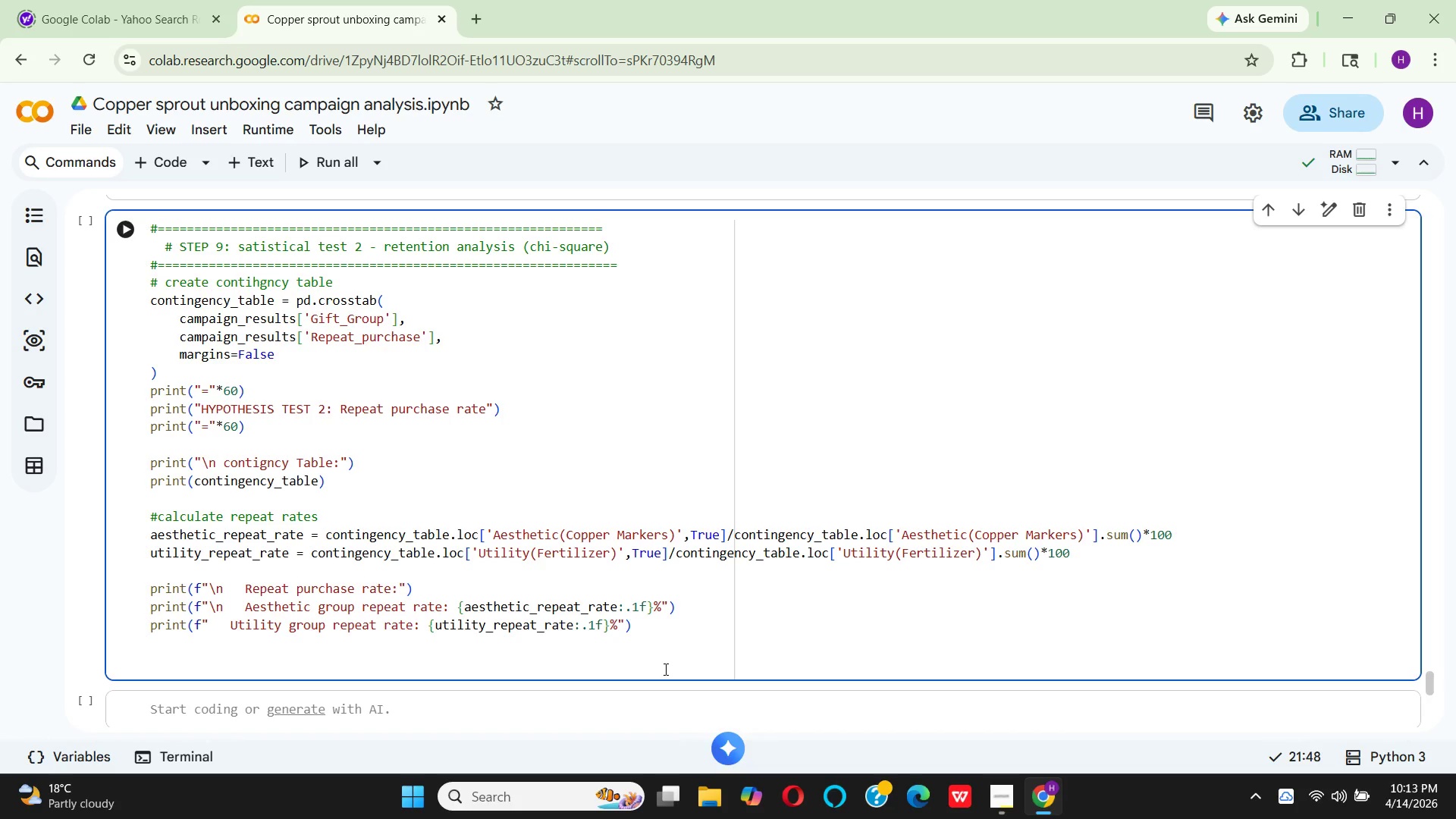 
left_click([657, 641])
 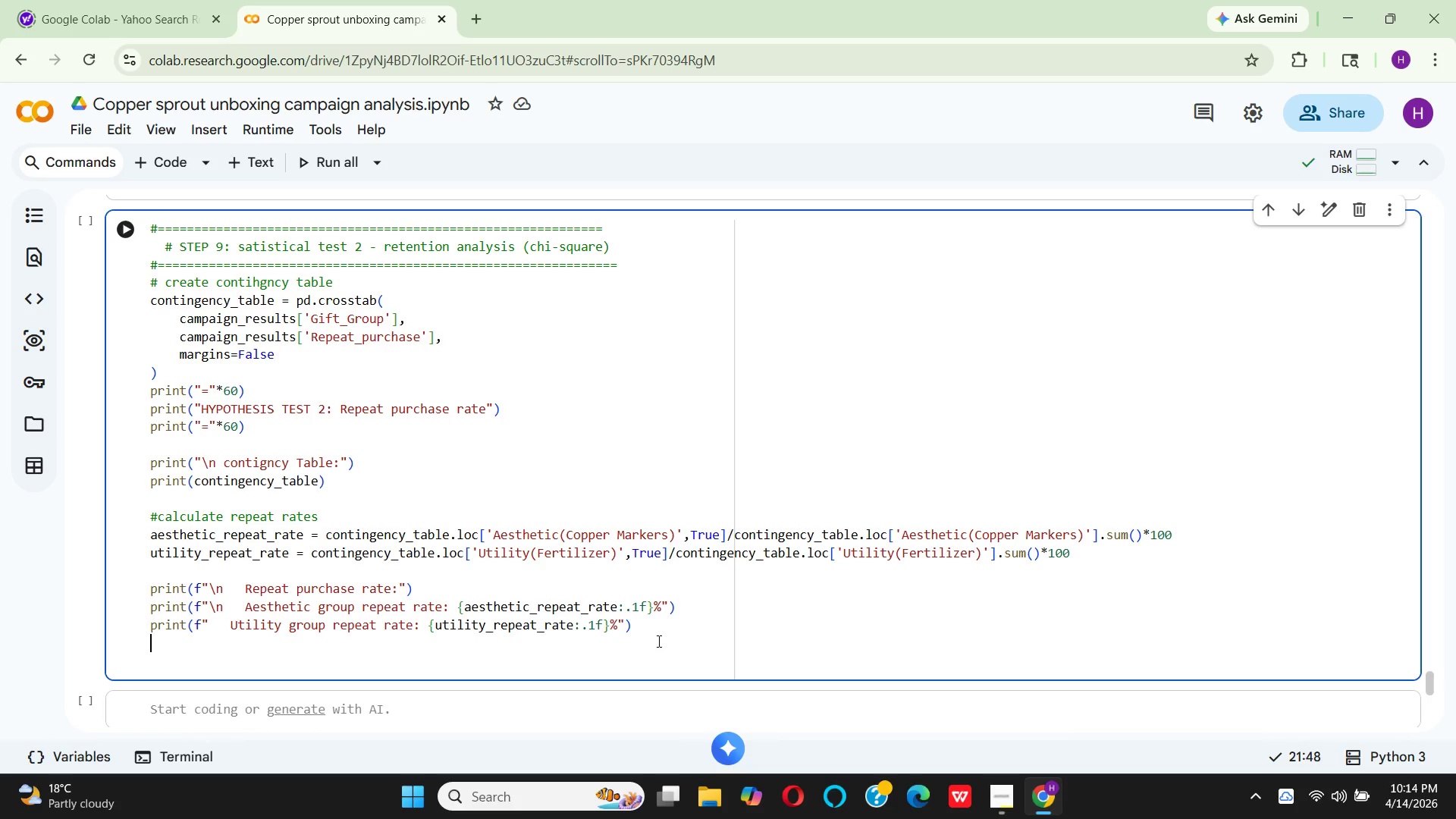 
wait(16.09)
 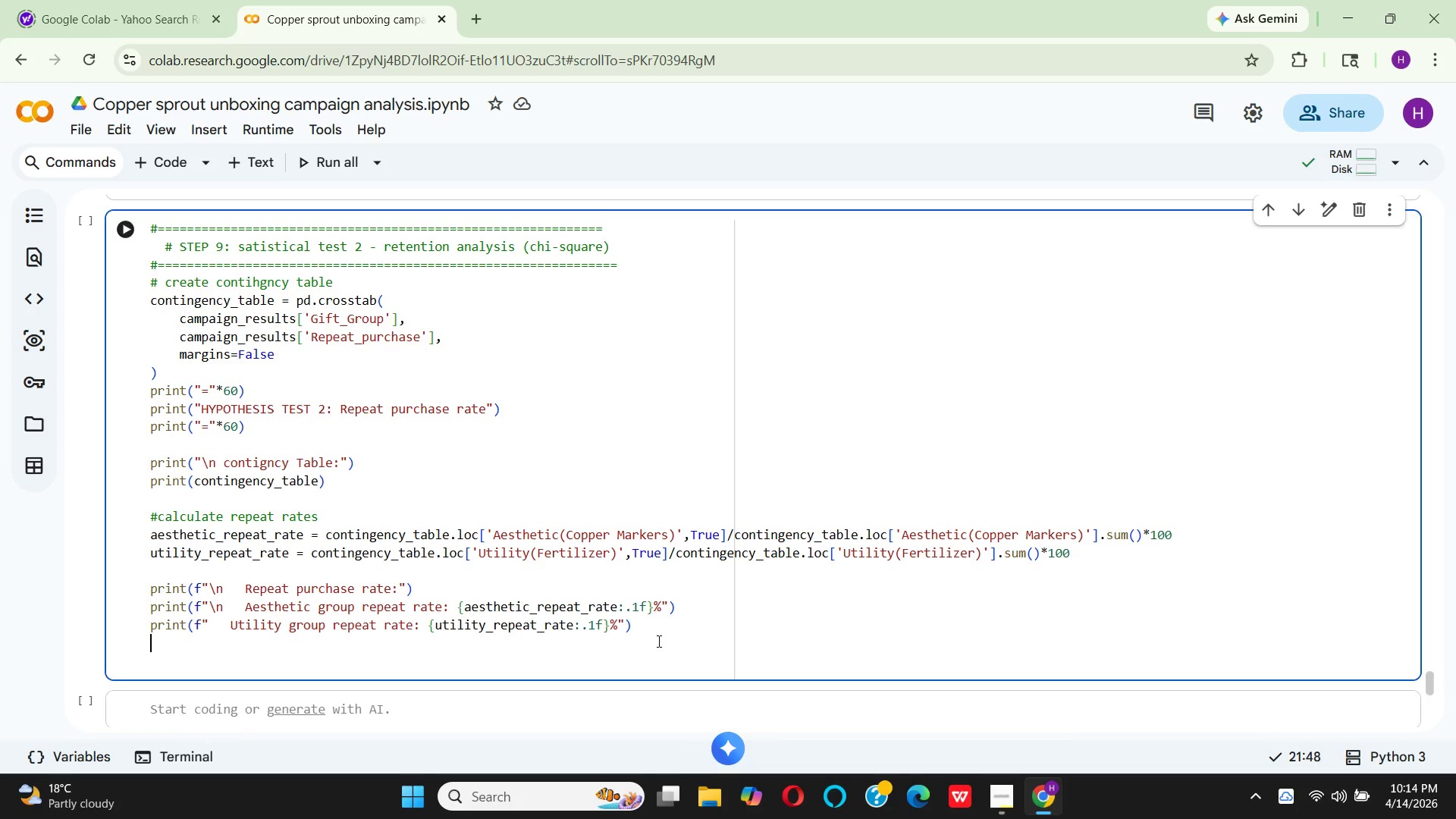 
key(Enter)
 